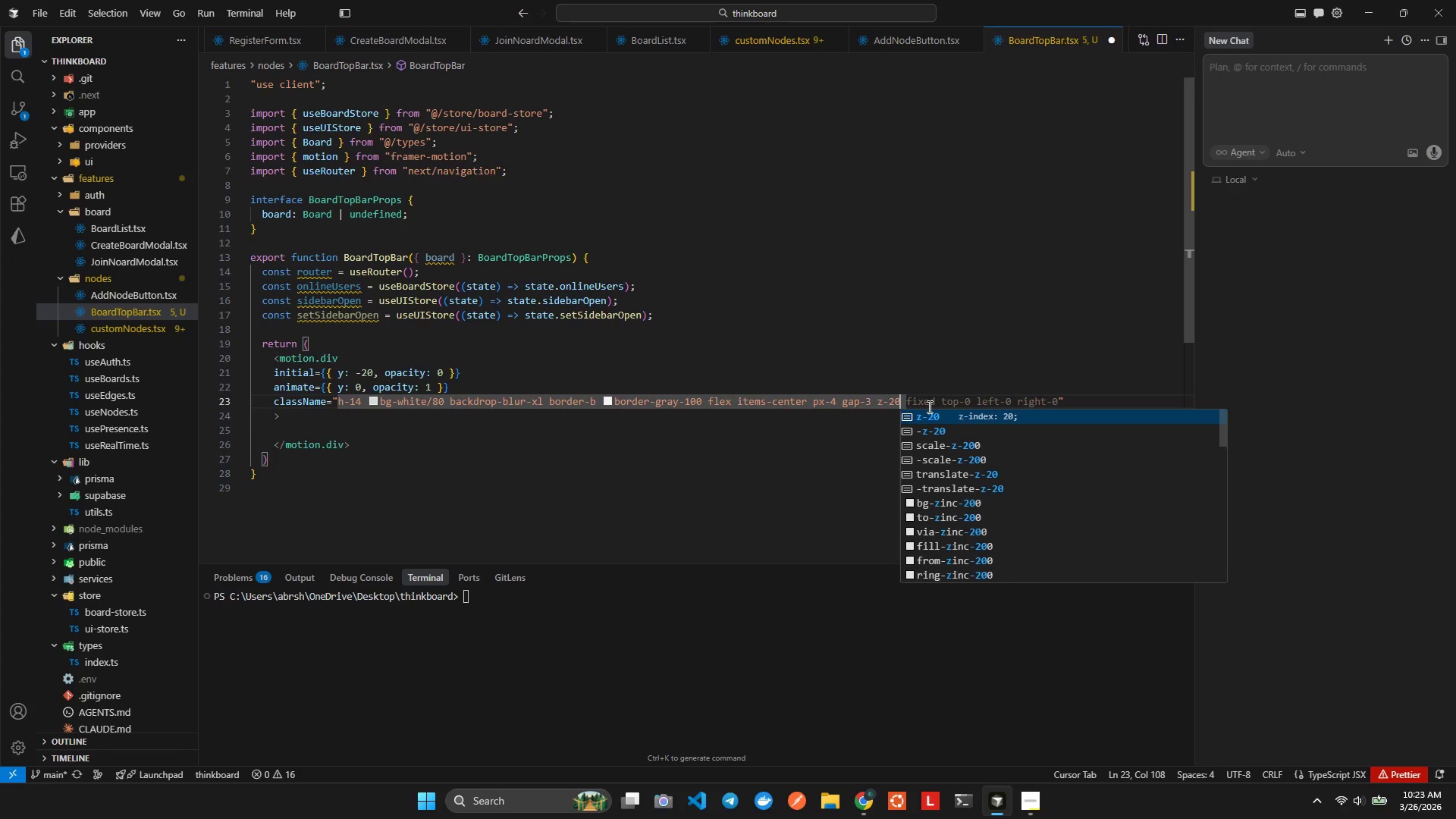 
key(ArrowLeft)
 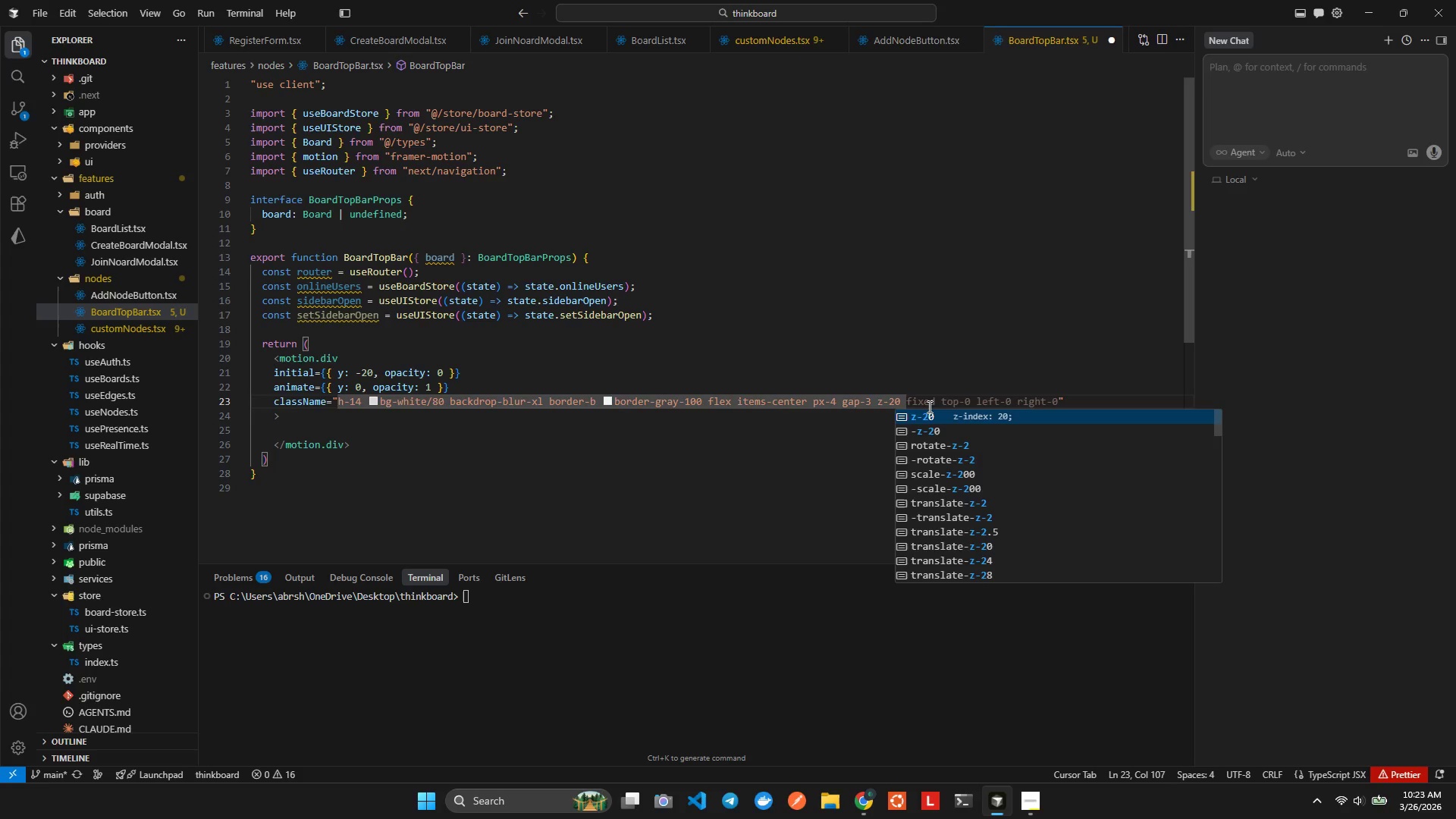 
key(Backspace)
 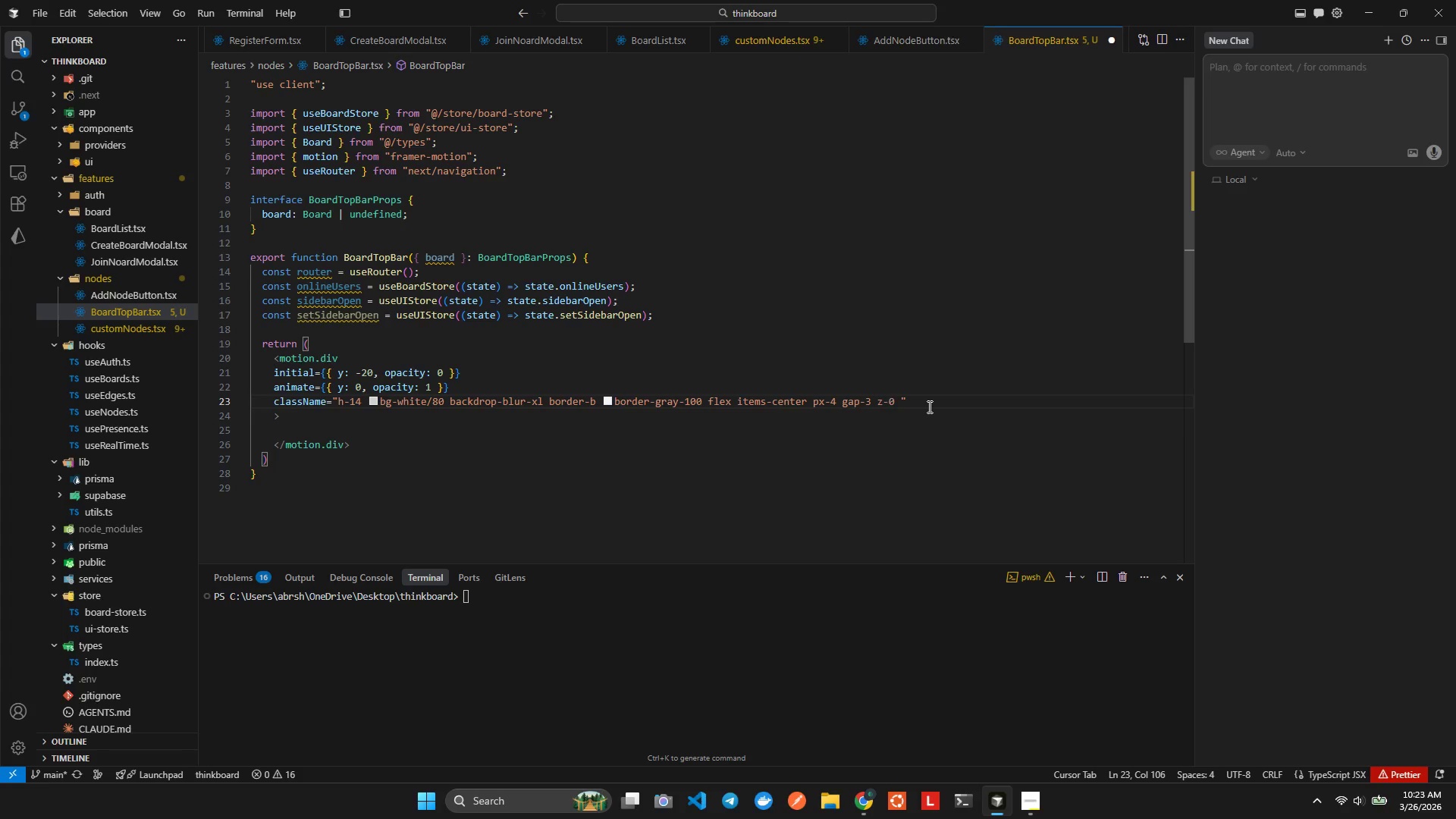 
key(3)
 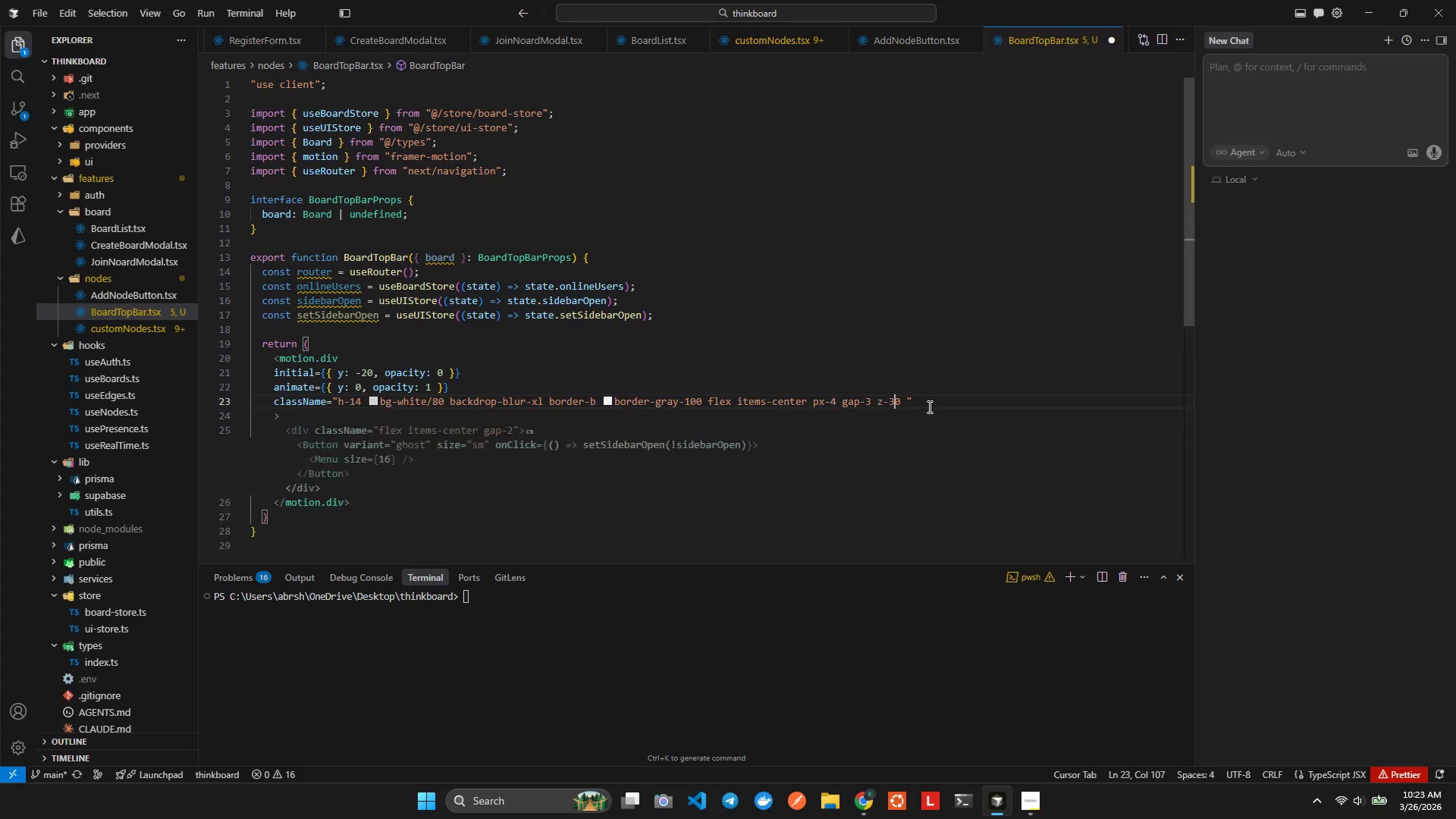 
key(ArrowRight)
 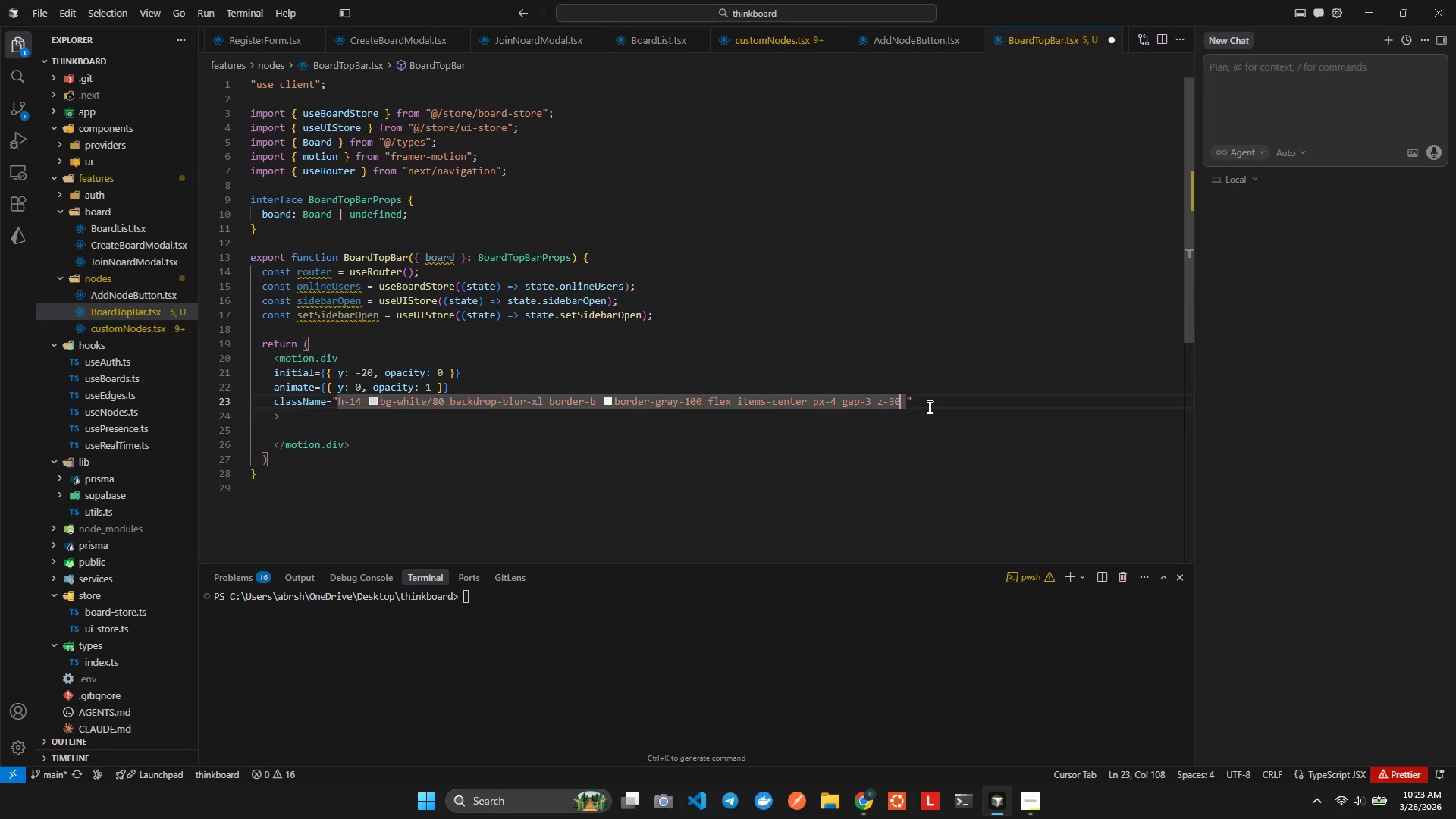 
type( rea)
 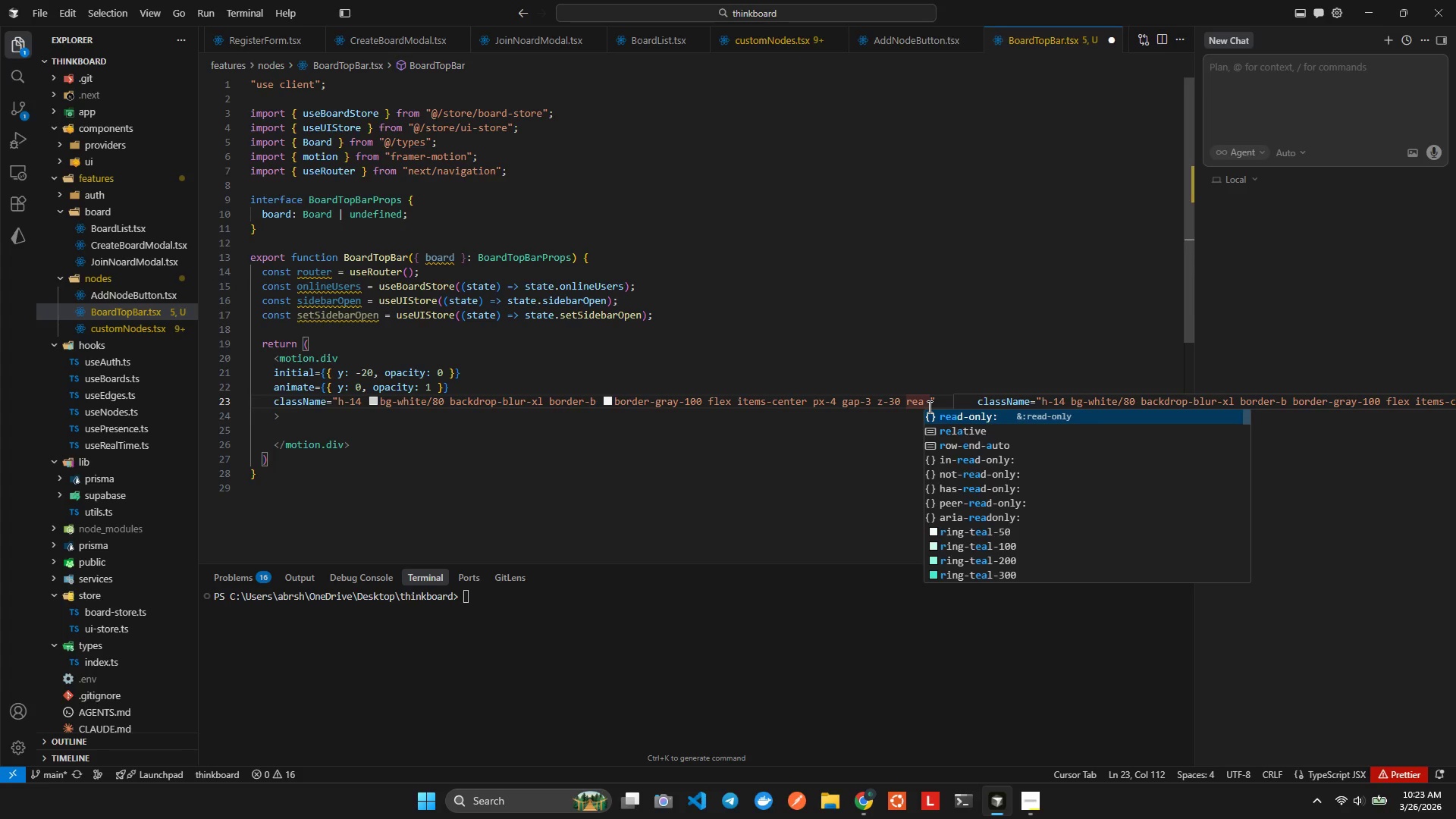 
key(ArrowDown)
 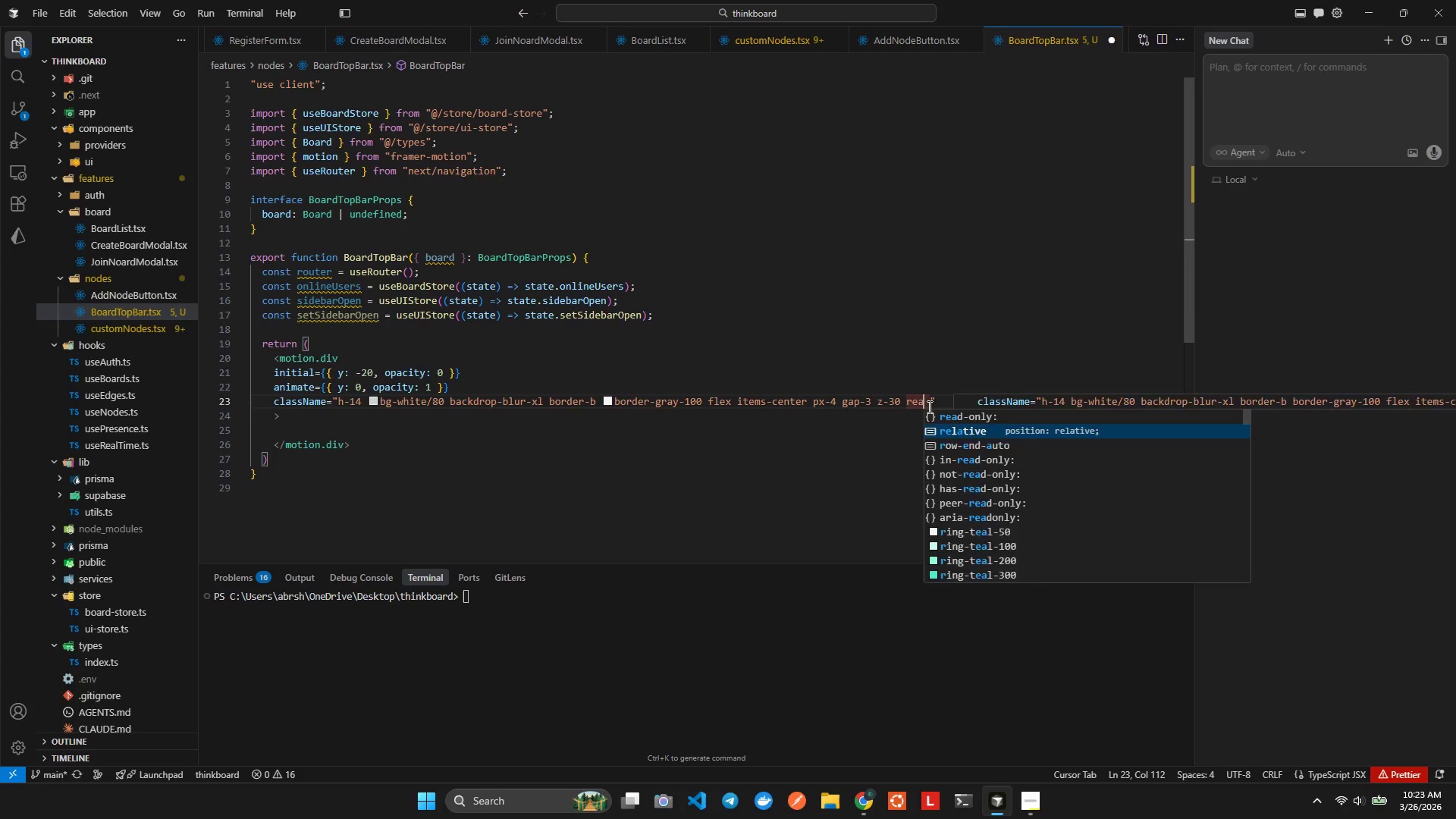 
key(Enter)
 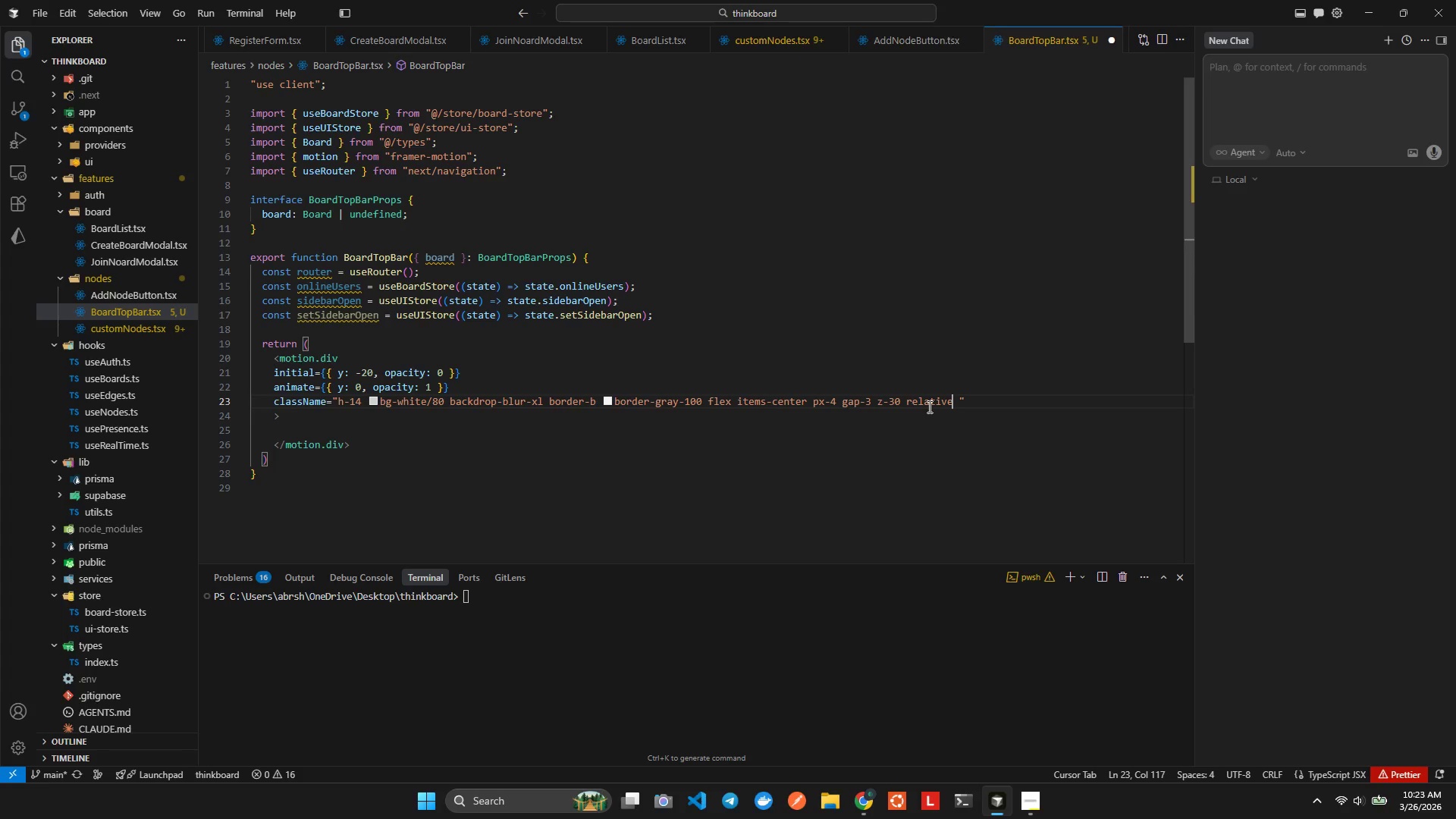 
key(ArrowRight)
 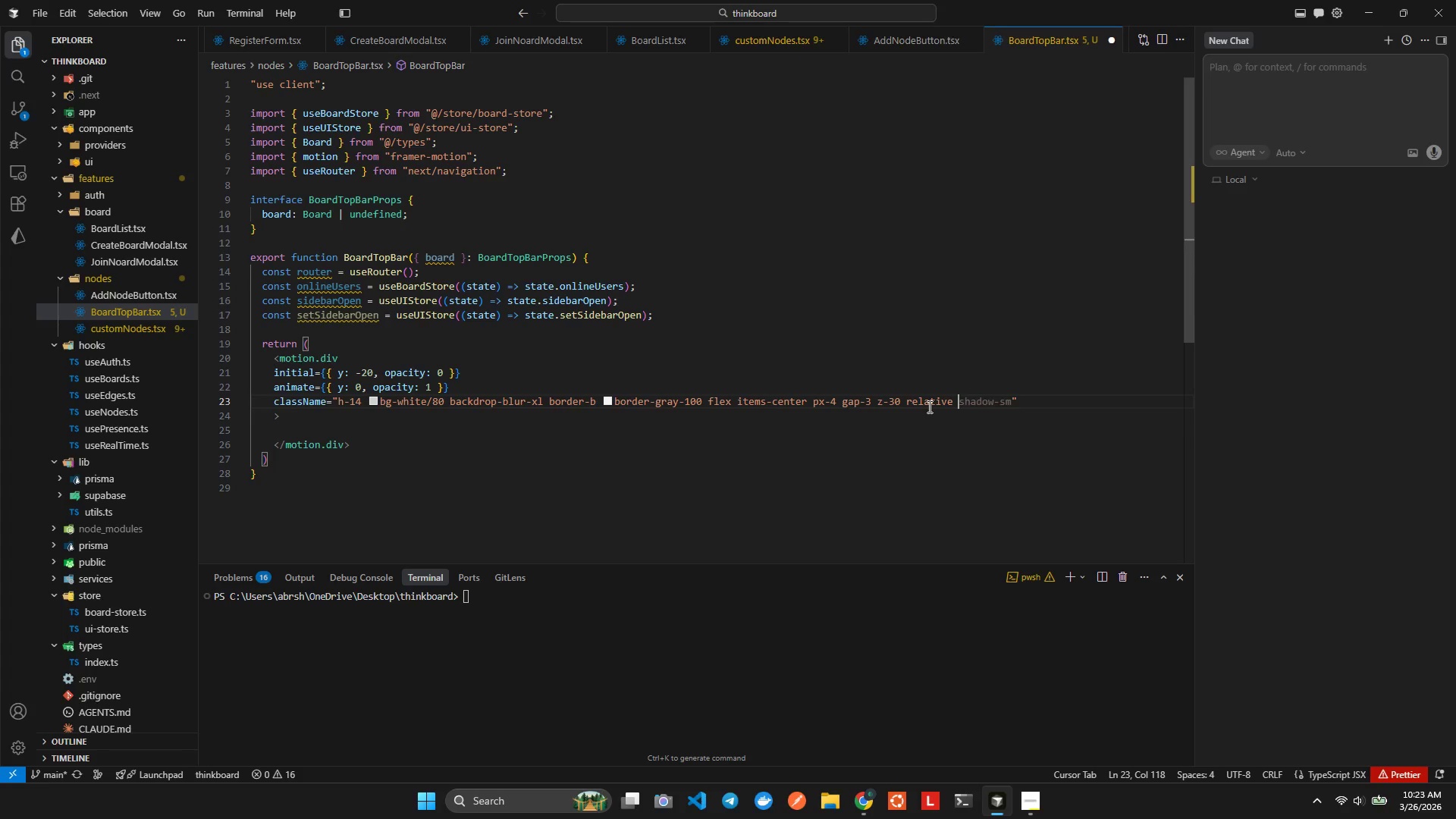 
key(Backspace)
 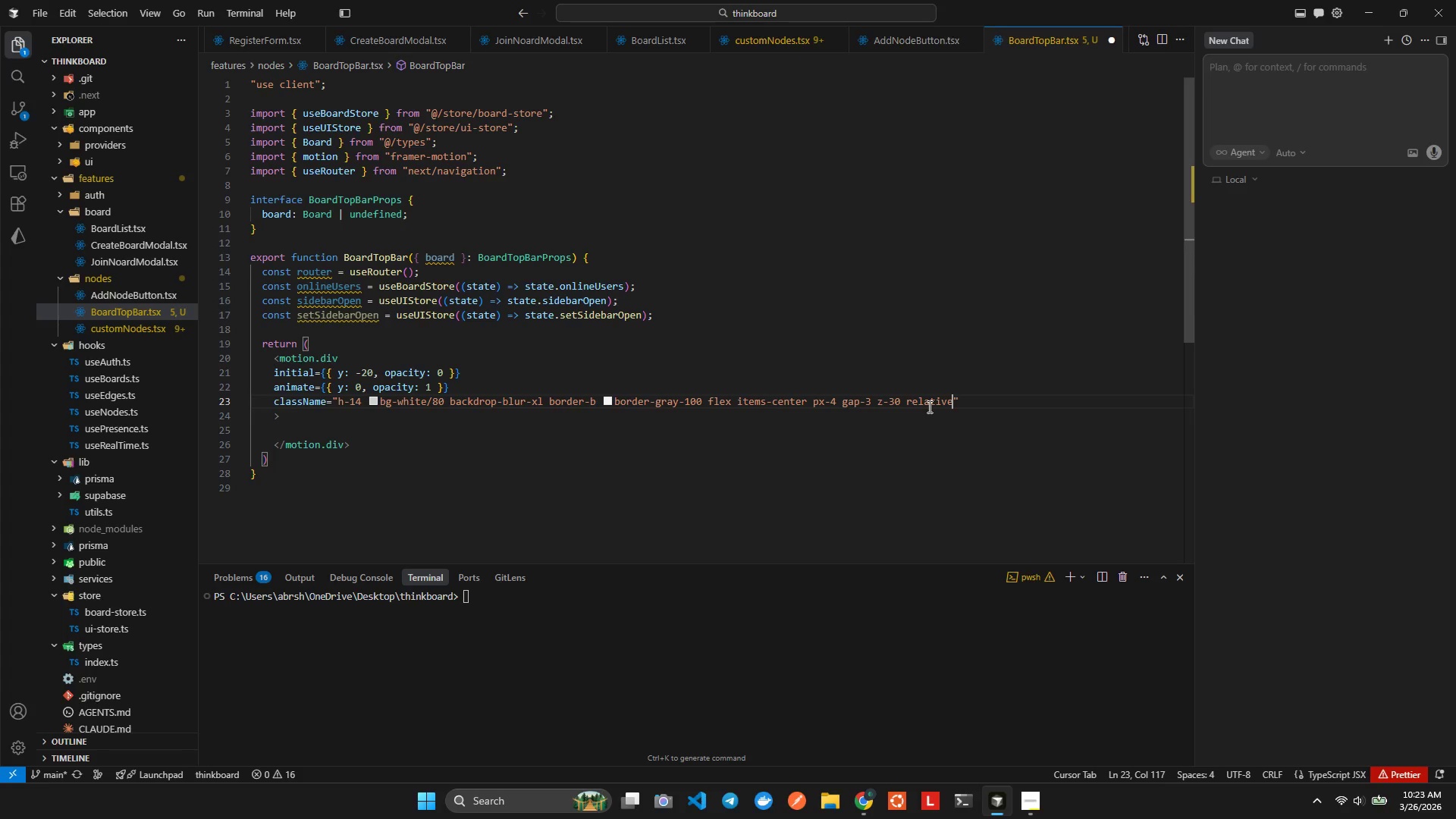 
key(Shift+ShiftLeft)
 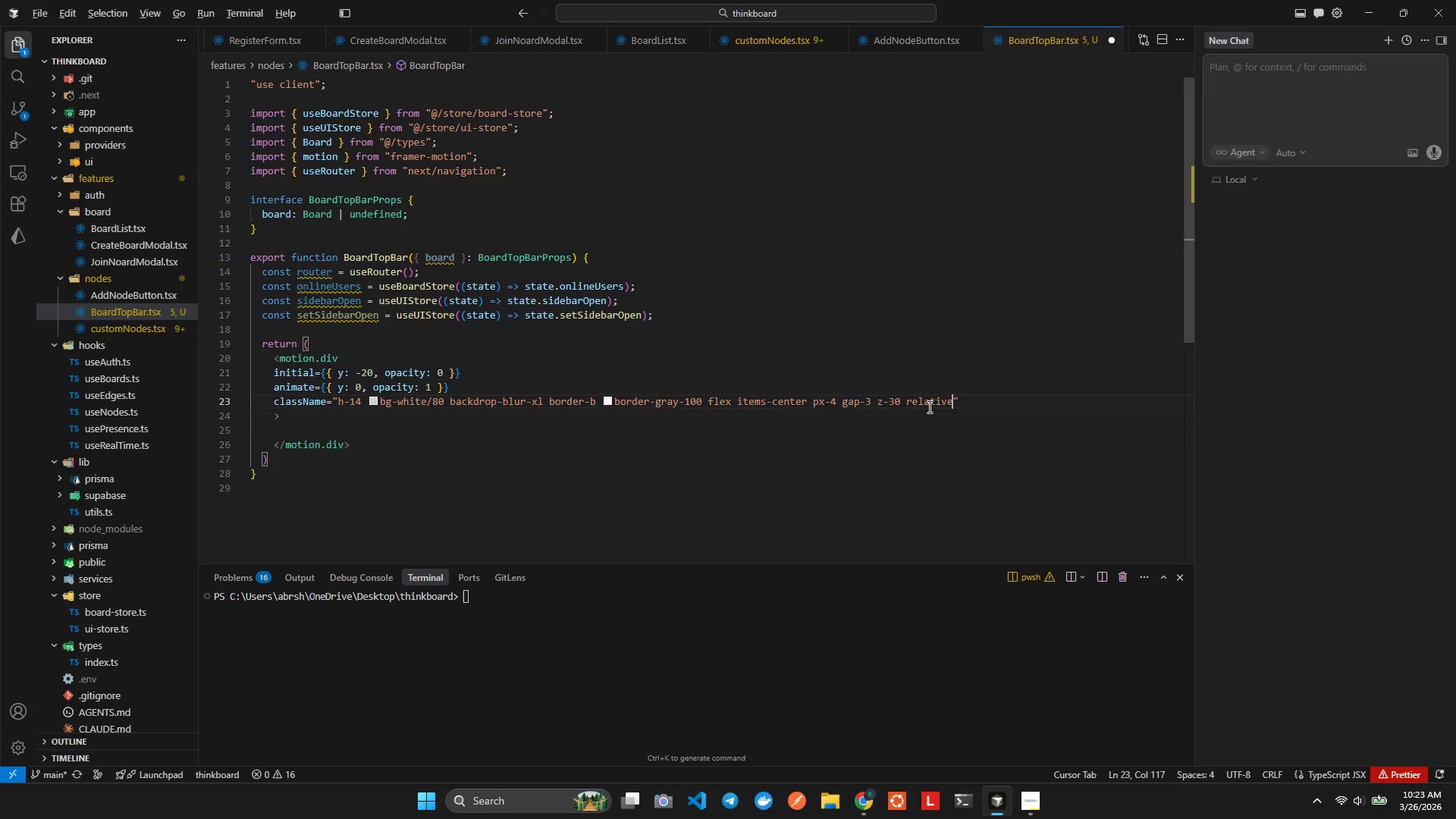 
key(Alt+Shift+AltLeft)
 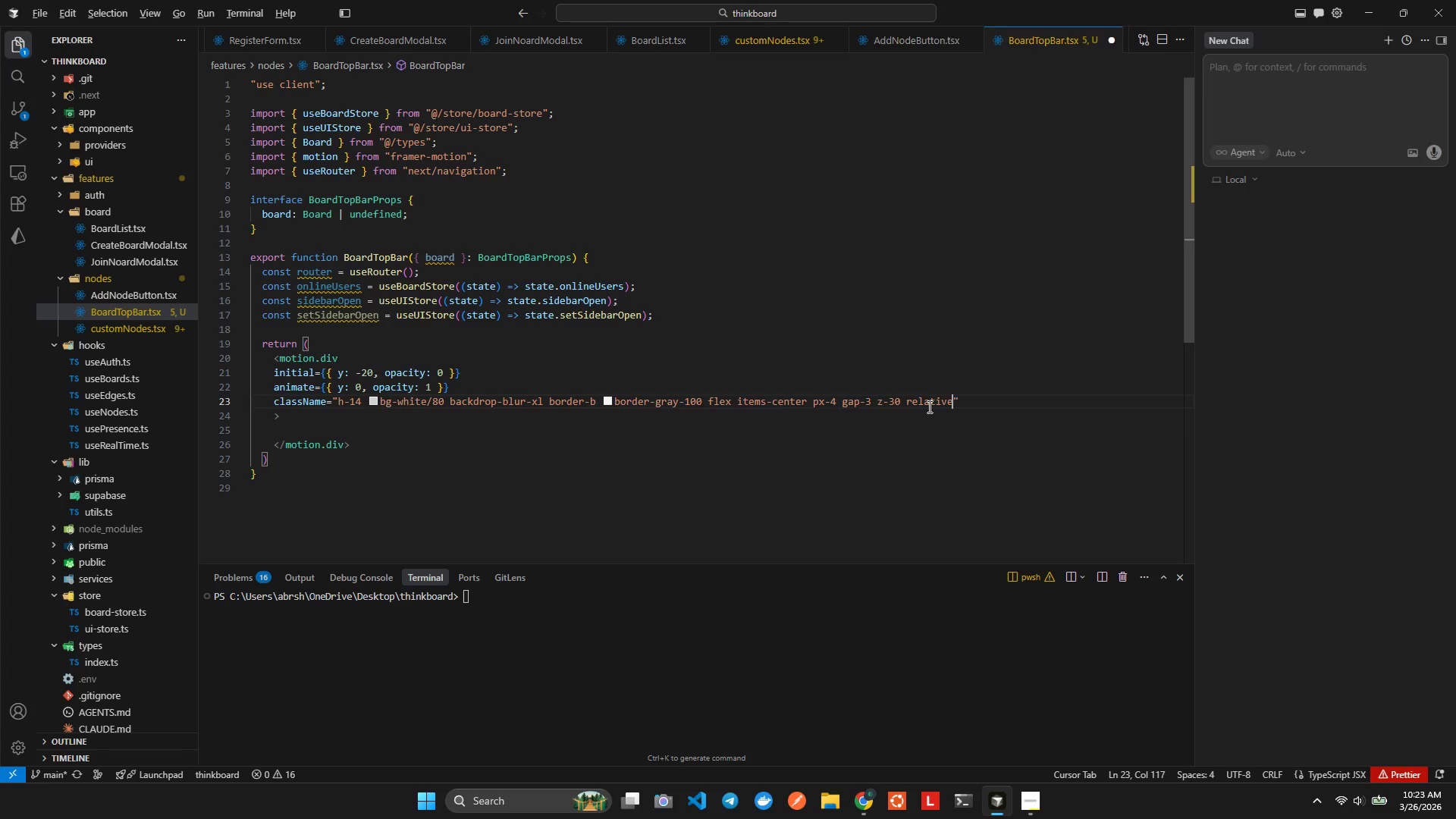 
key(Alt+Shift+F)
 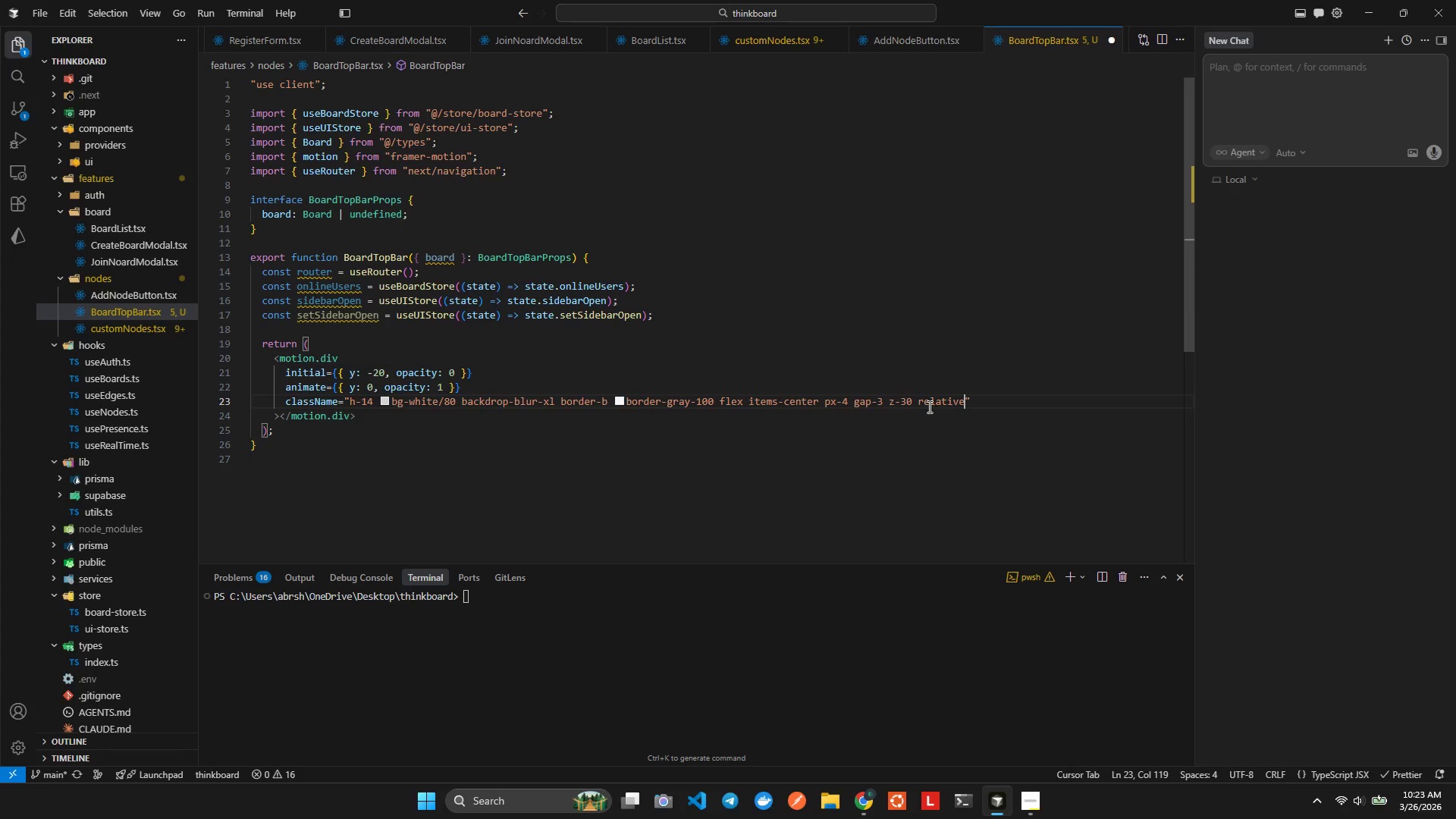 
key(ArrowRight)
 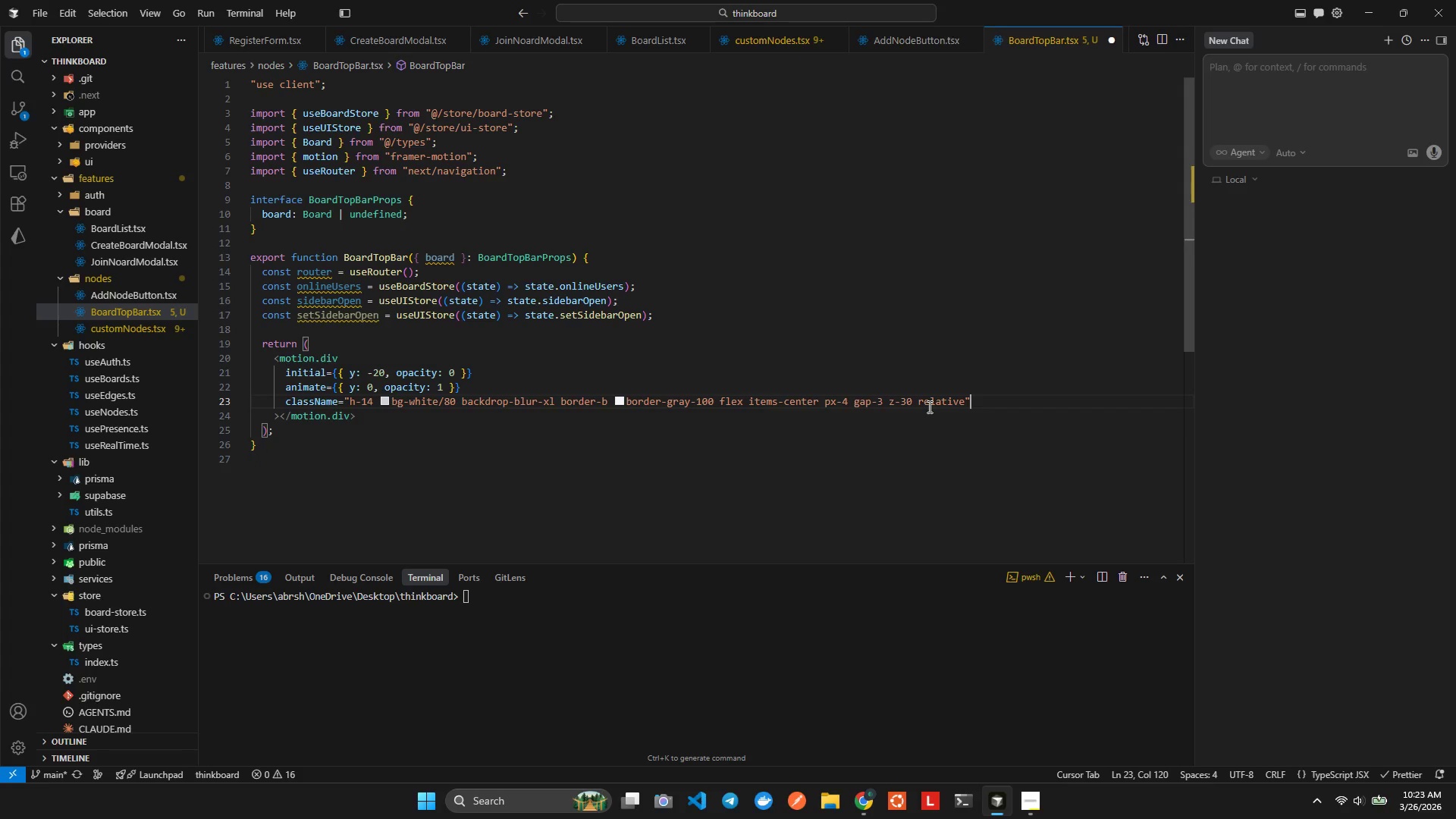 
key(ArrowRight)
 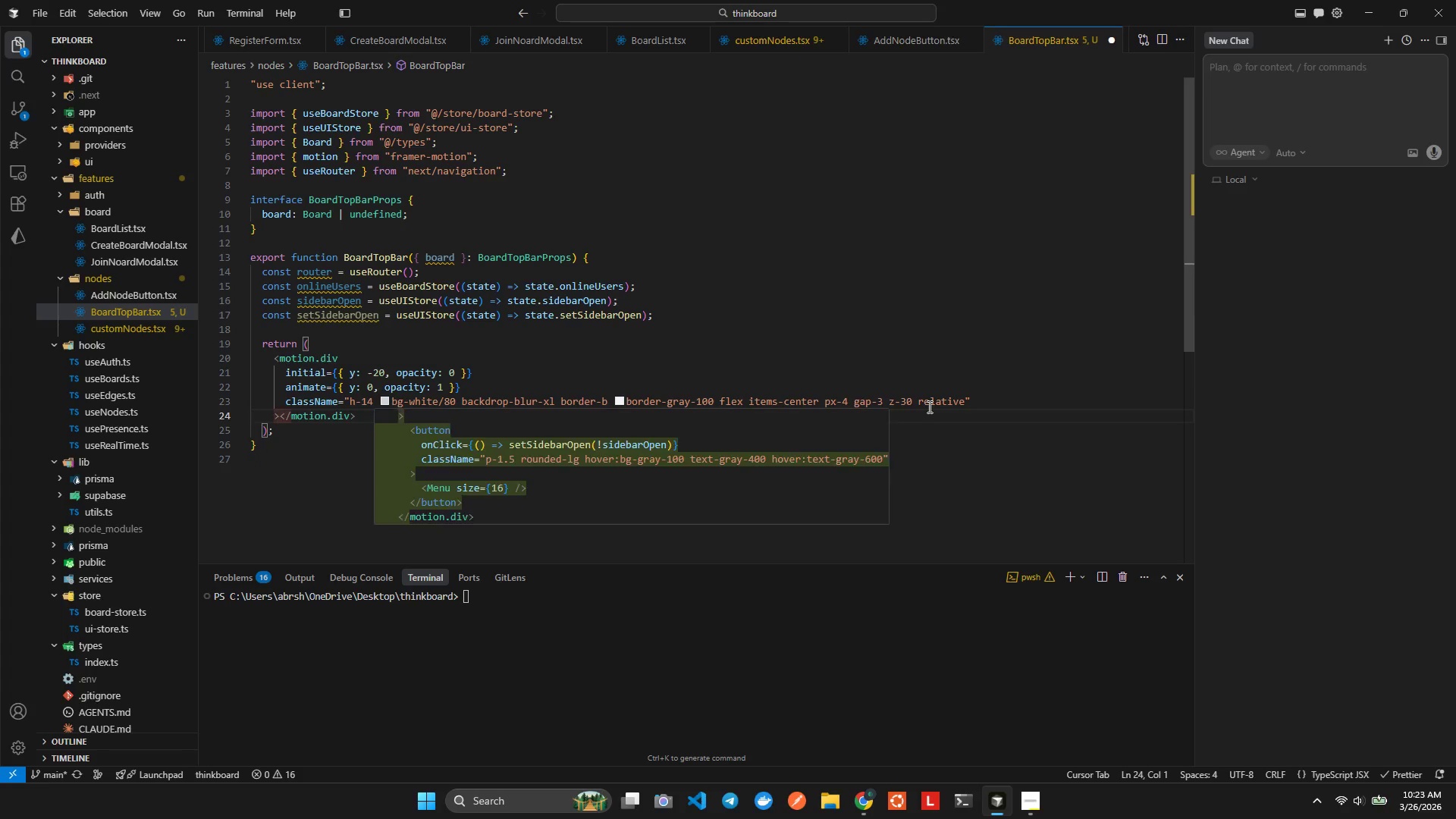 
key(ArrowRight)
 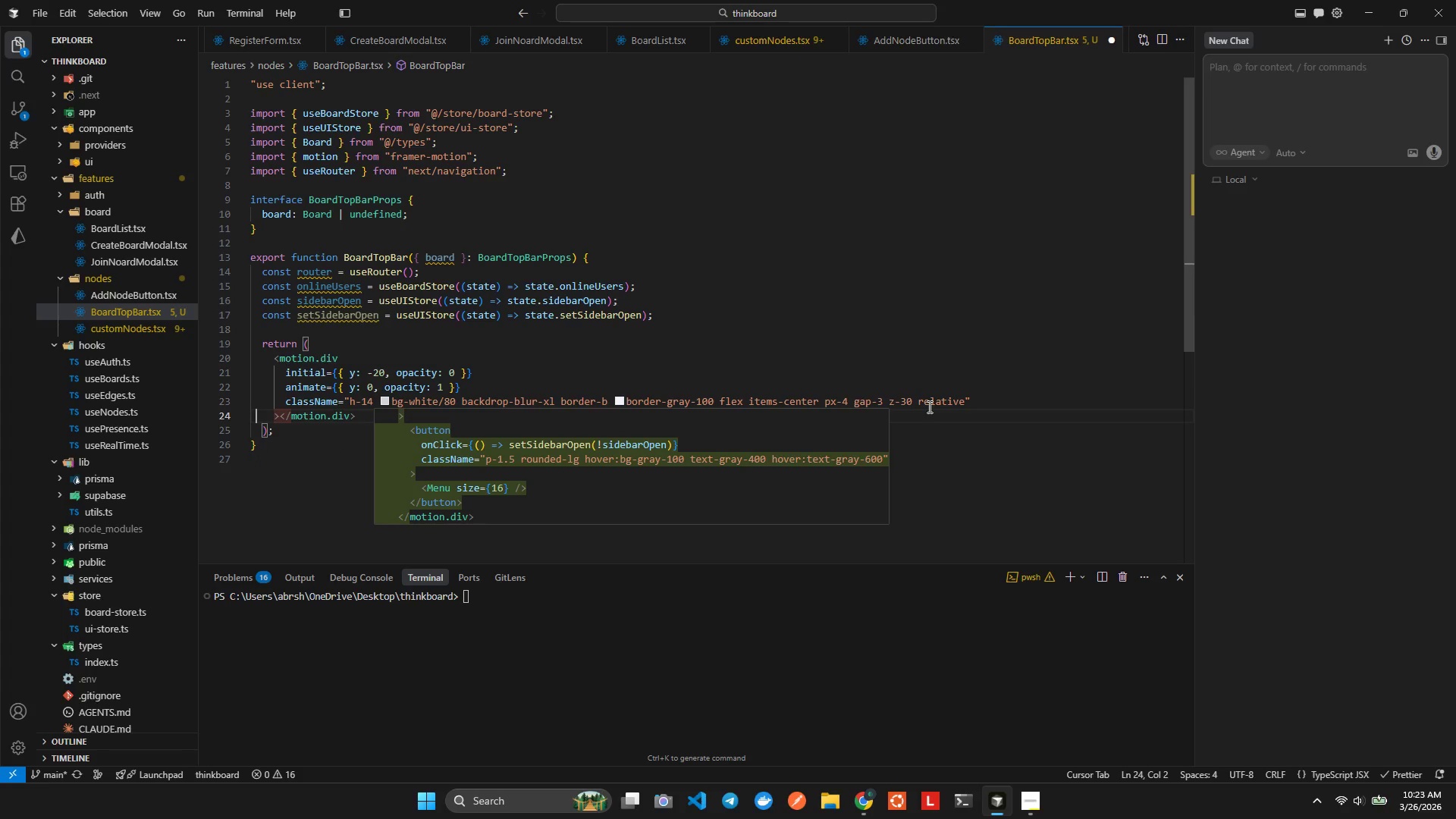 
key(ArrowRight)
 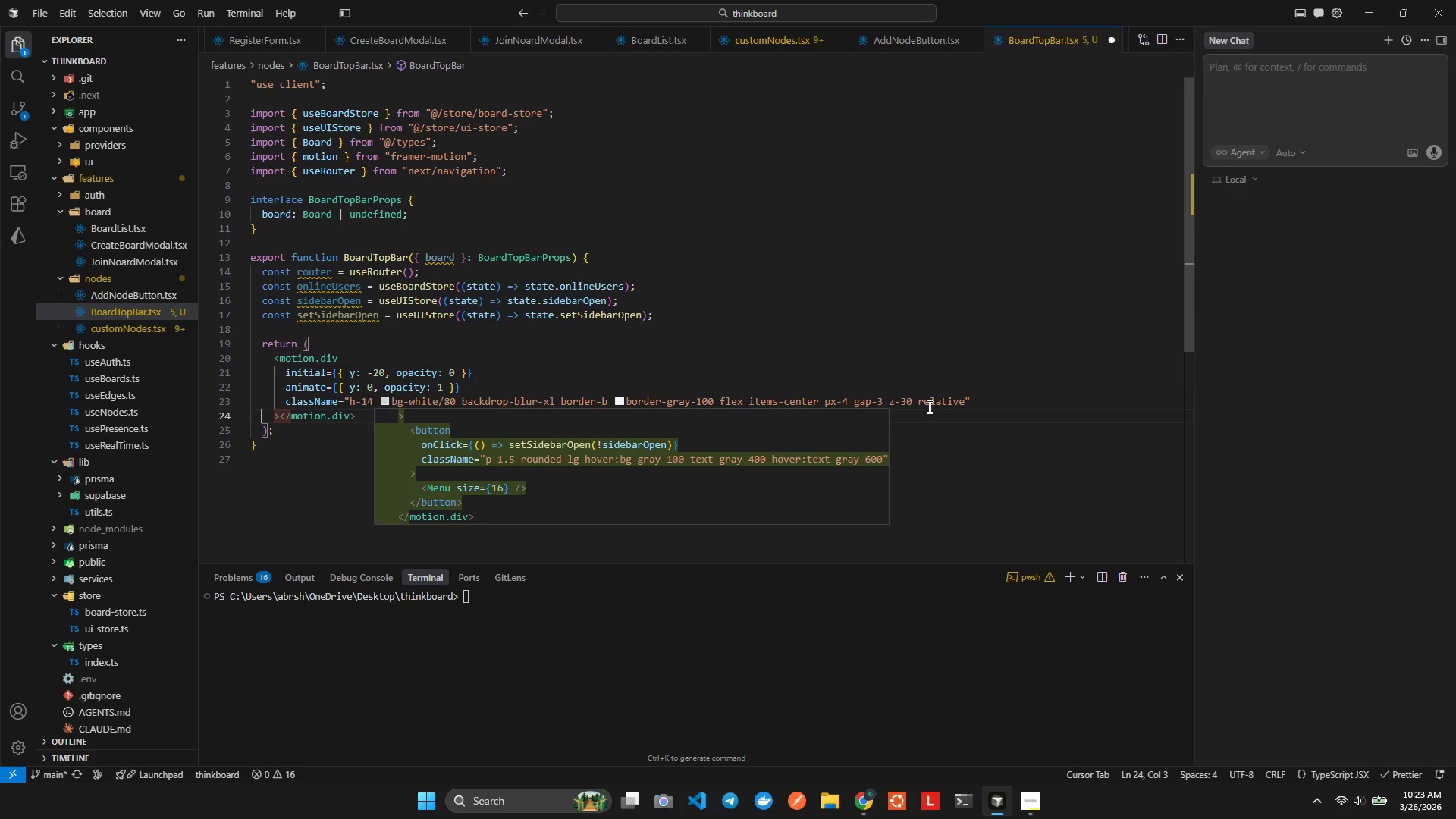 
key(ArrowRight)
 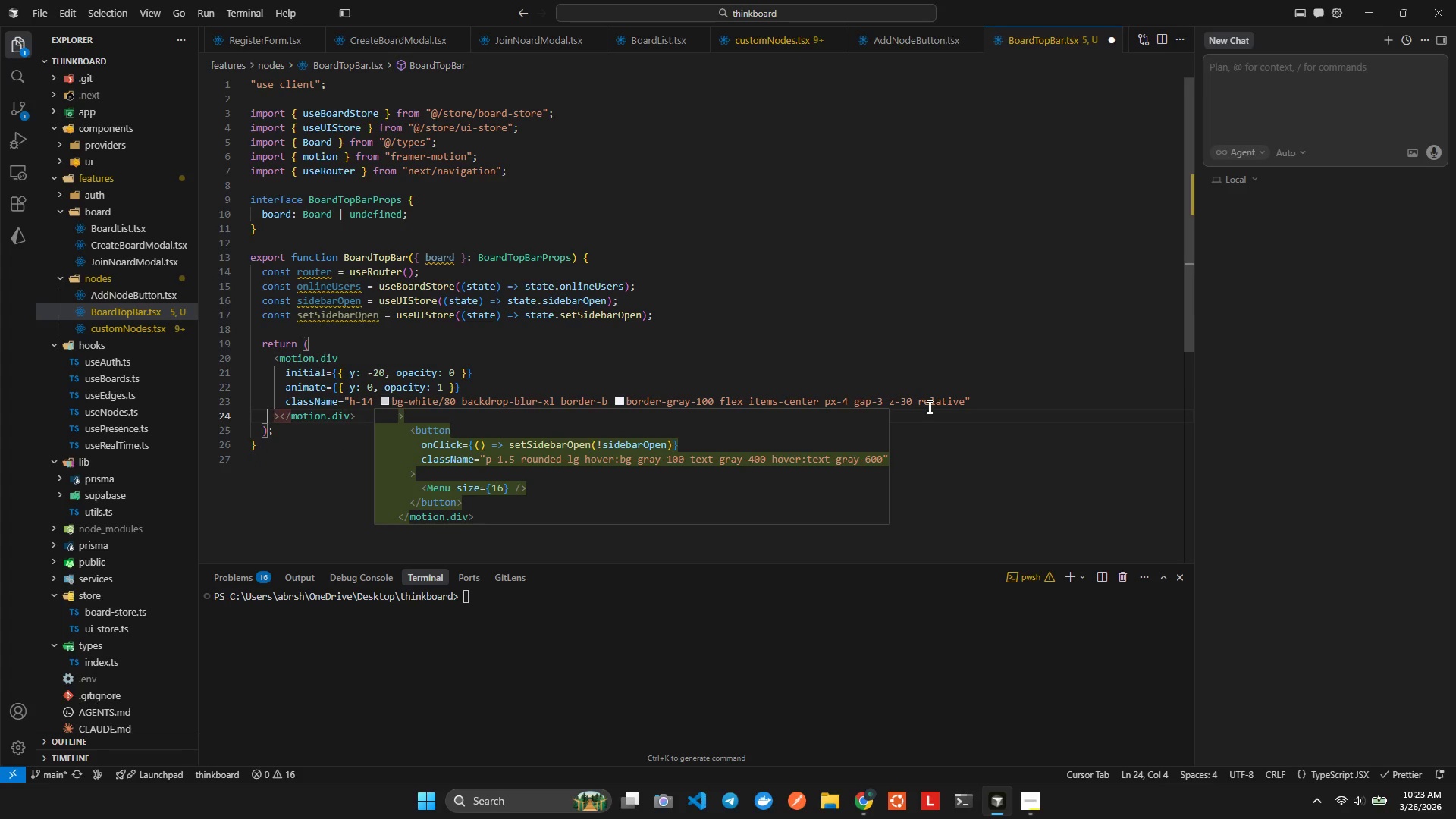 
key(ArrowRight)
 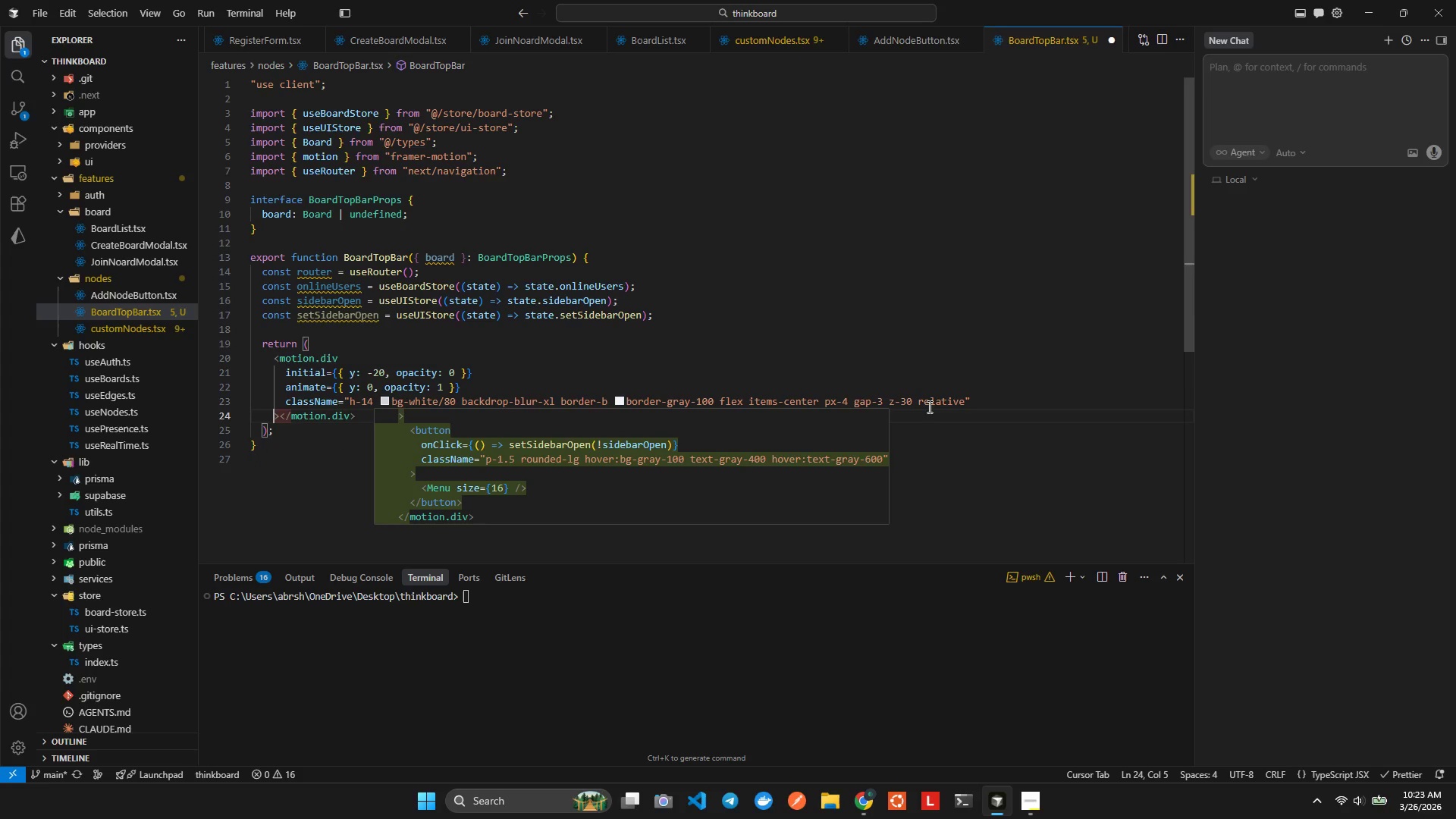 
key(ArrowRight)
 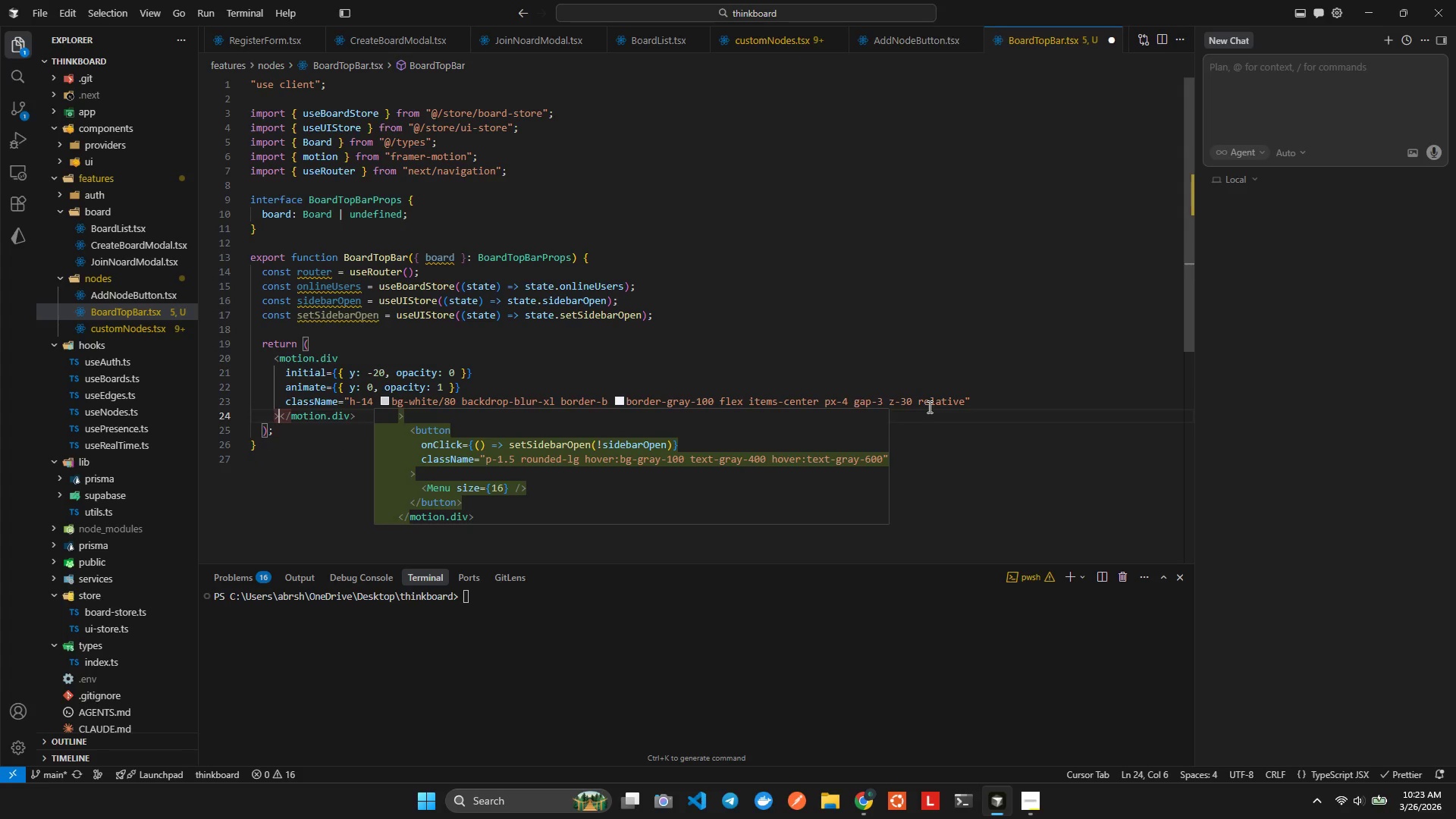 
key(Enter)
 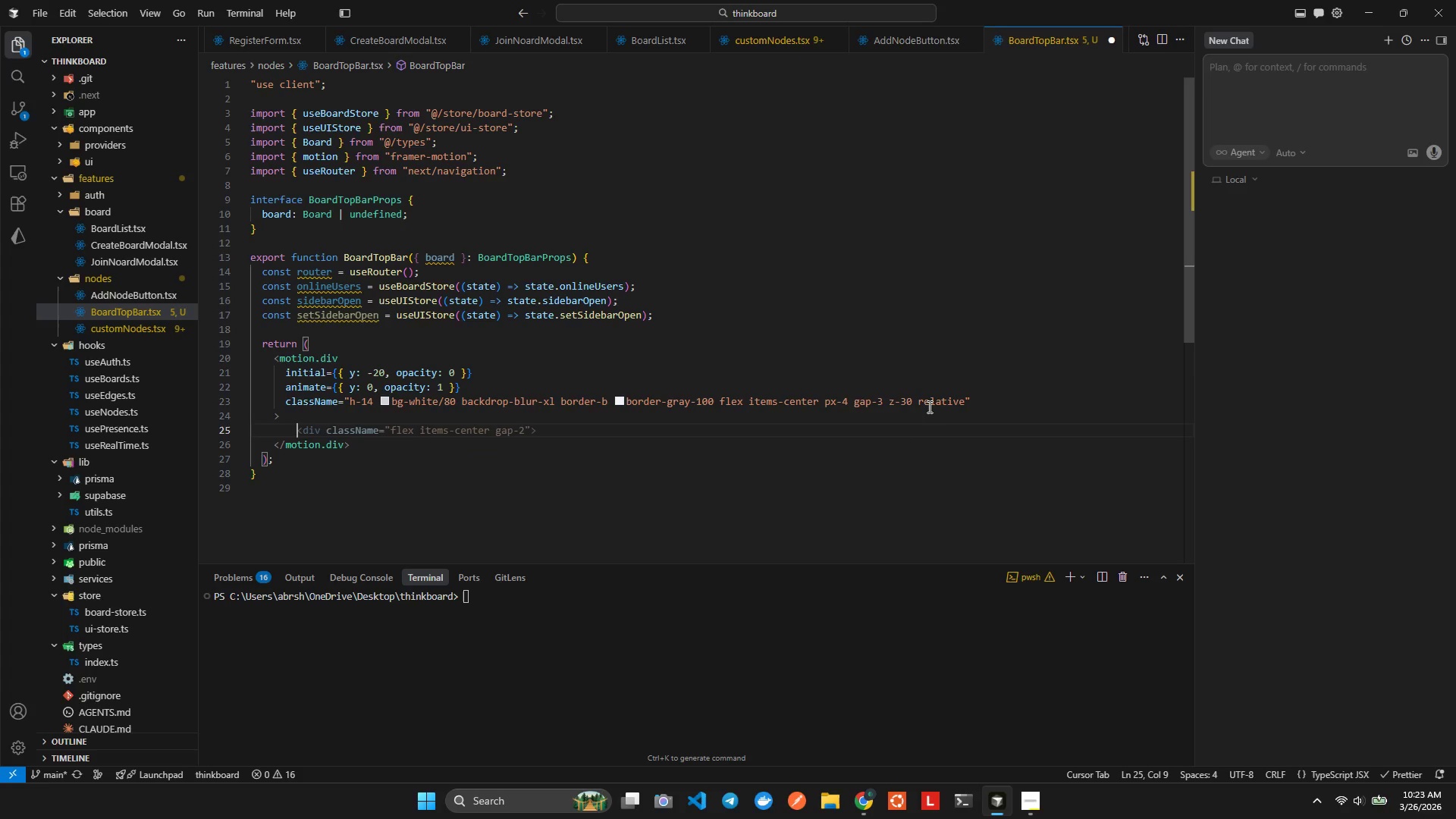 
wait(9.39)
 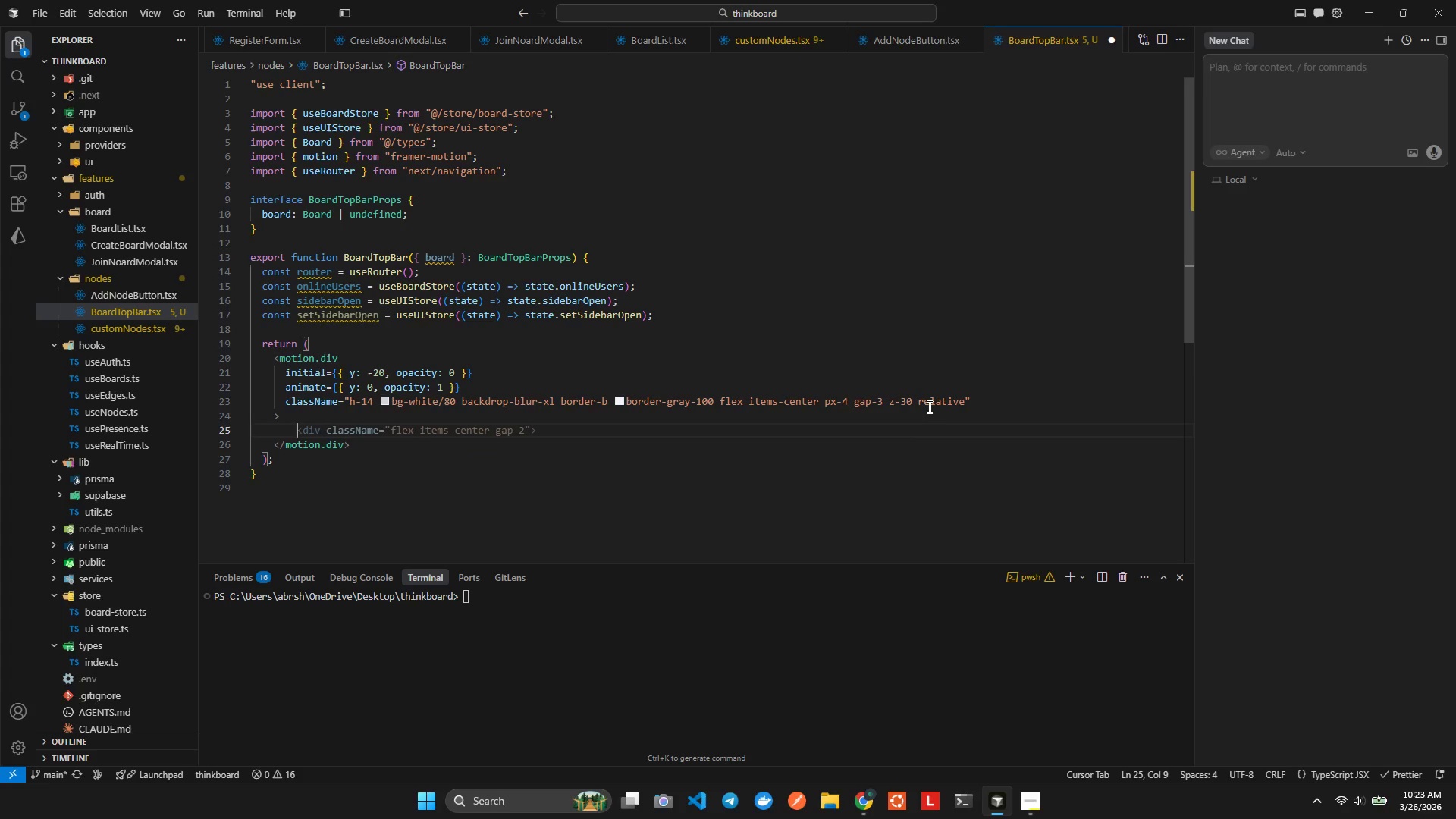 
key(Control+S)
 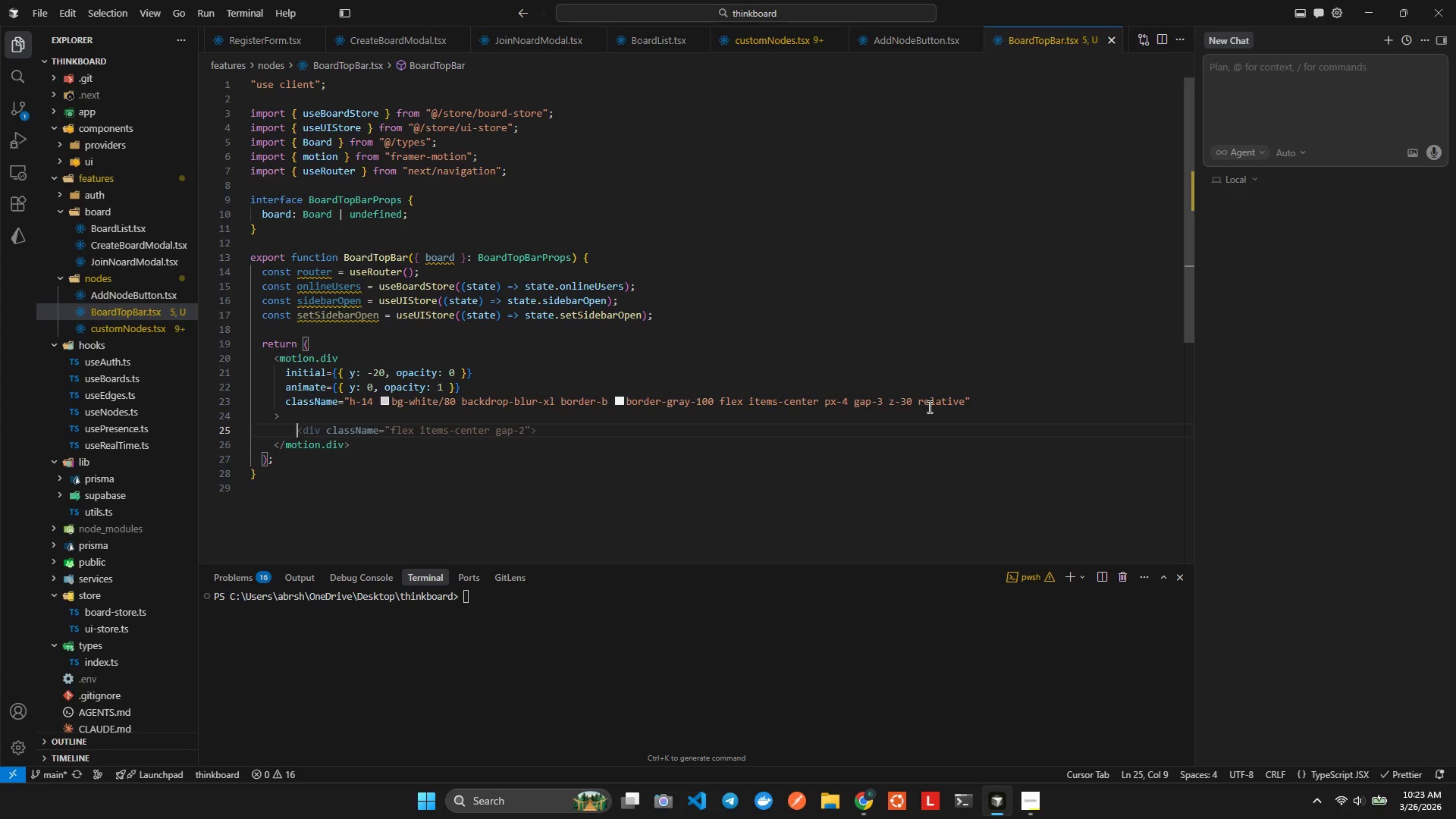 
key(Control+Shift+P)
 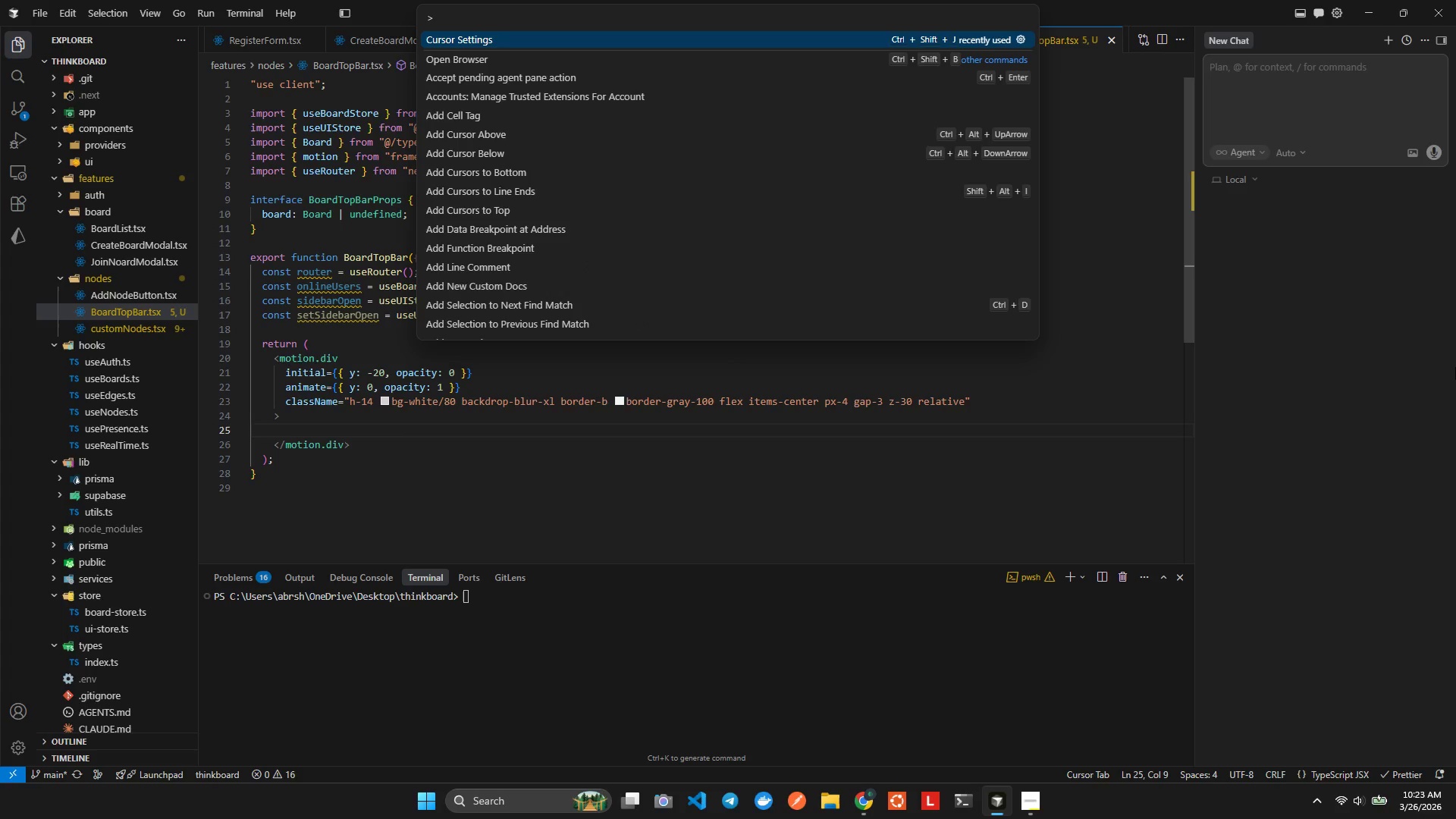 
type(do)
key(Backspace)
type(sba)
key(Backspace)
key(Backspace)
type(a)
 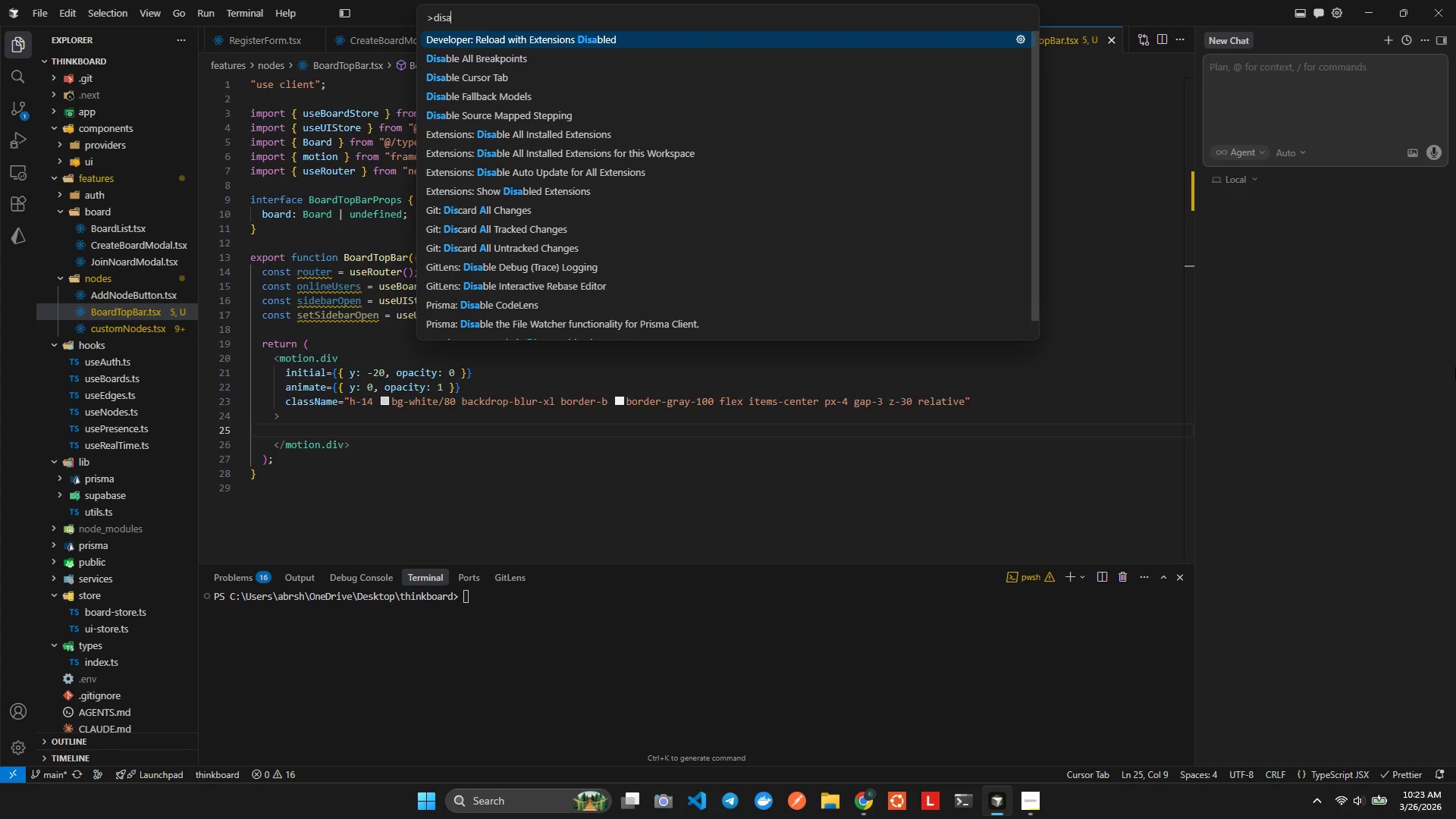 
hold_key(key=I, duration=0.36)
 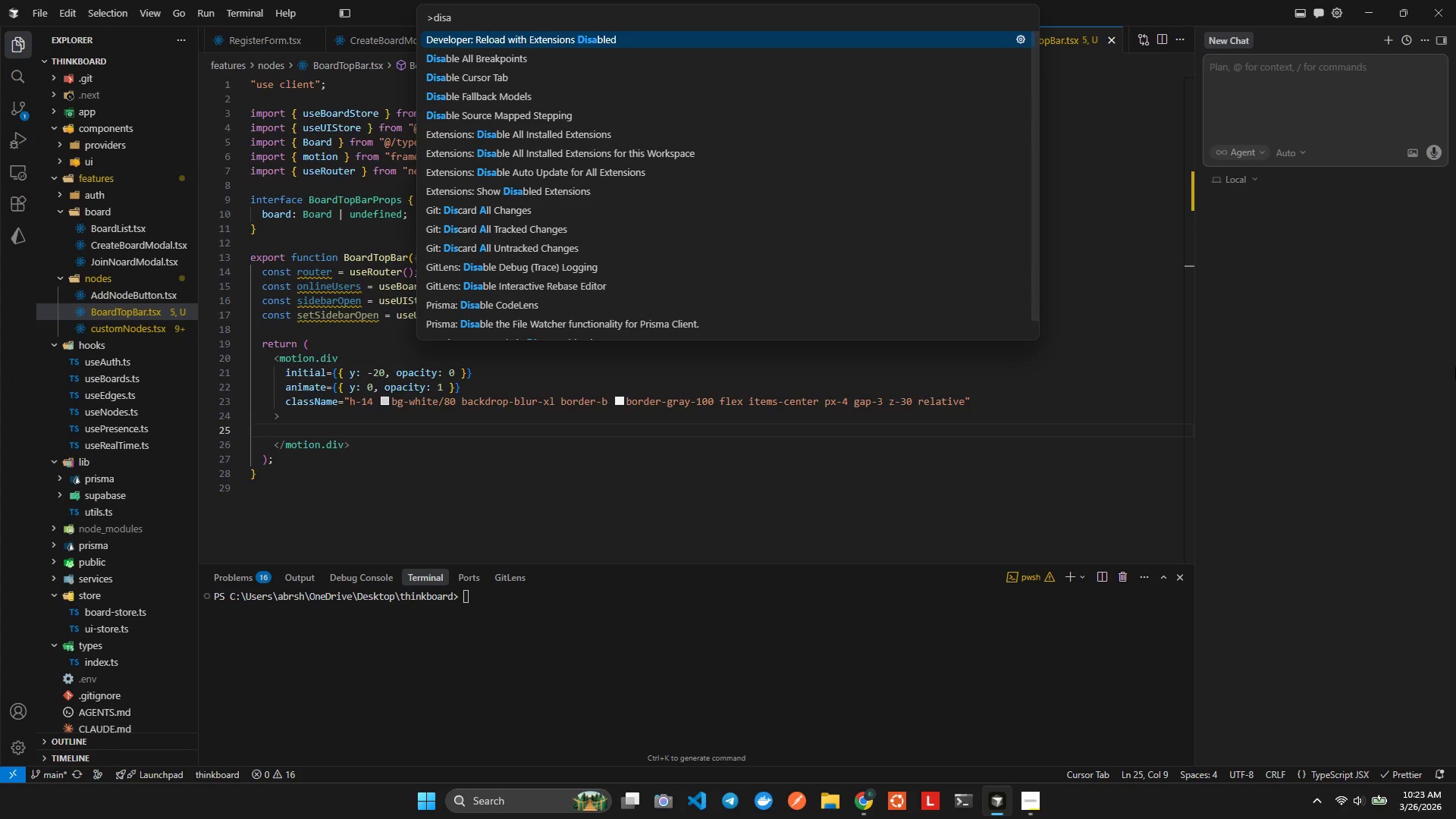 
key(ArrowDown)
 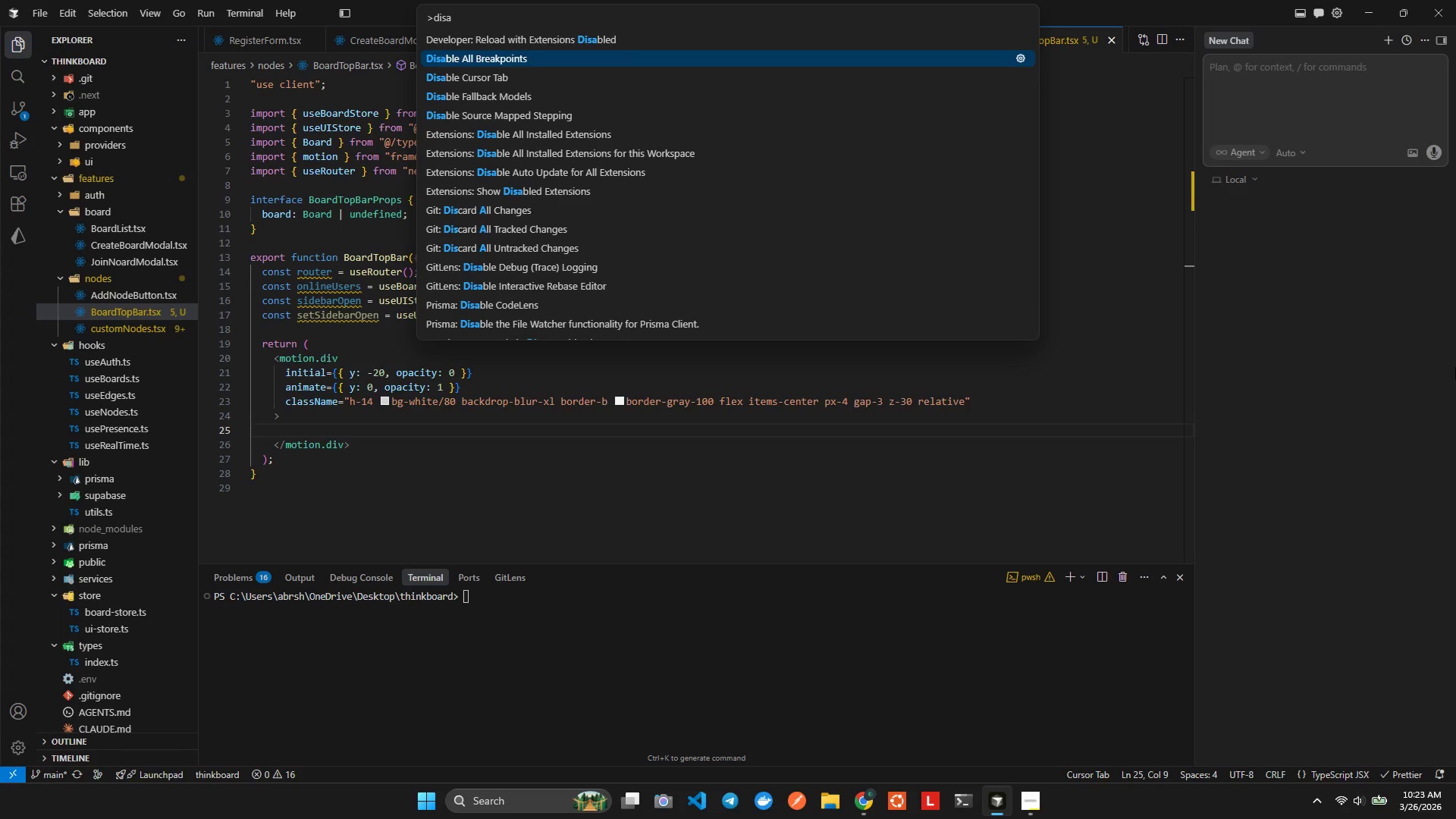 
key(ArrowDown)
 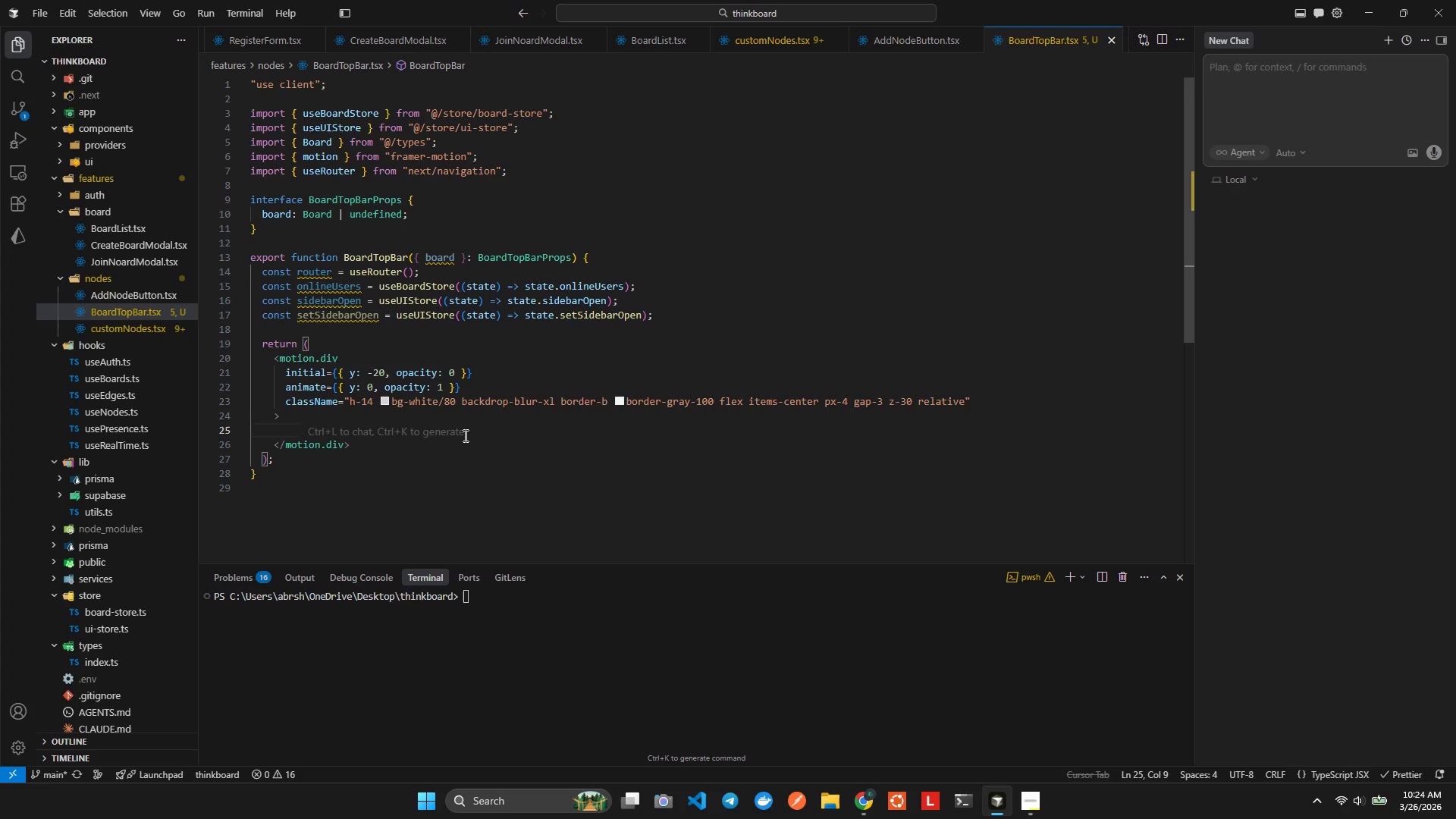 
wait(16.98)
 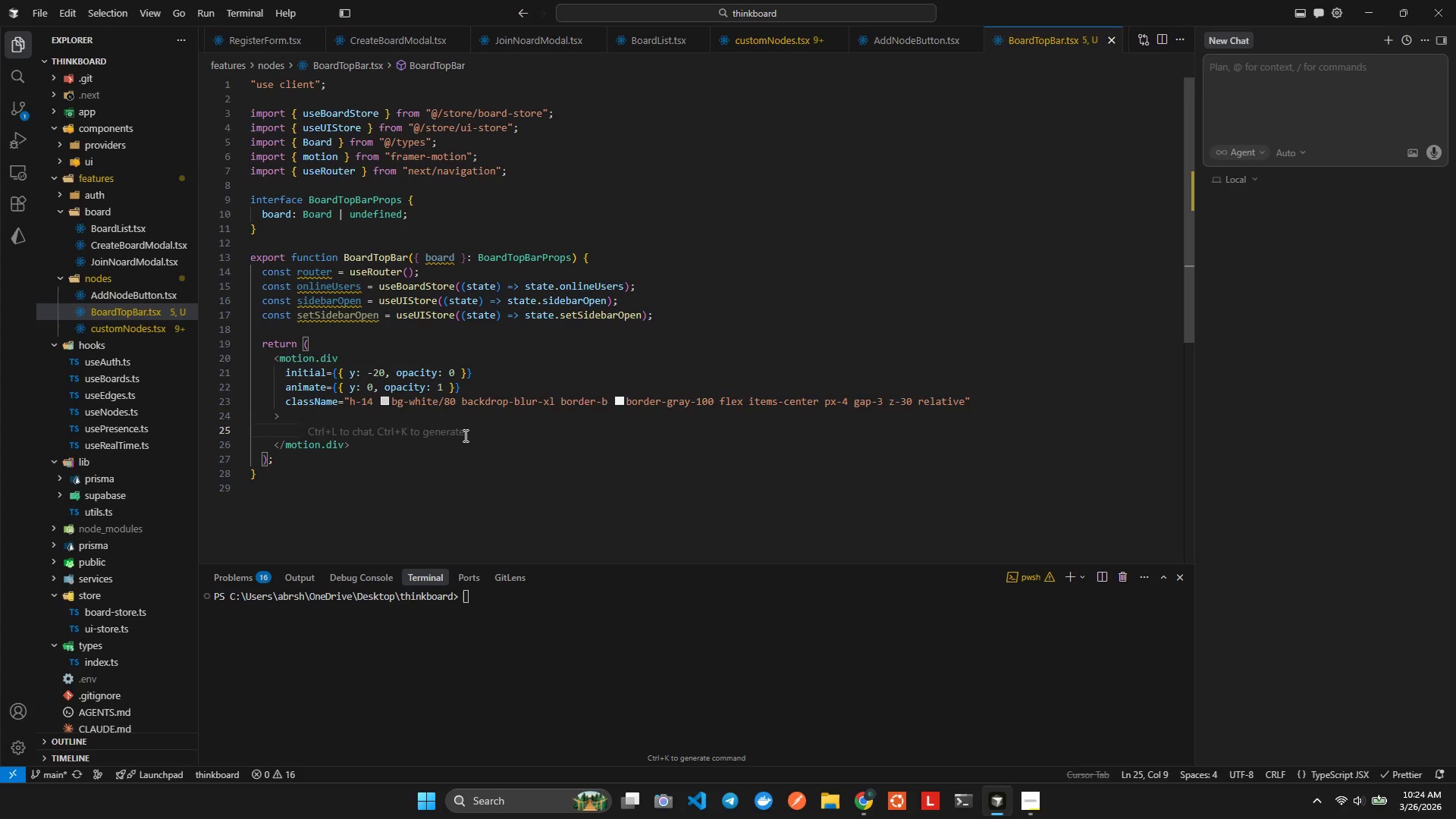 
left_click([610, 405])
 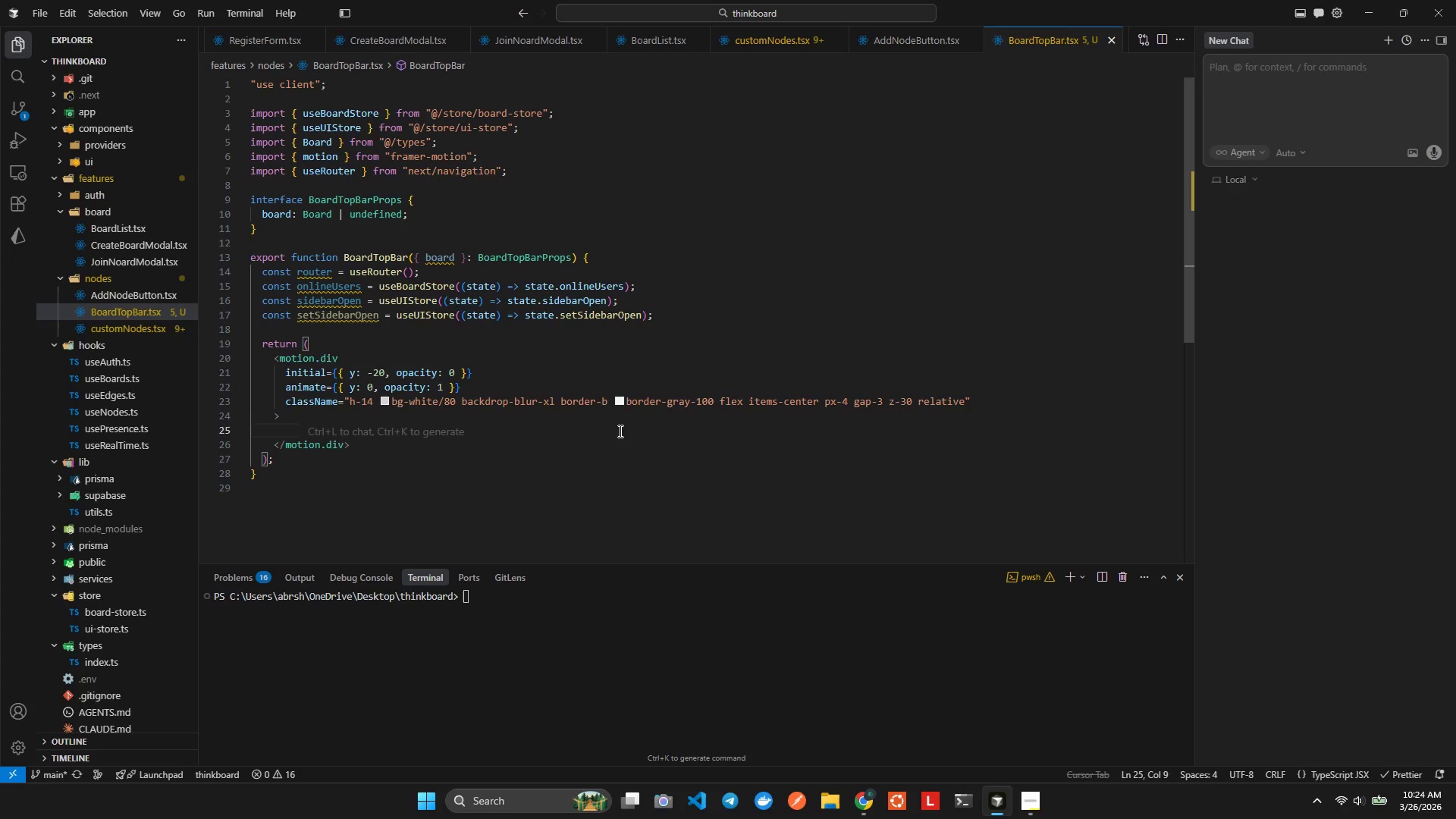 
type(d)
key(Backspace)
type(f)
key(Backspace)
type(<button)
 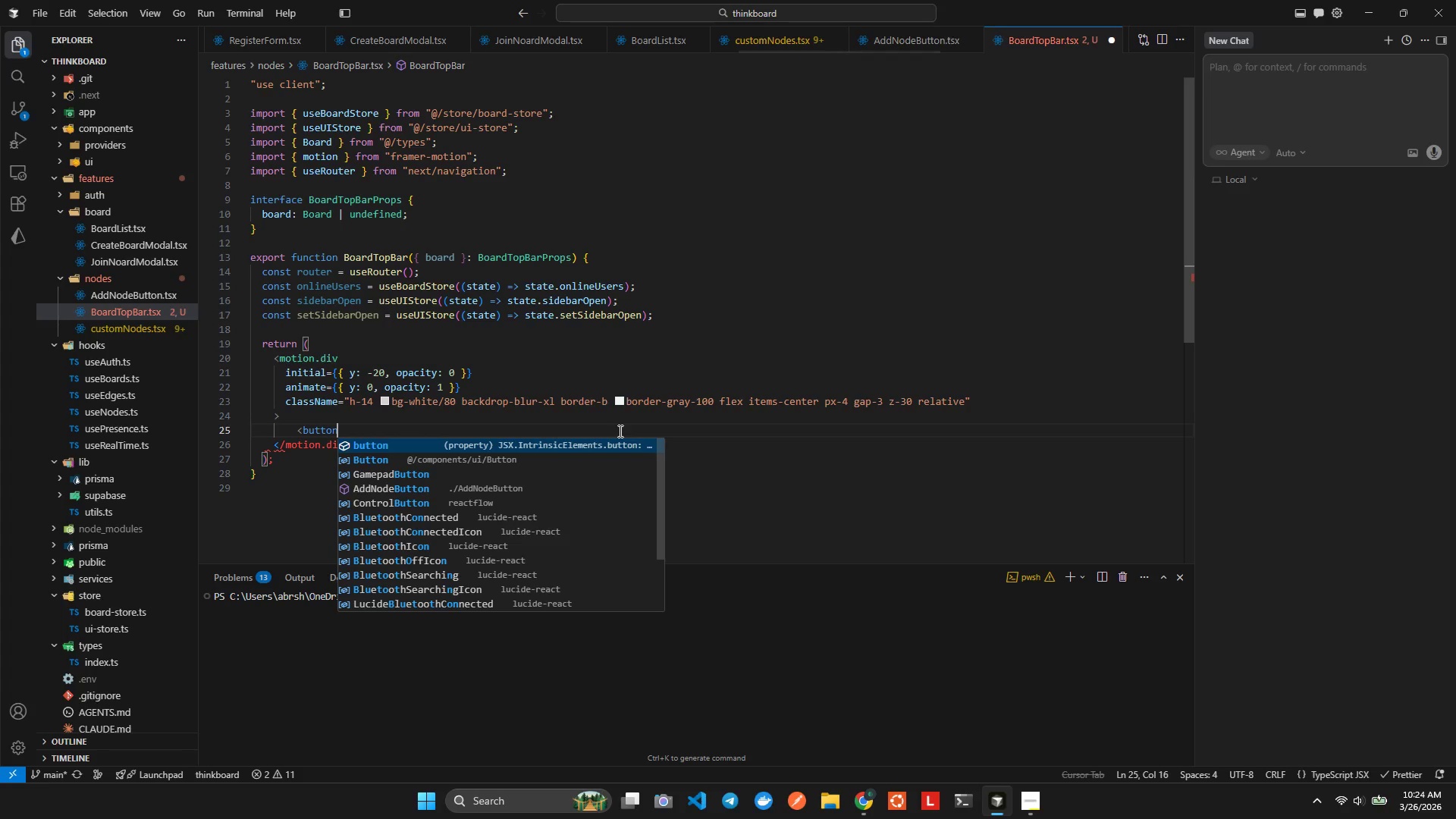 
key(Enter)
 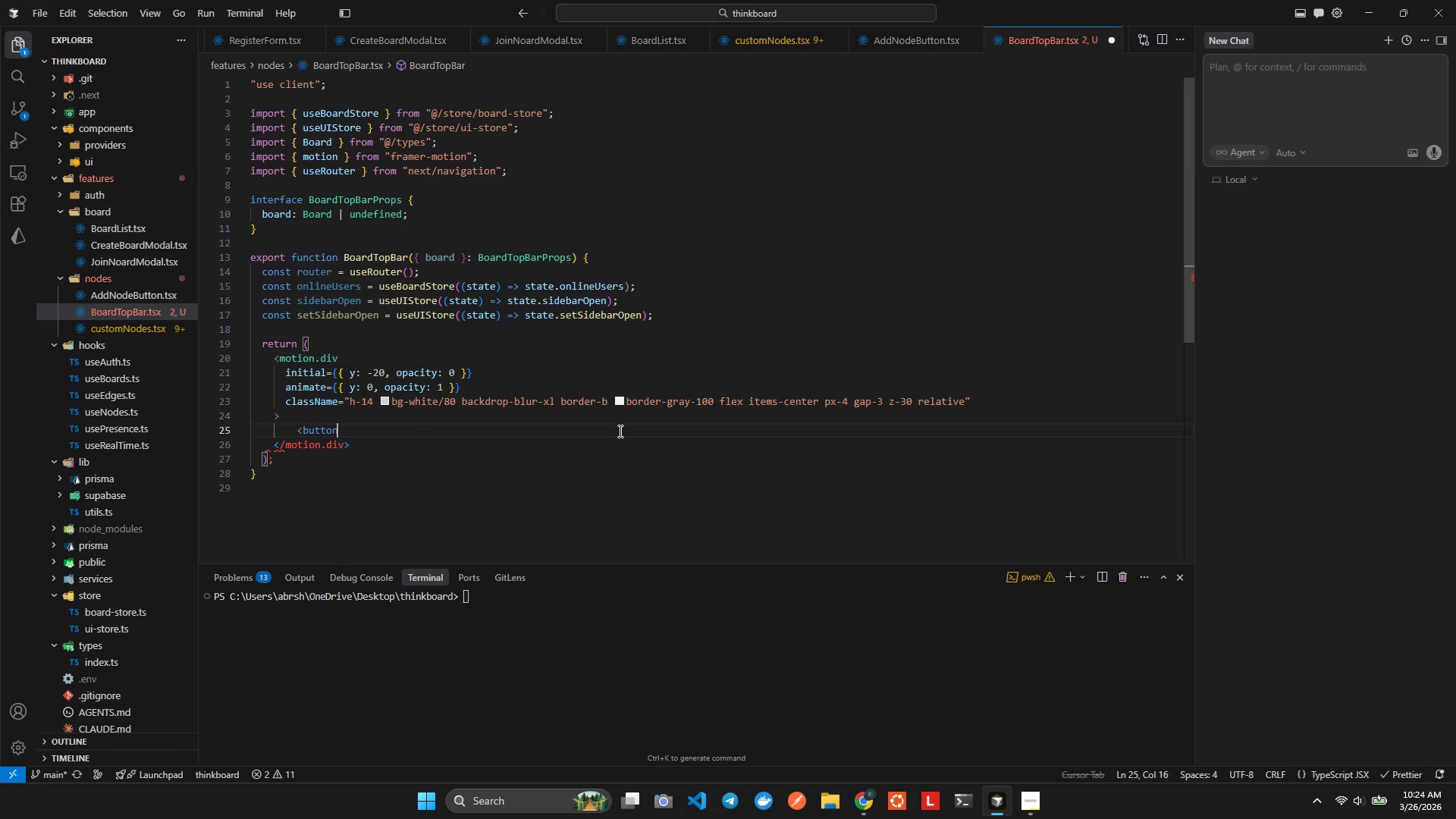 
type( onc>)
 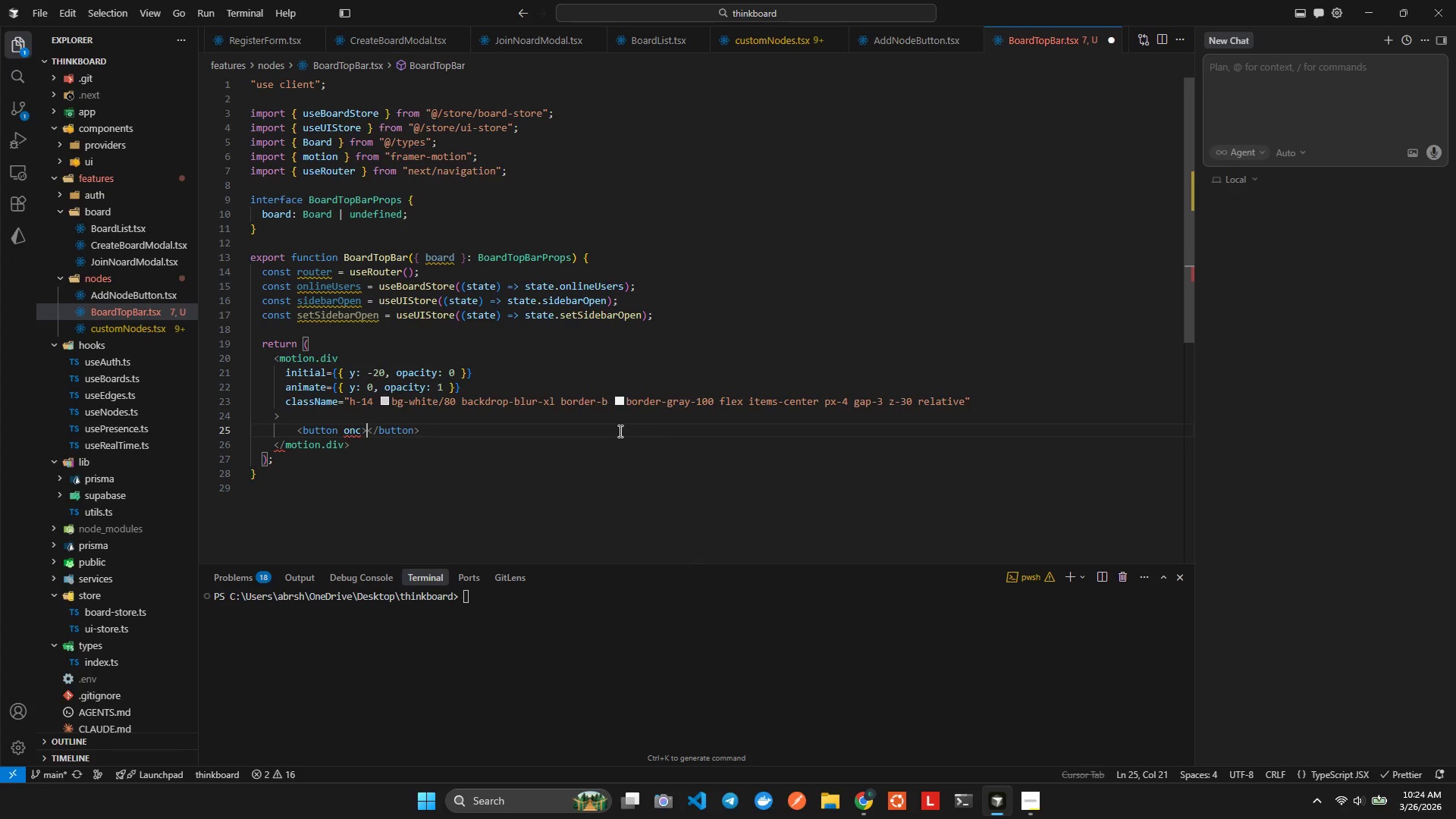 
key(ArrowLeft)
 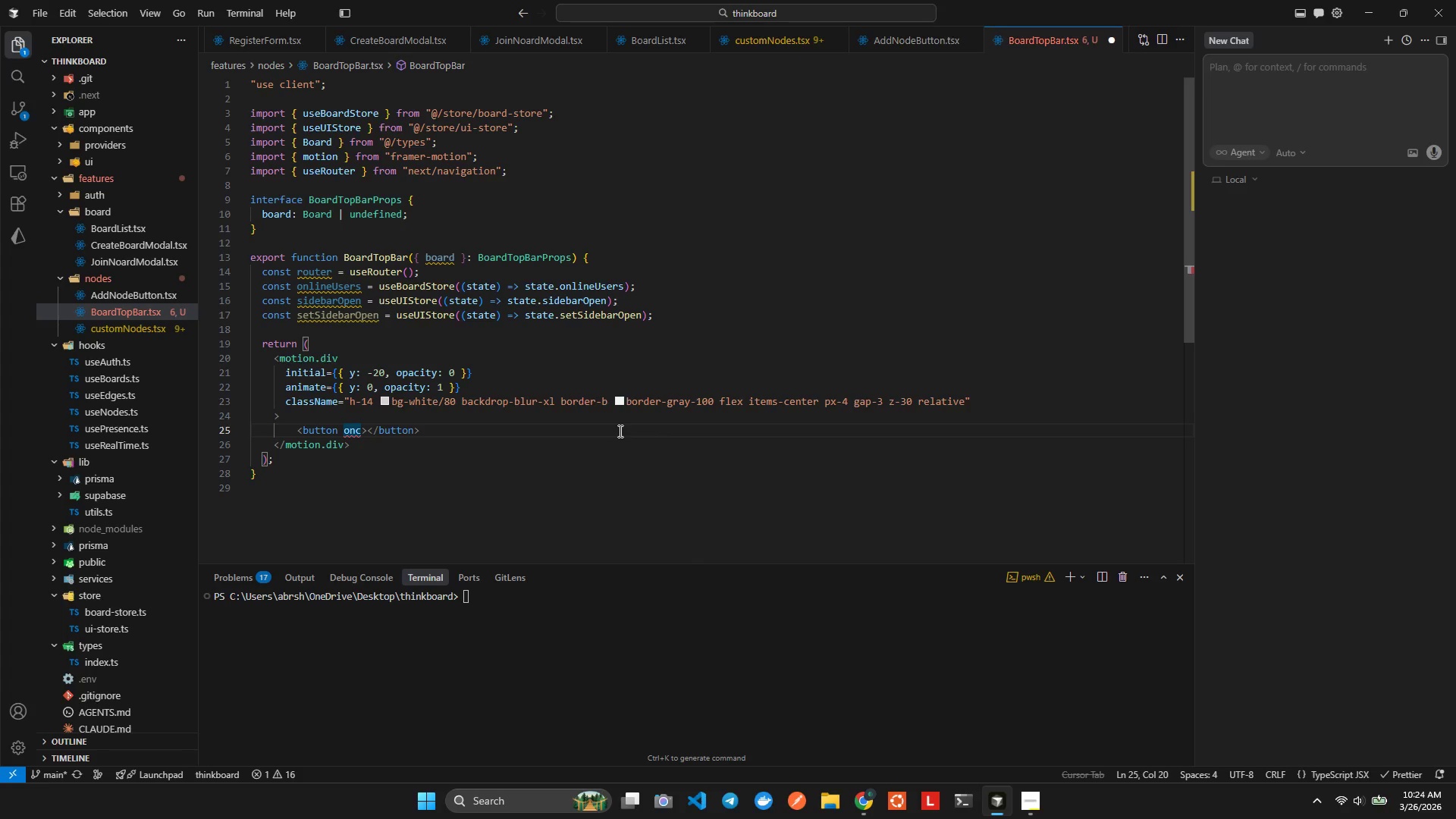 
type(lic)
 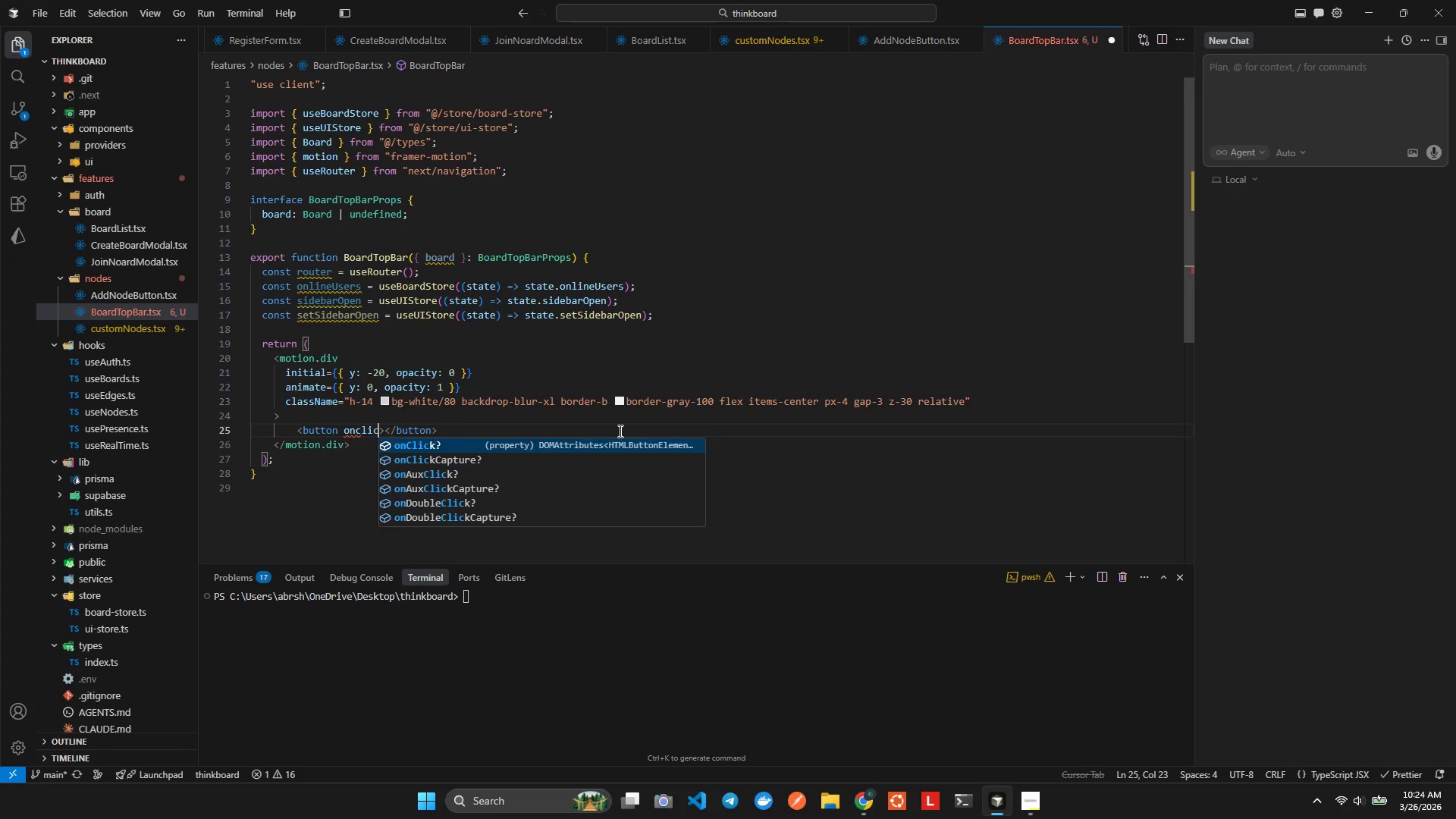 
key(Enter)
 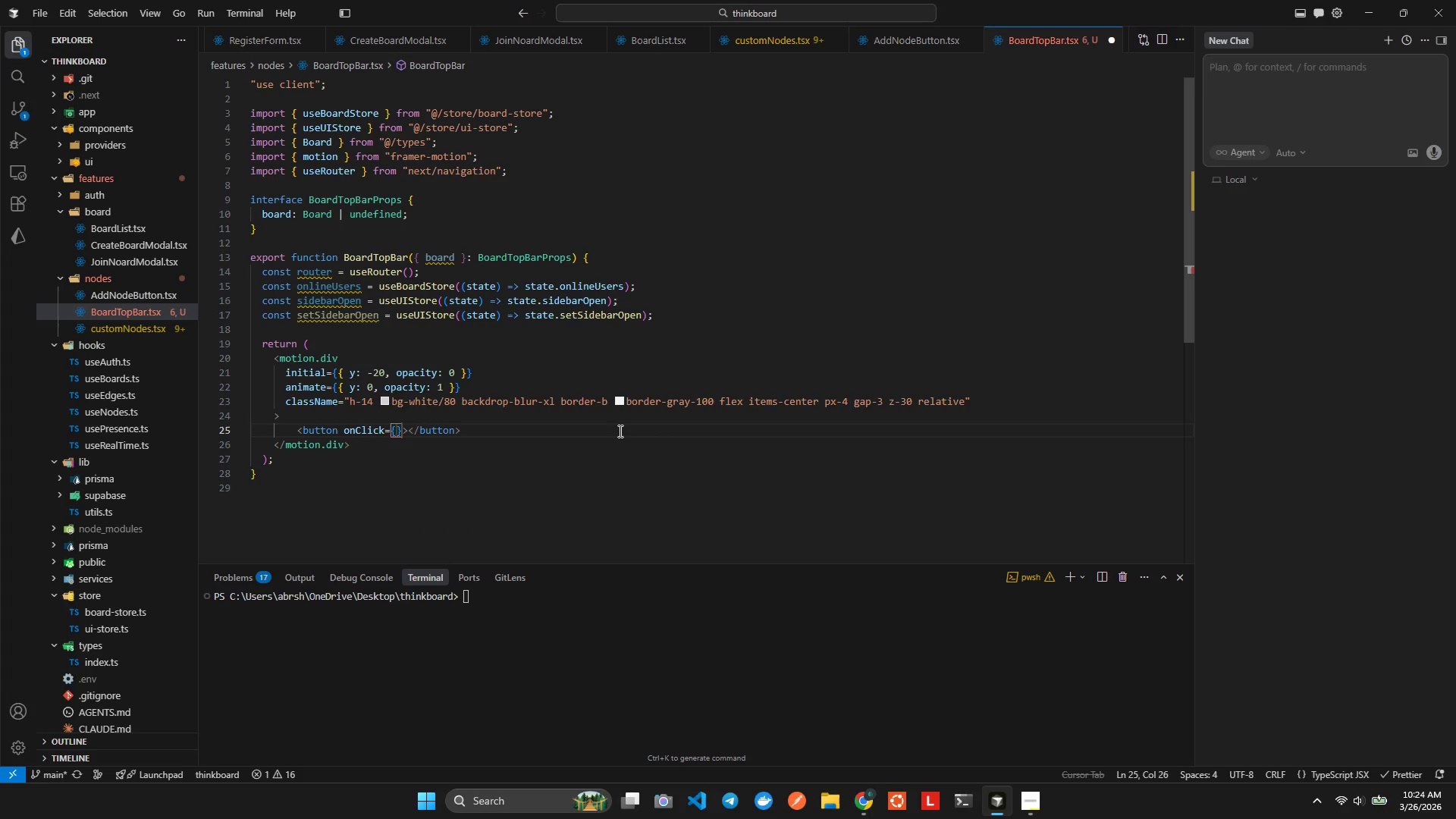 
key(Shift+9)
 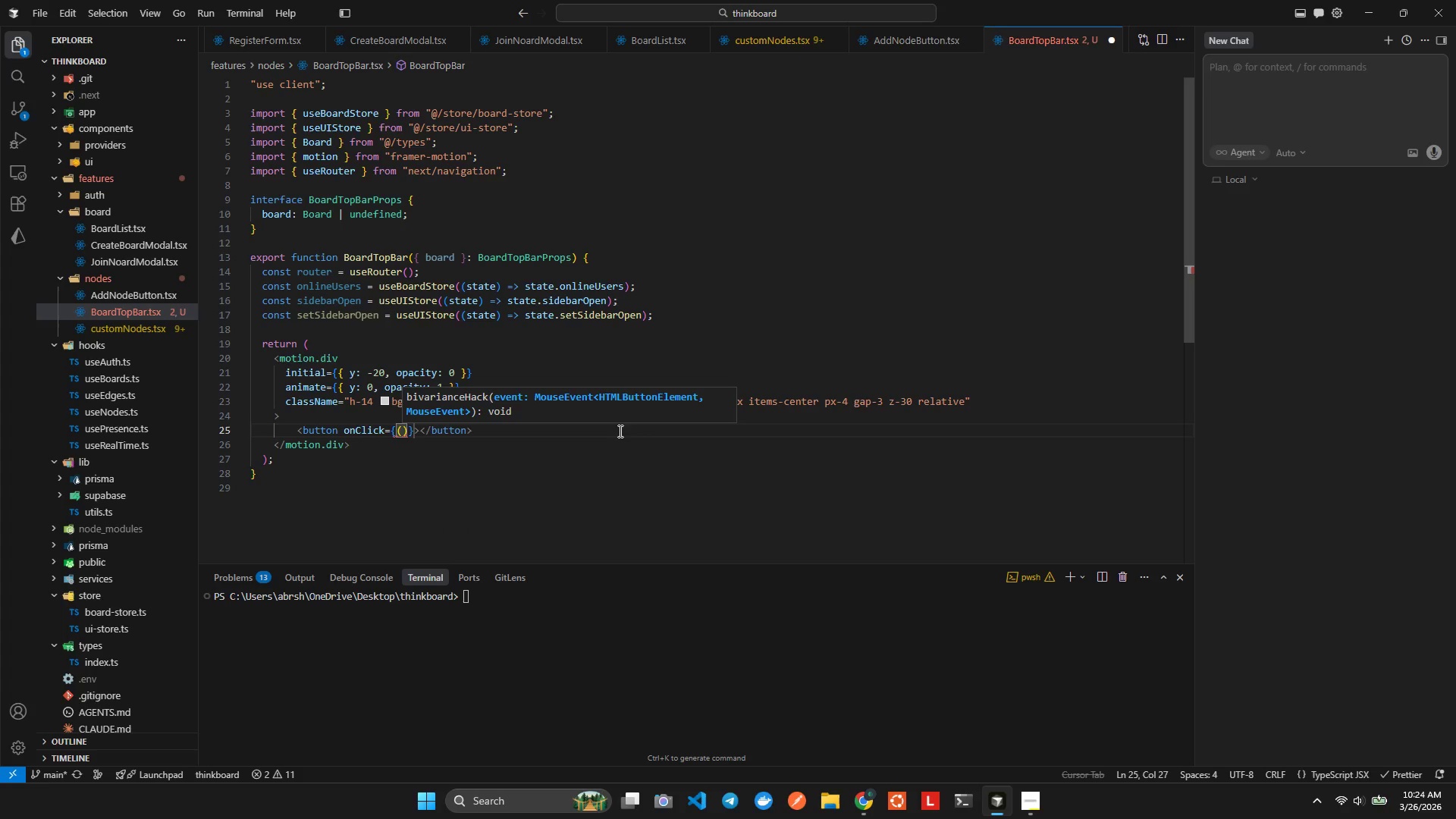 
key(ArrowRight)
 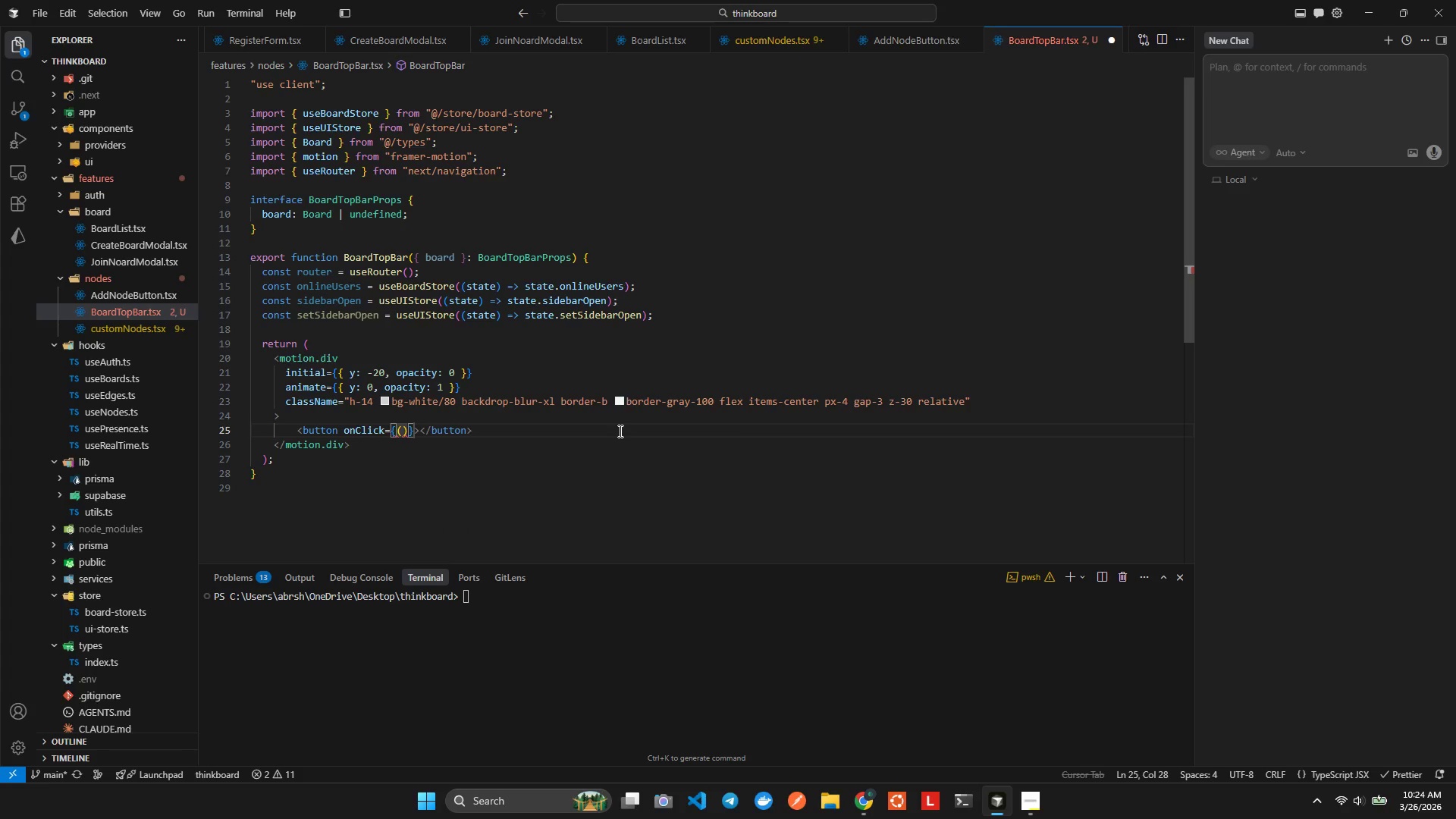 
key(Equal)
 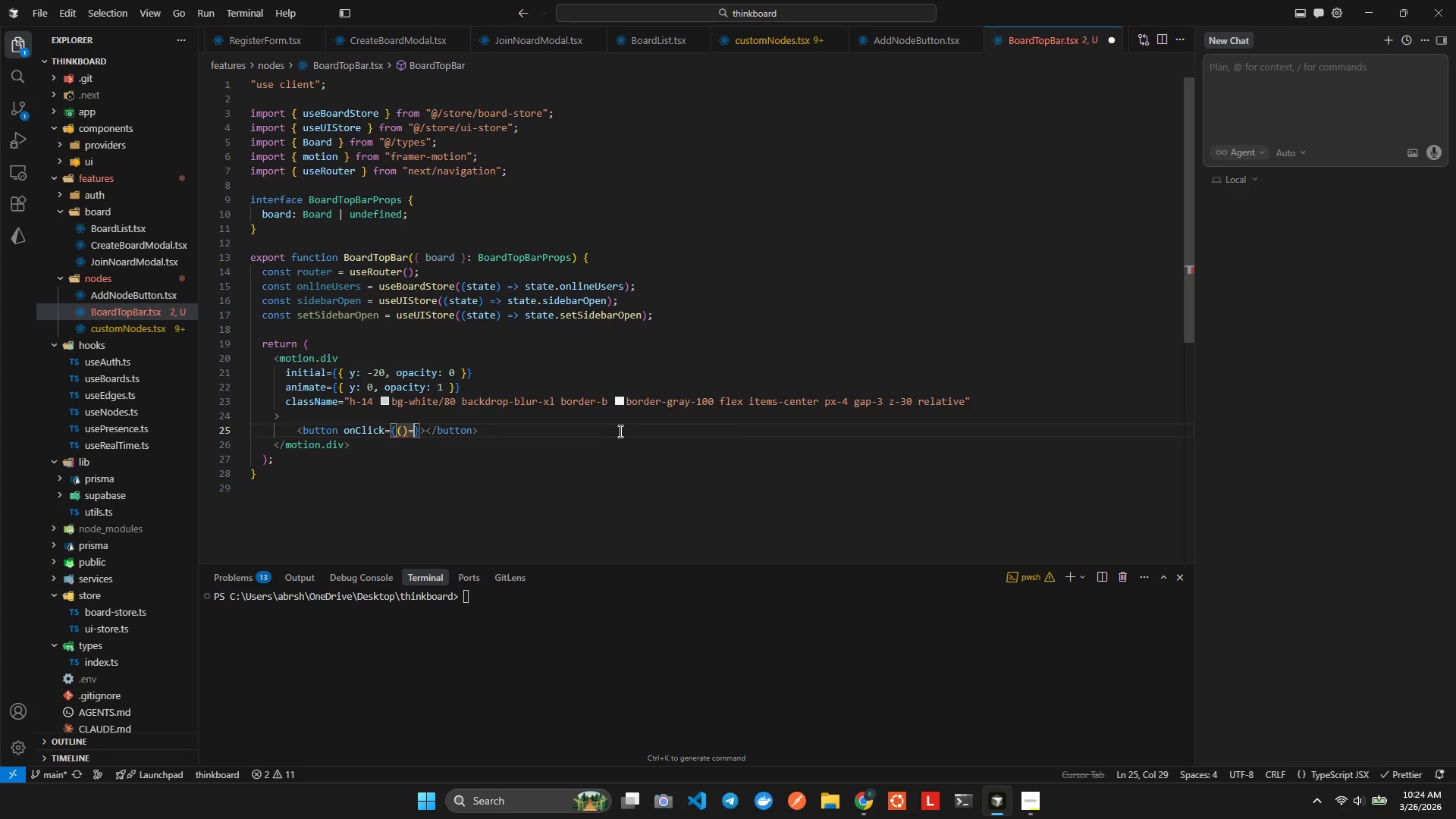 
key(Shift+Period)
 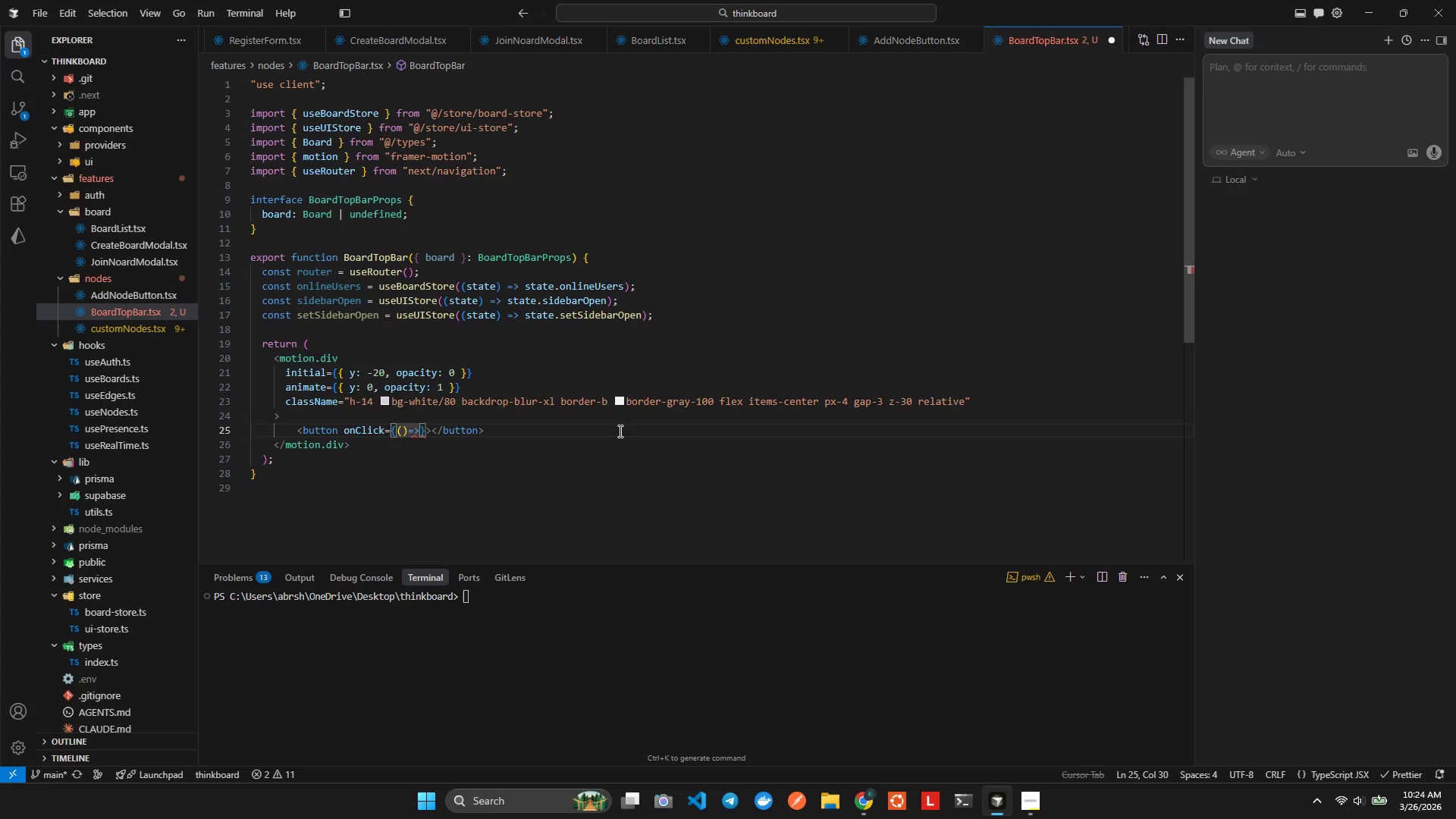 
type(sde)
 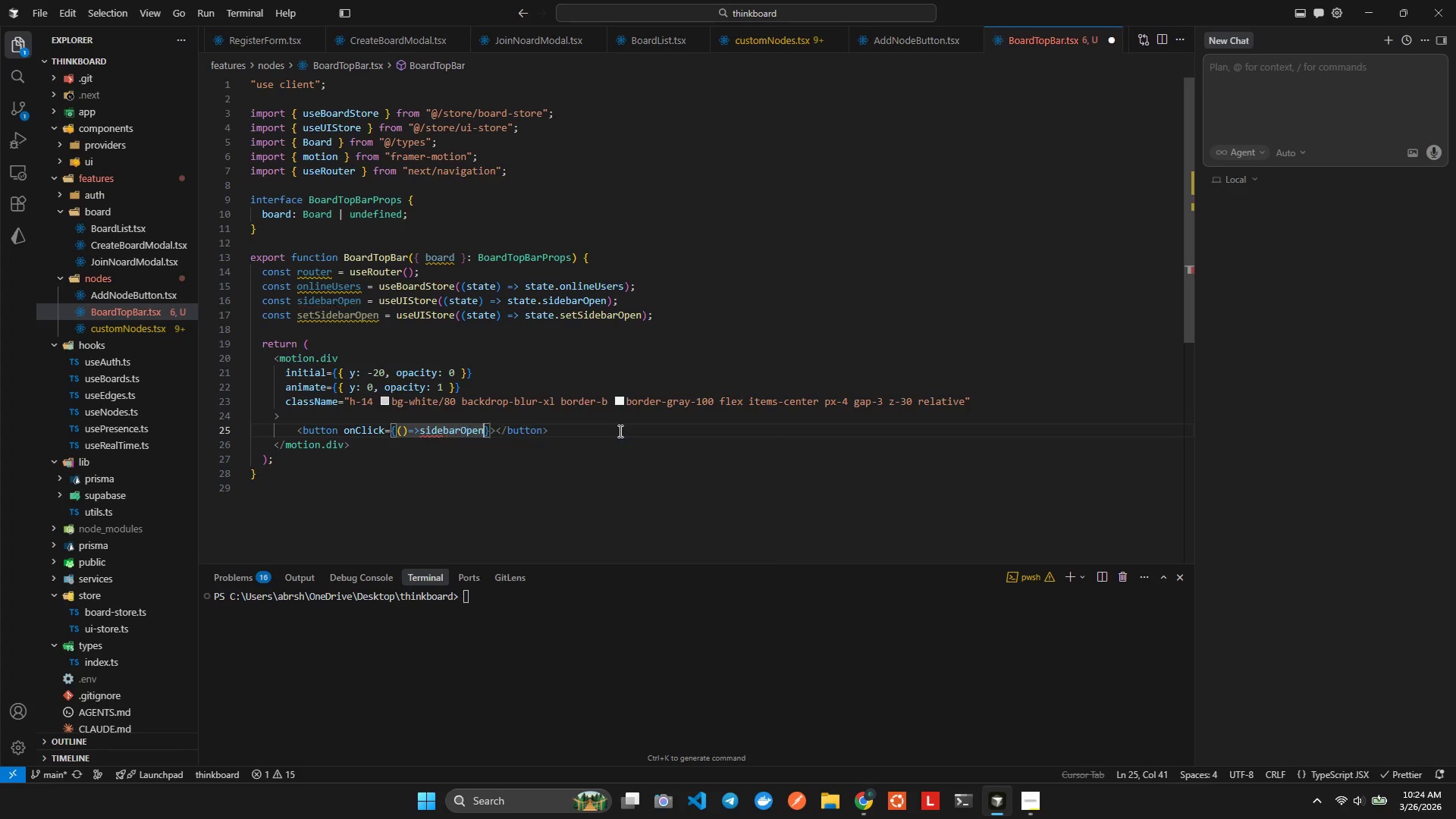 
hold_key(key=I, duration=0.38)
 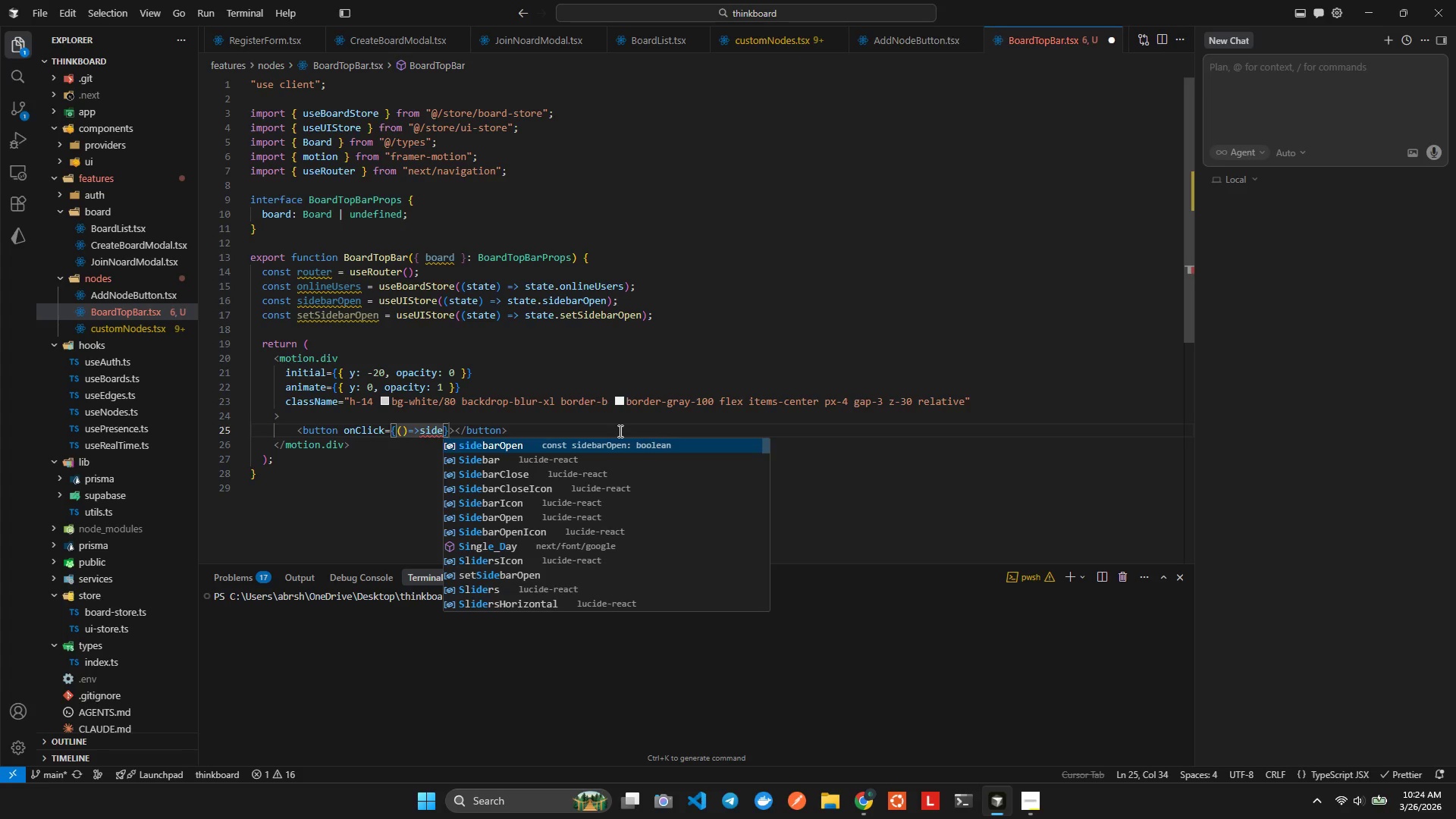 
key(Enter)
 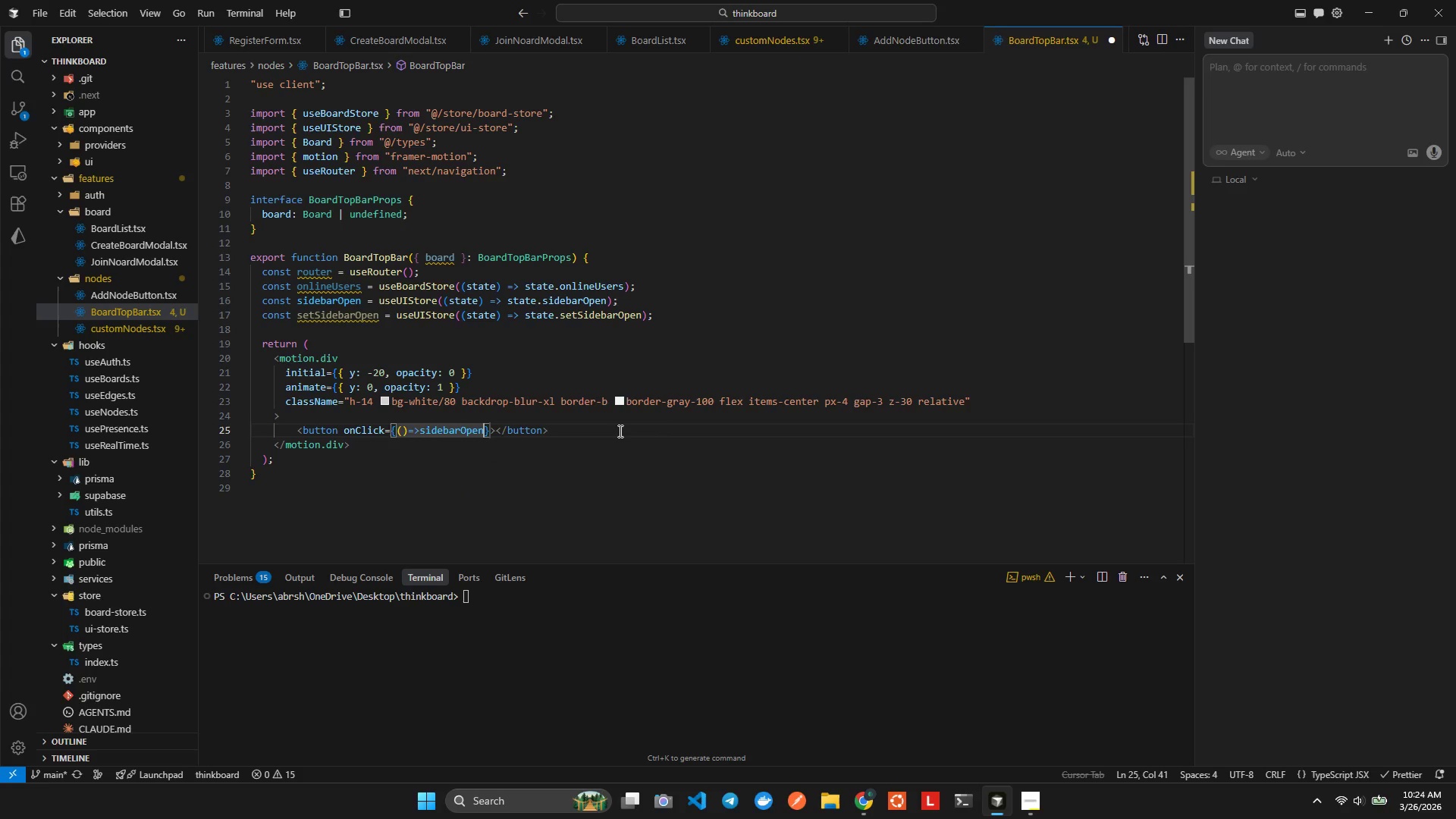 
type((!side)
 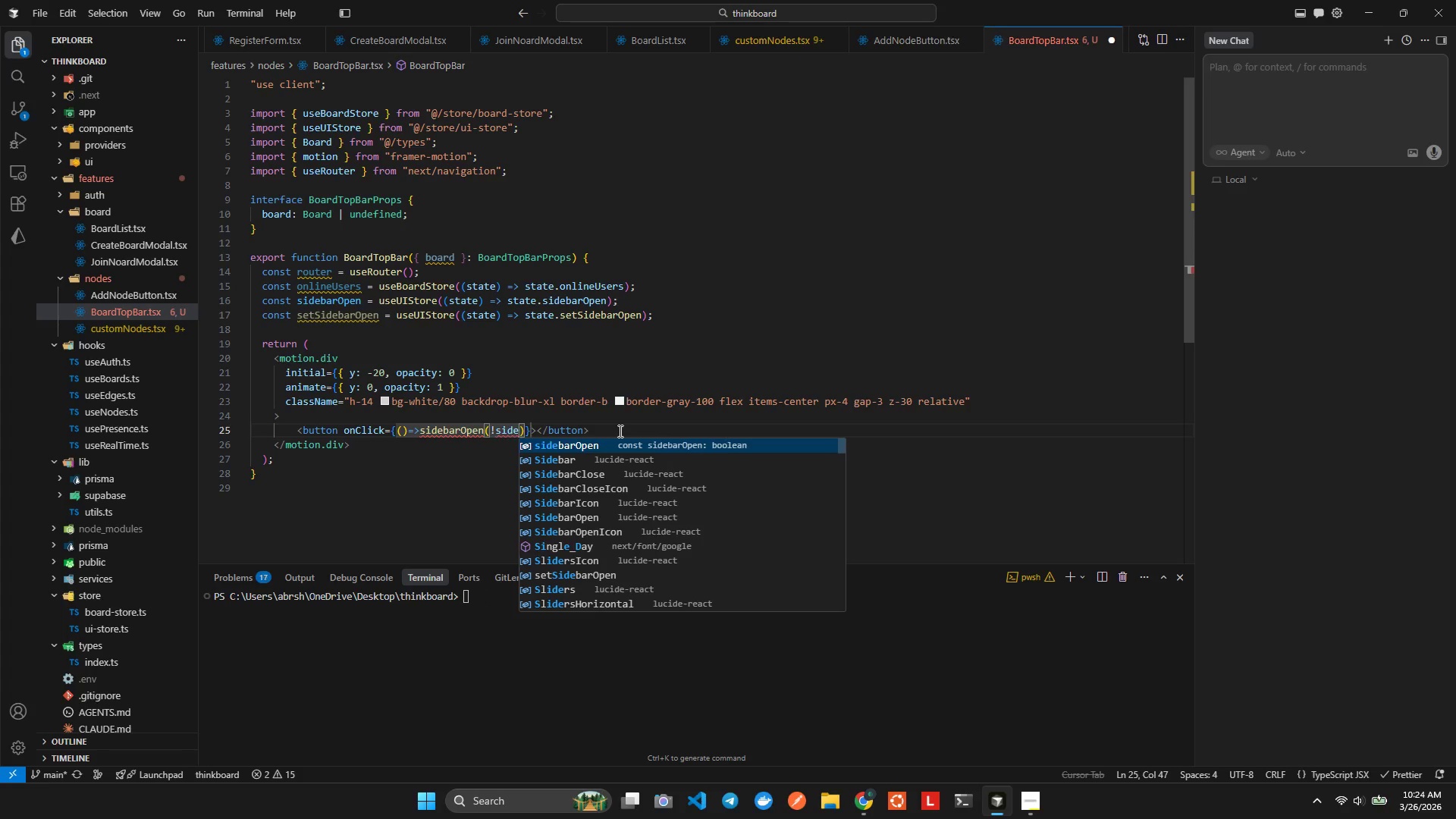 
key(Enter)
 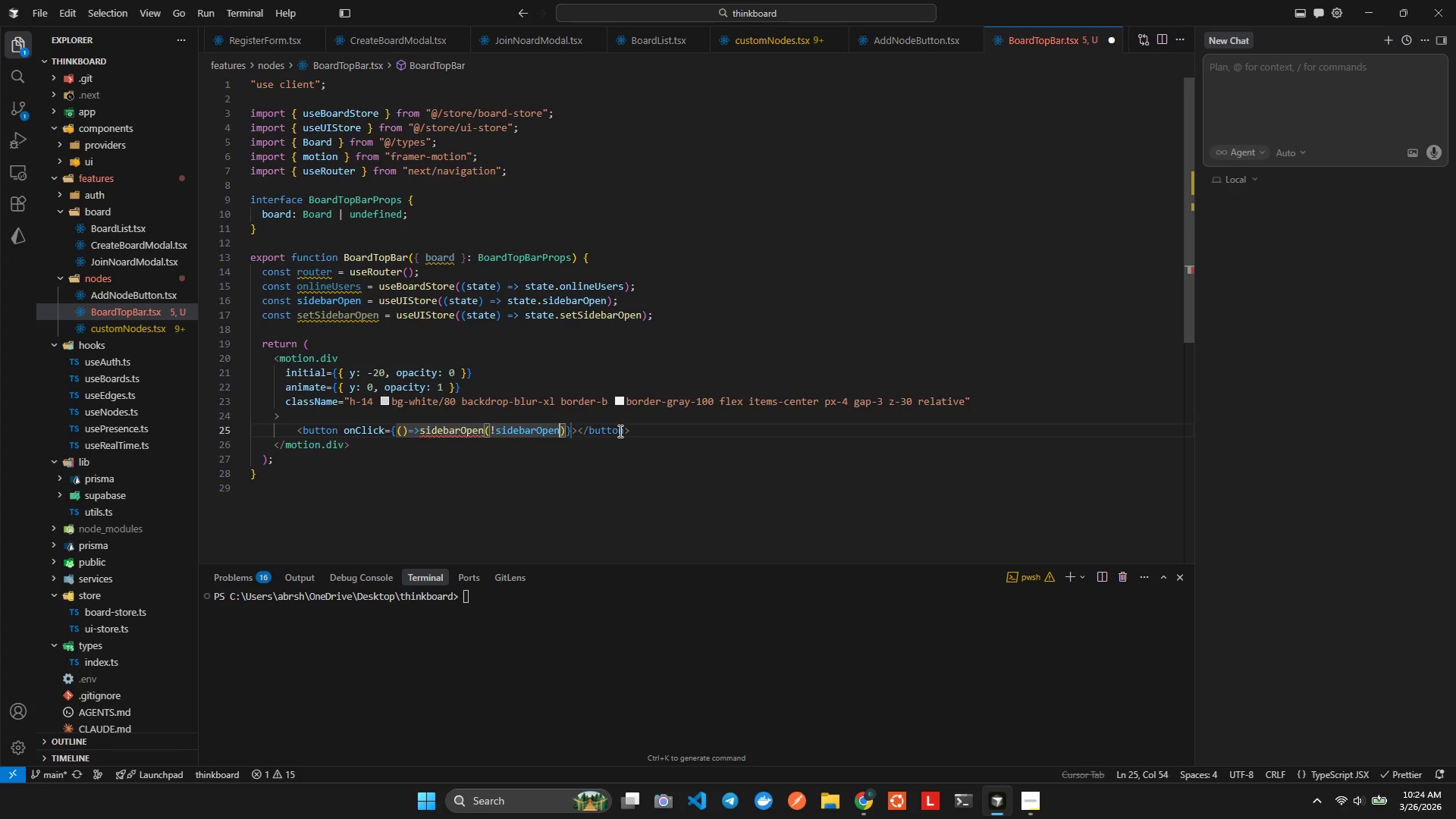 
key(Alt+Shift+F)
 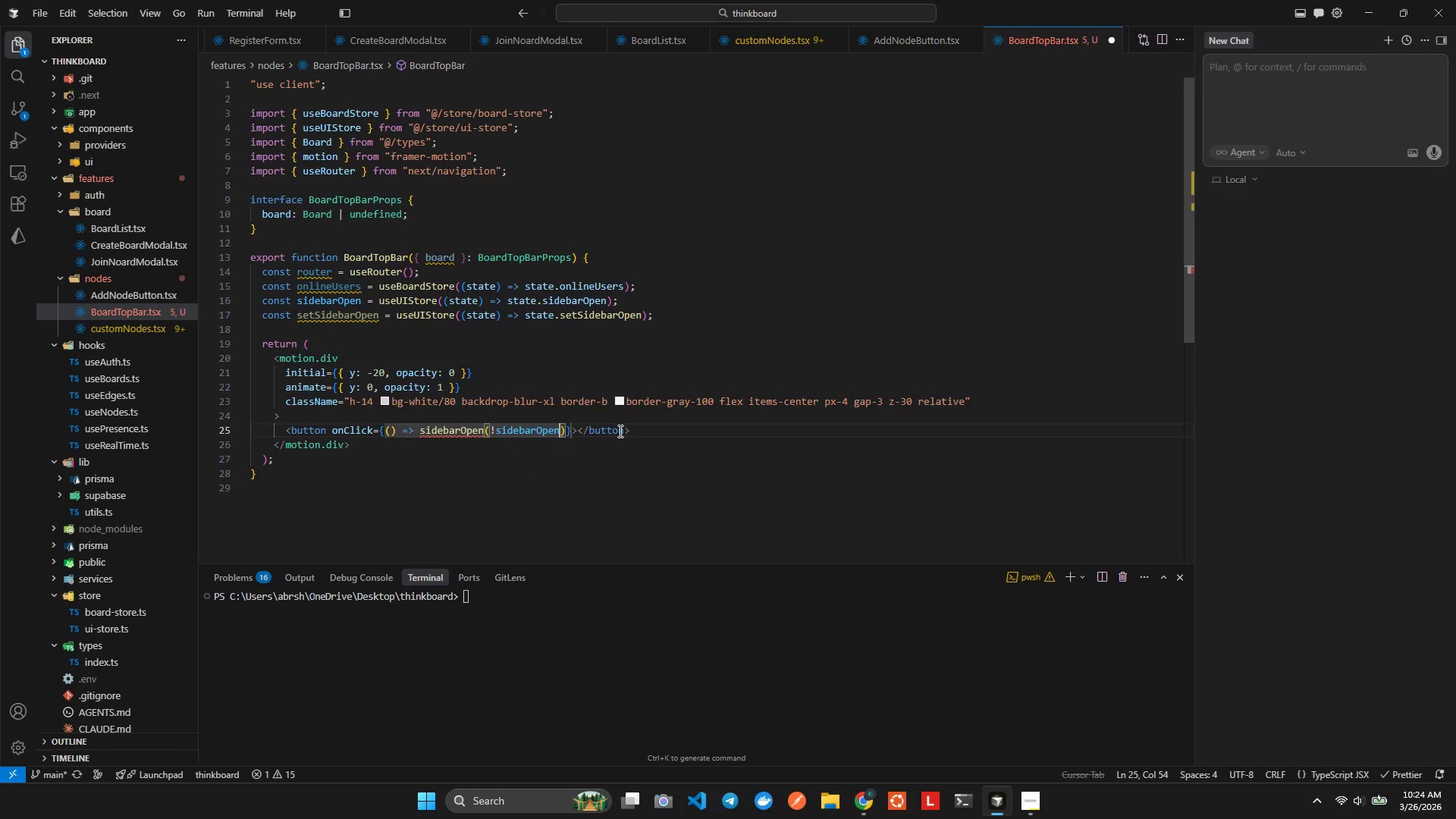 
hold_key(key=ArrowLeft, duration=1.14)
 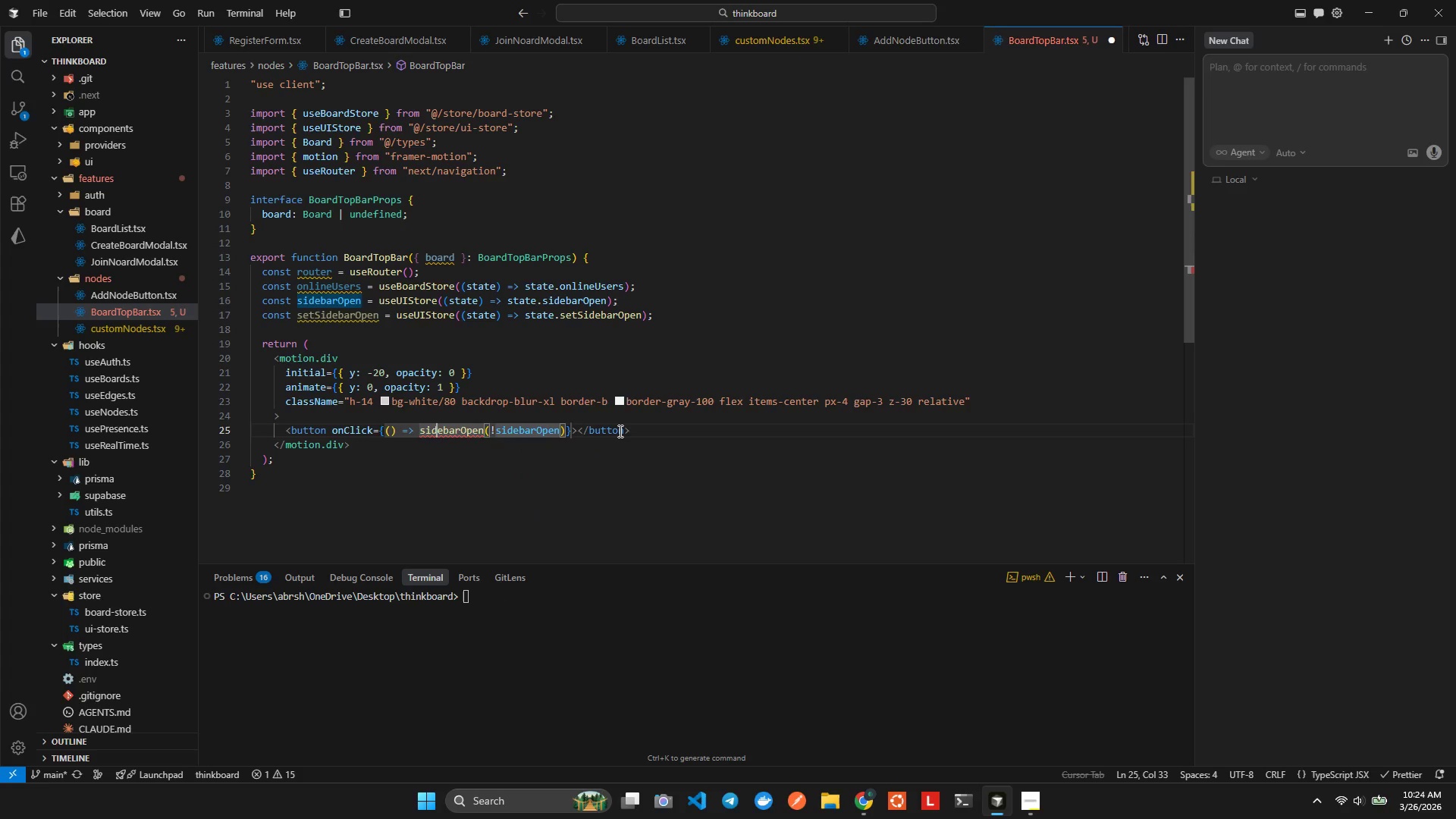 
key(ArrowLeft)
 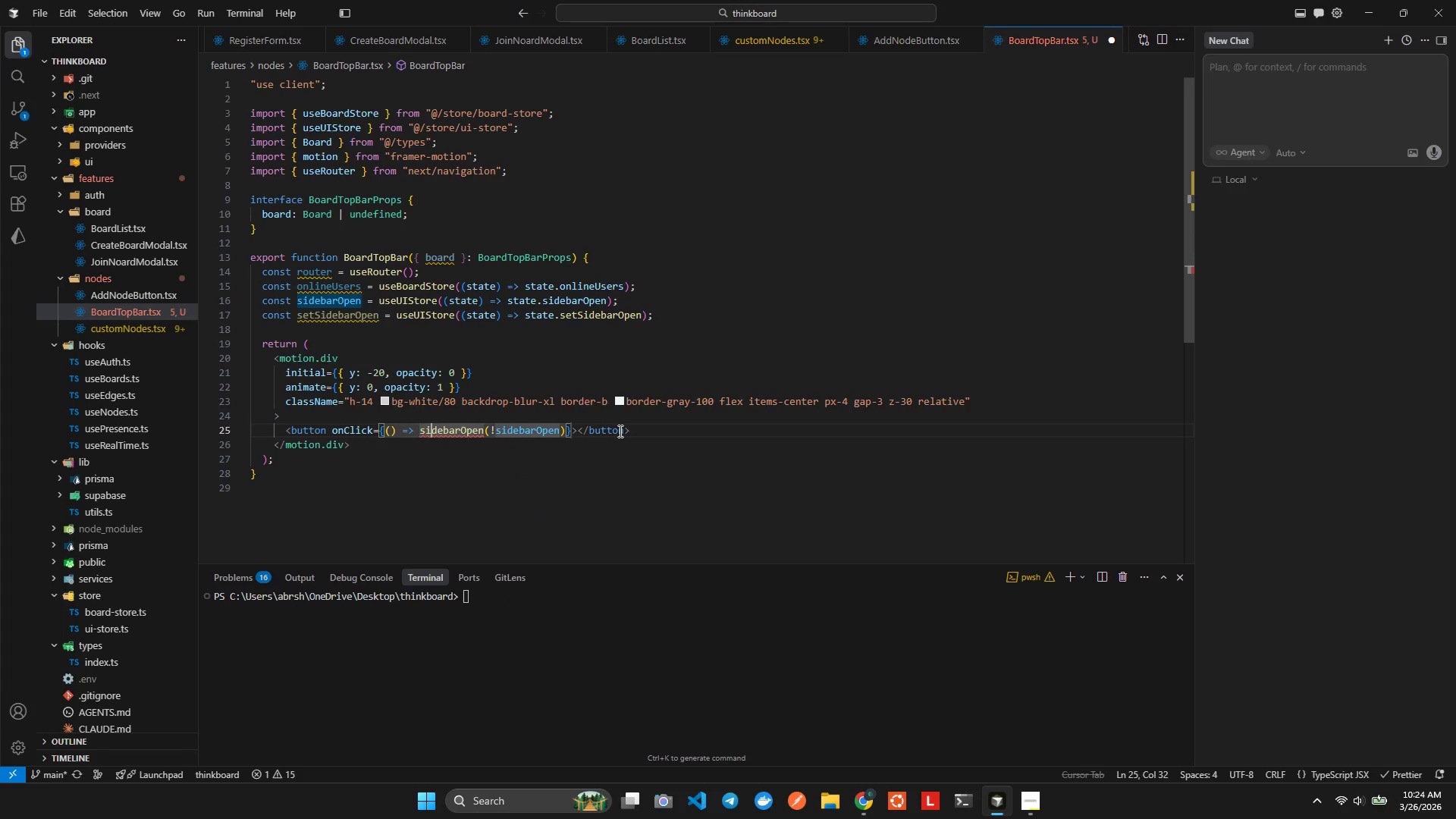 
key(ArrowLeft)
 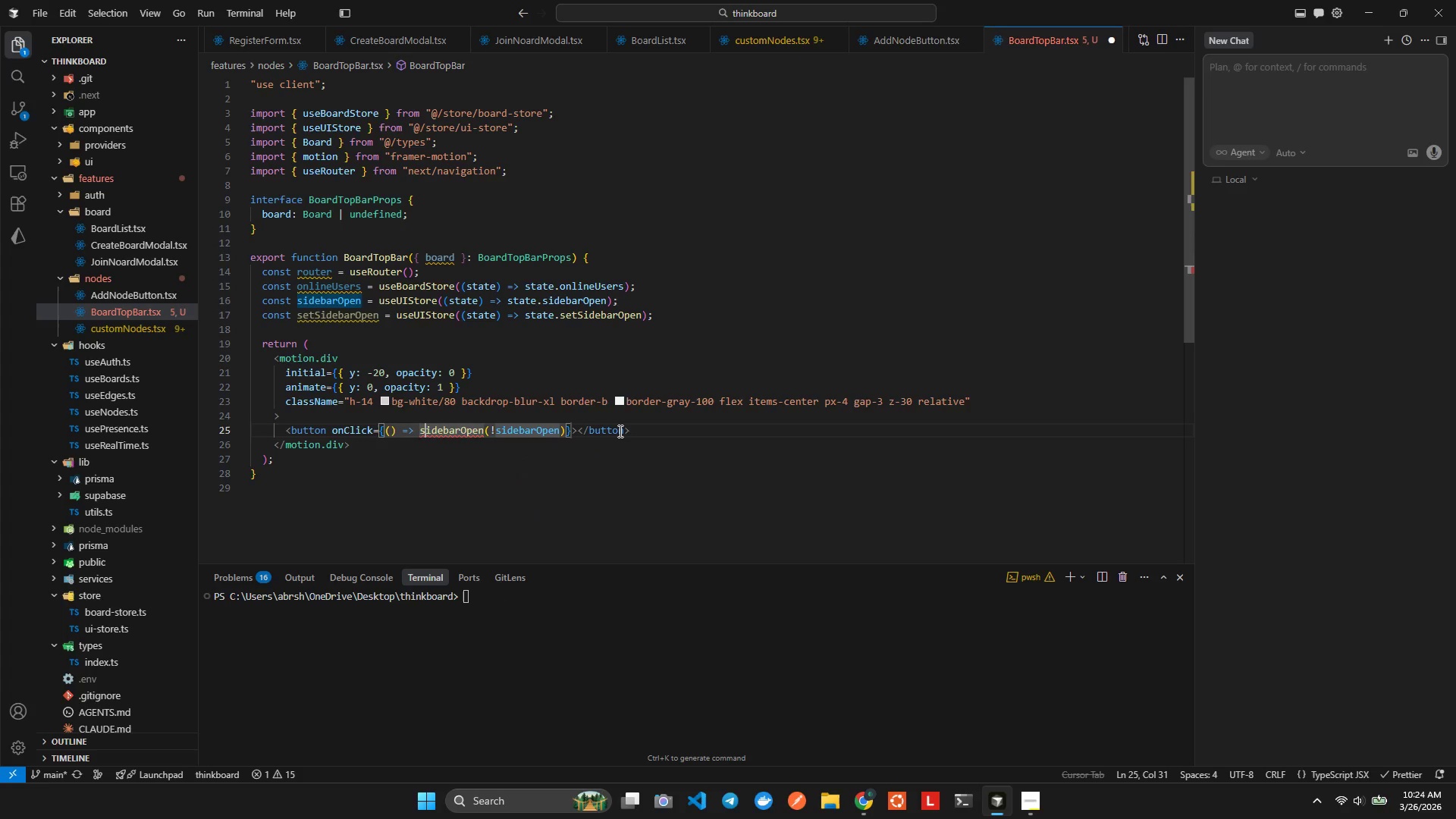 
key(ArrowLeft)
 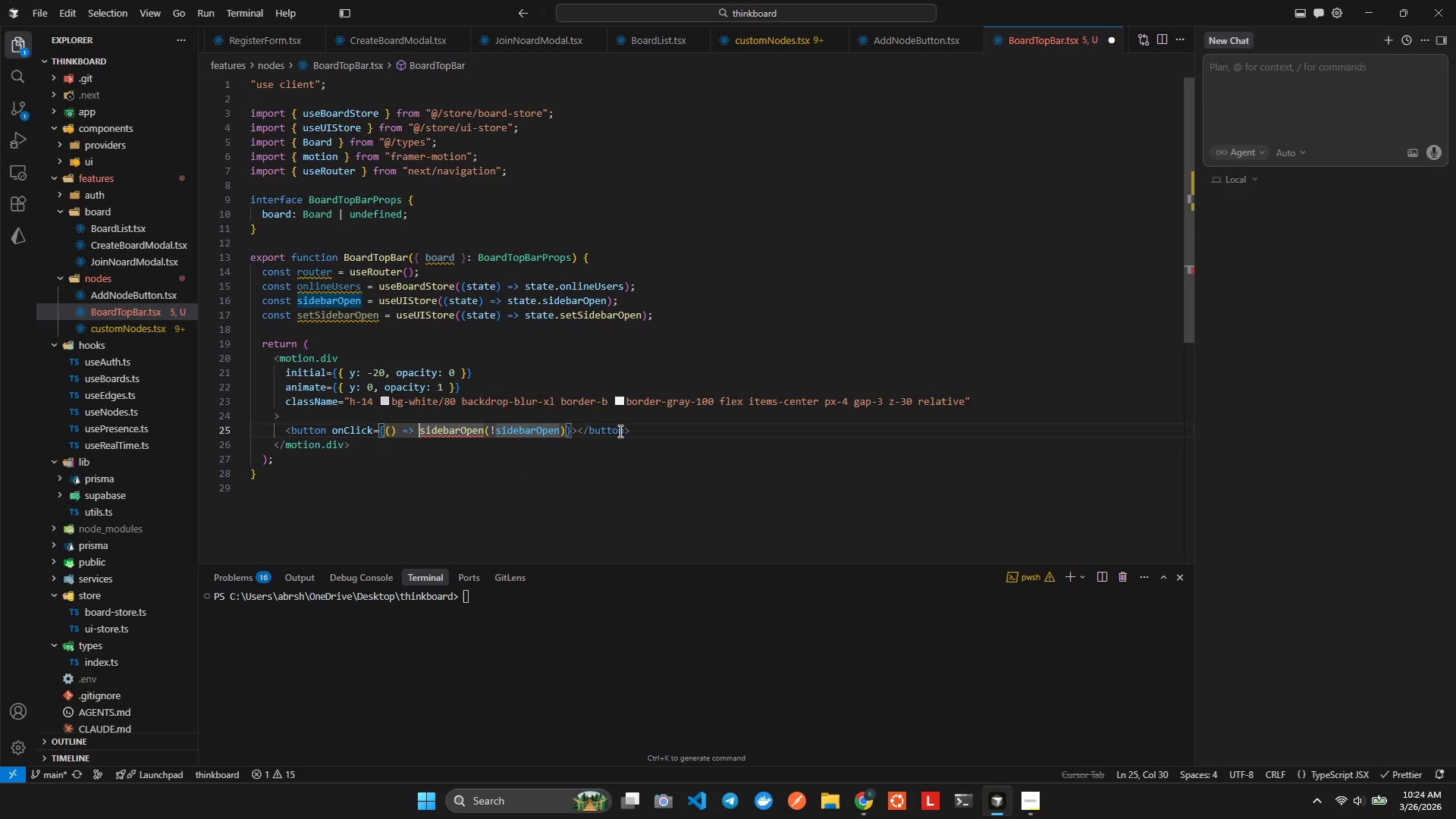 
type(set)
 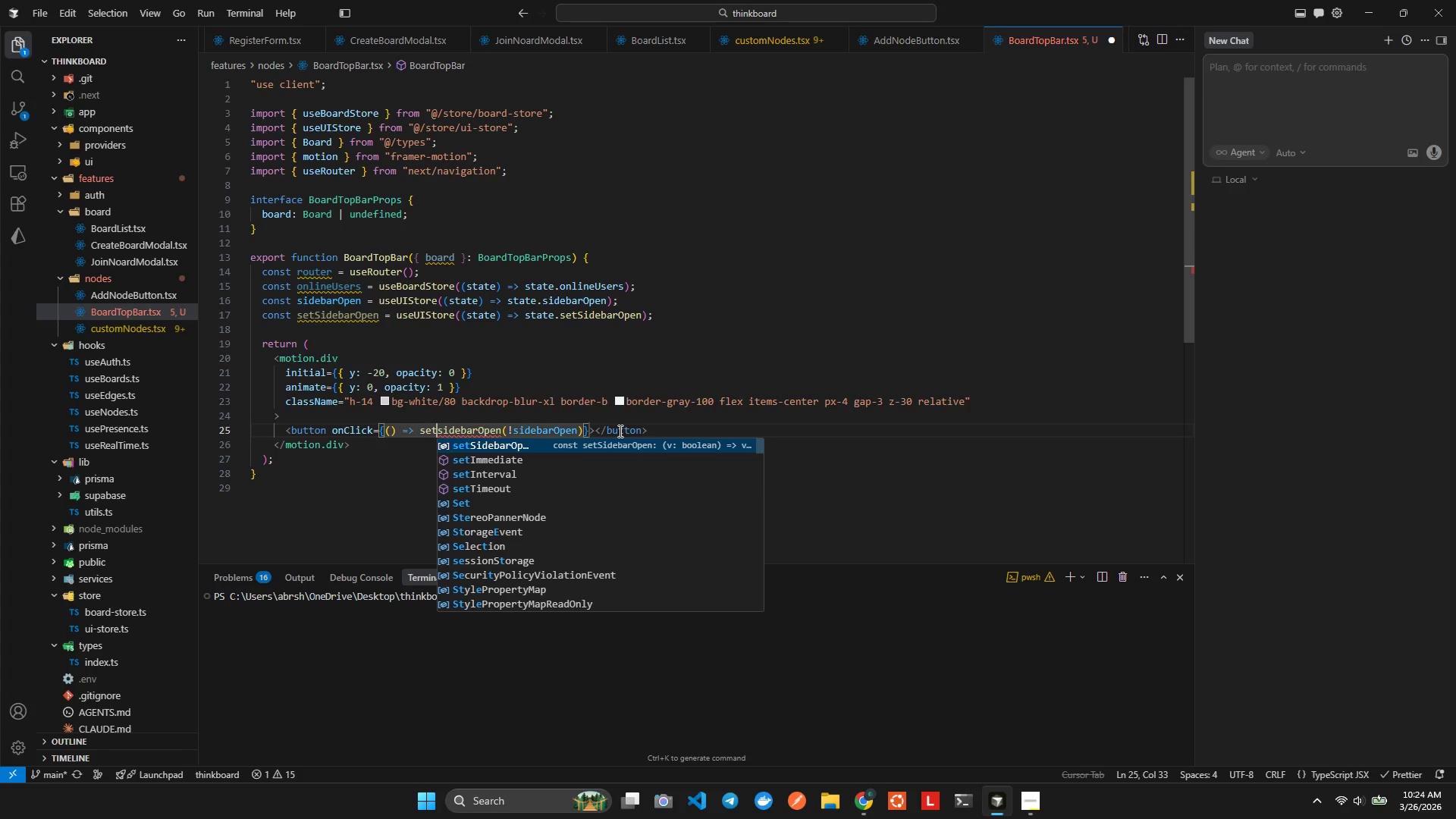 
key(ArrowRight)
 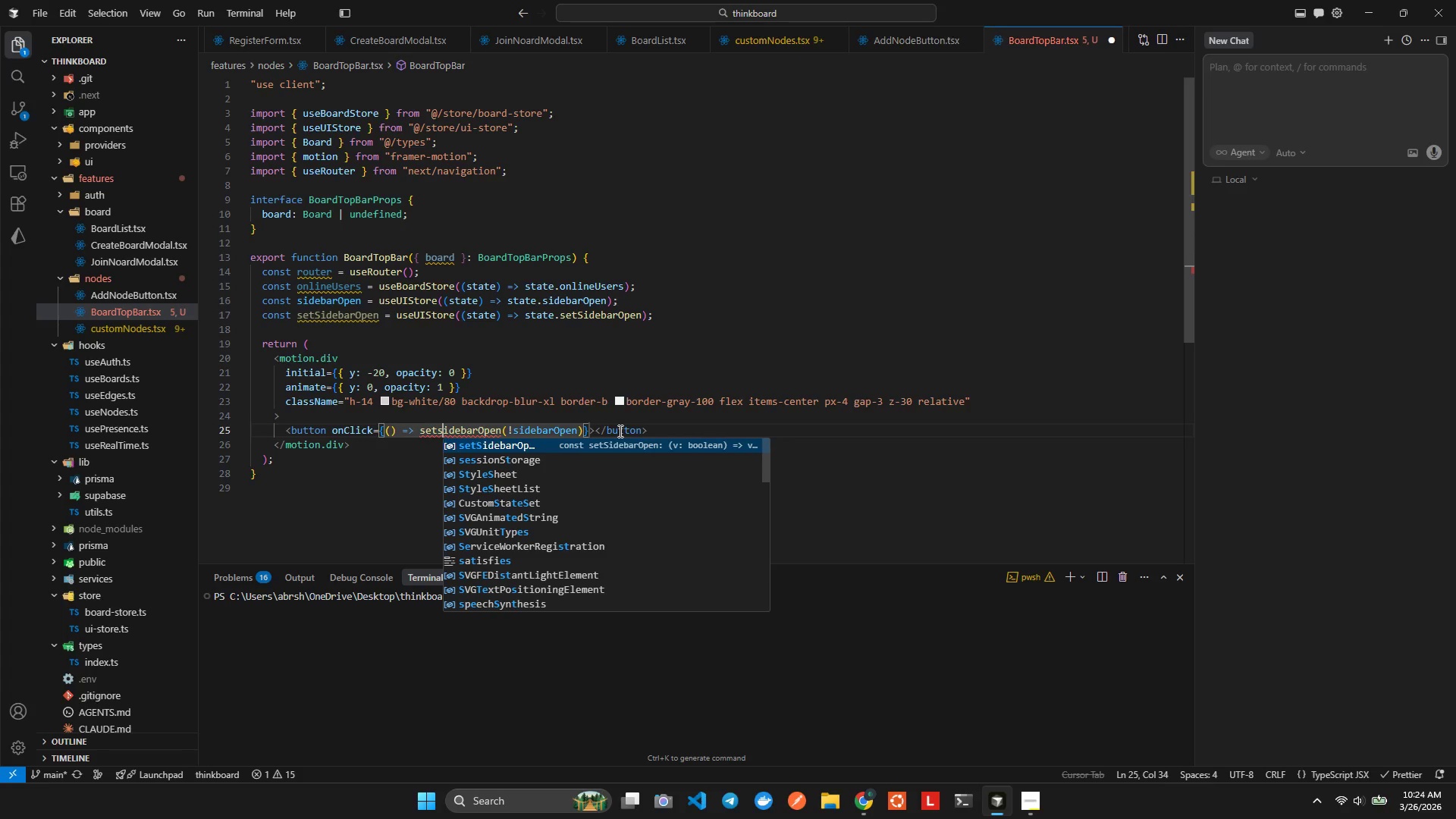 
key(Backspace)
 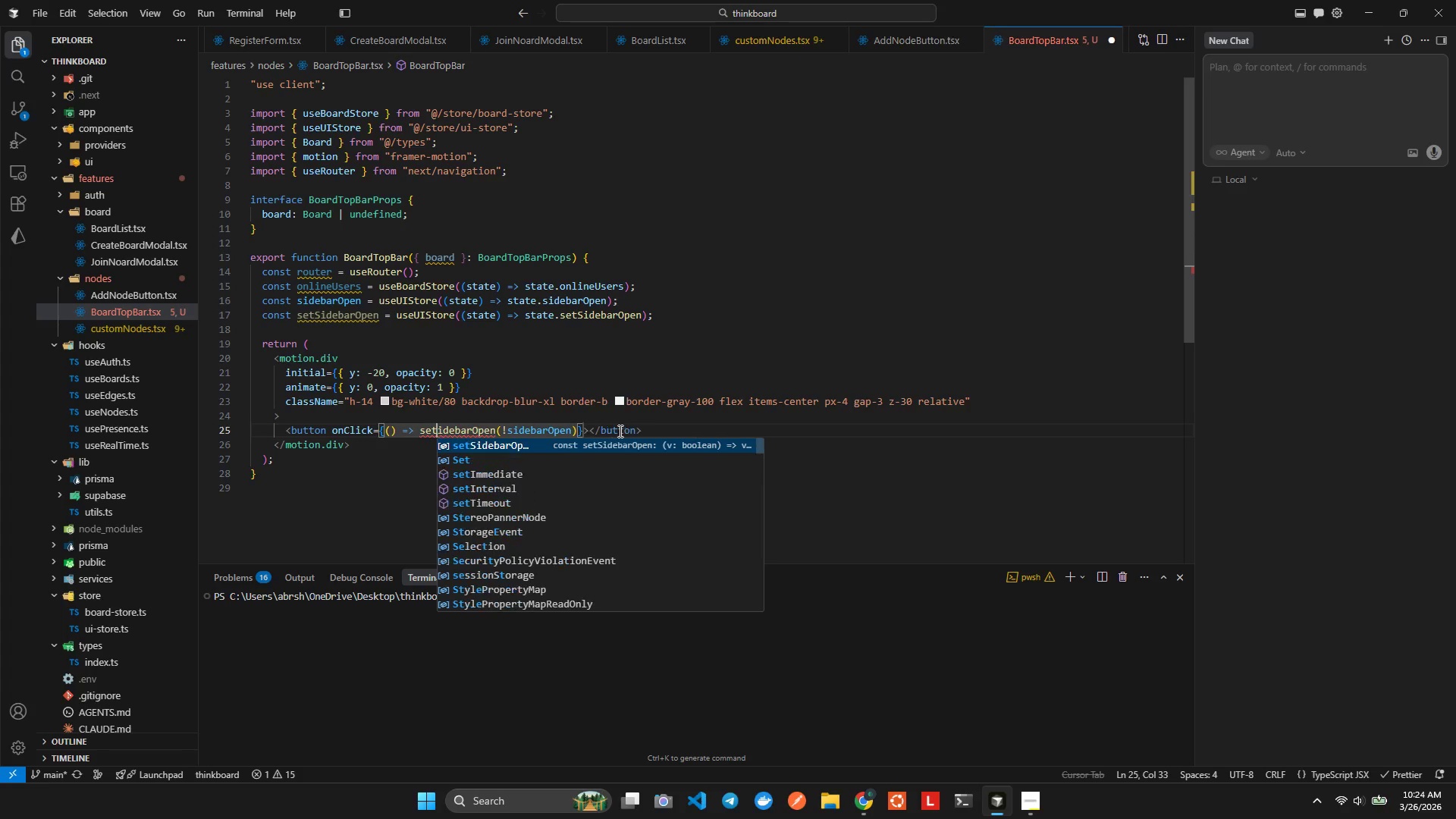 
hold_key(key=ShiftLeft, duration=0.36)
 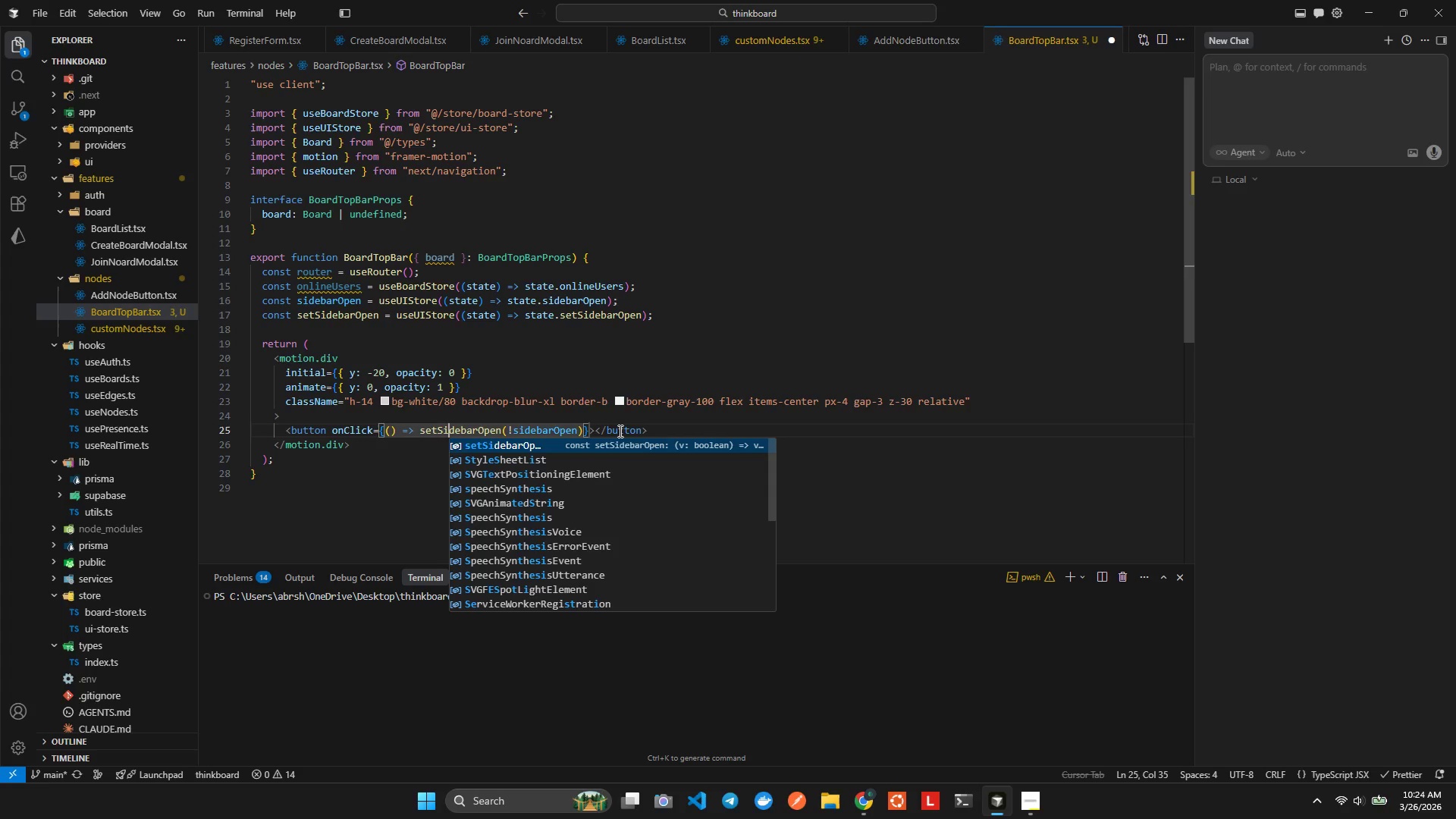 
key(S)
 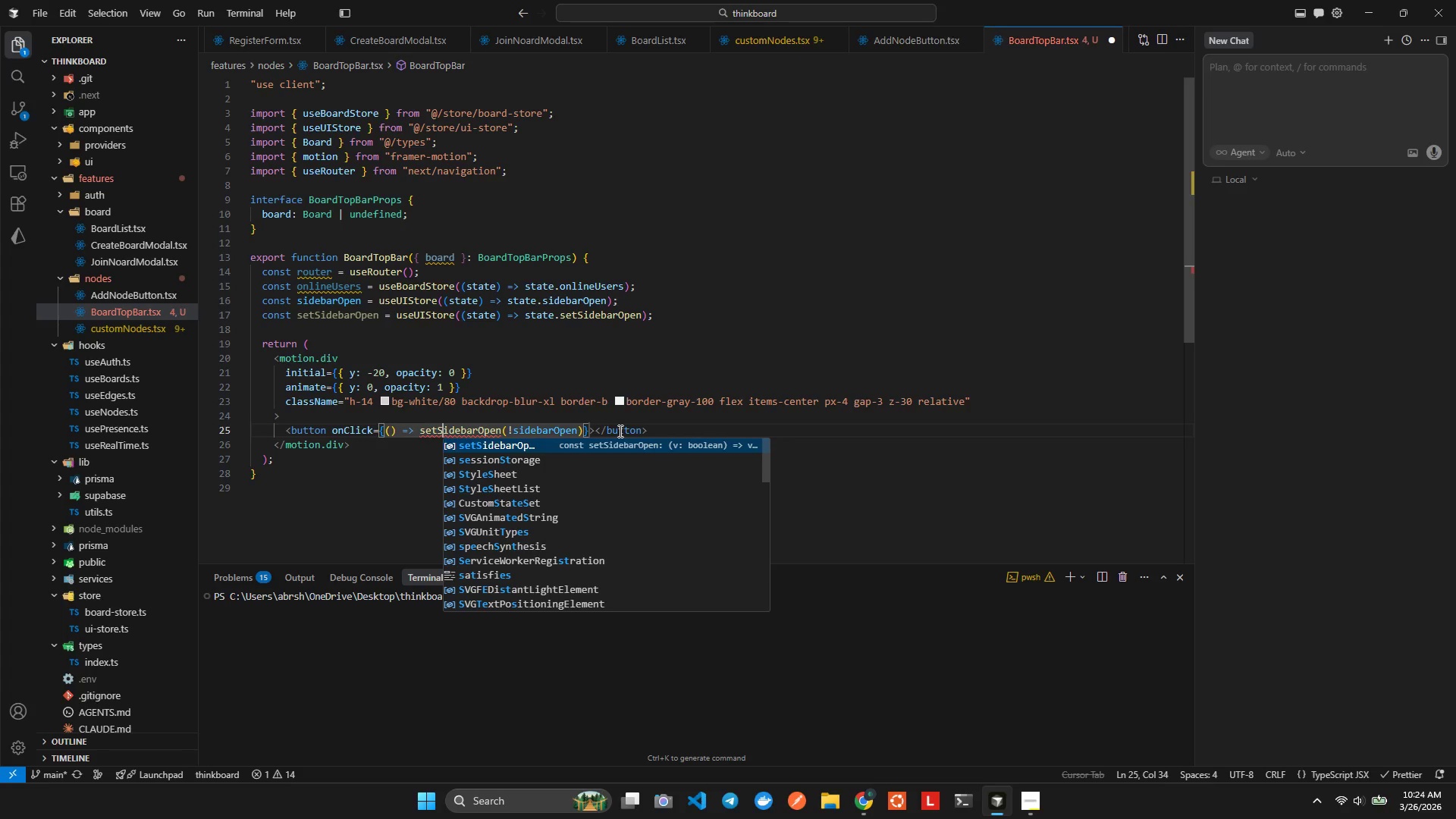 
hold_key(key=ArrowRight, duration=0.81)
 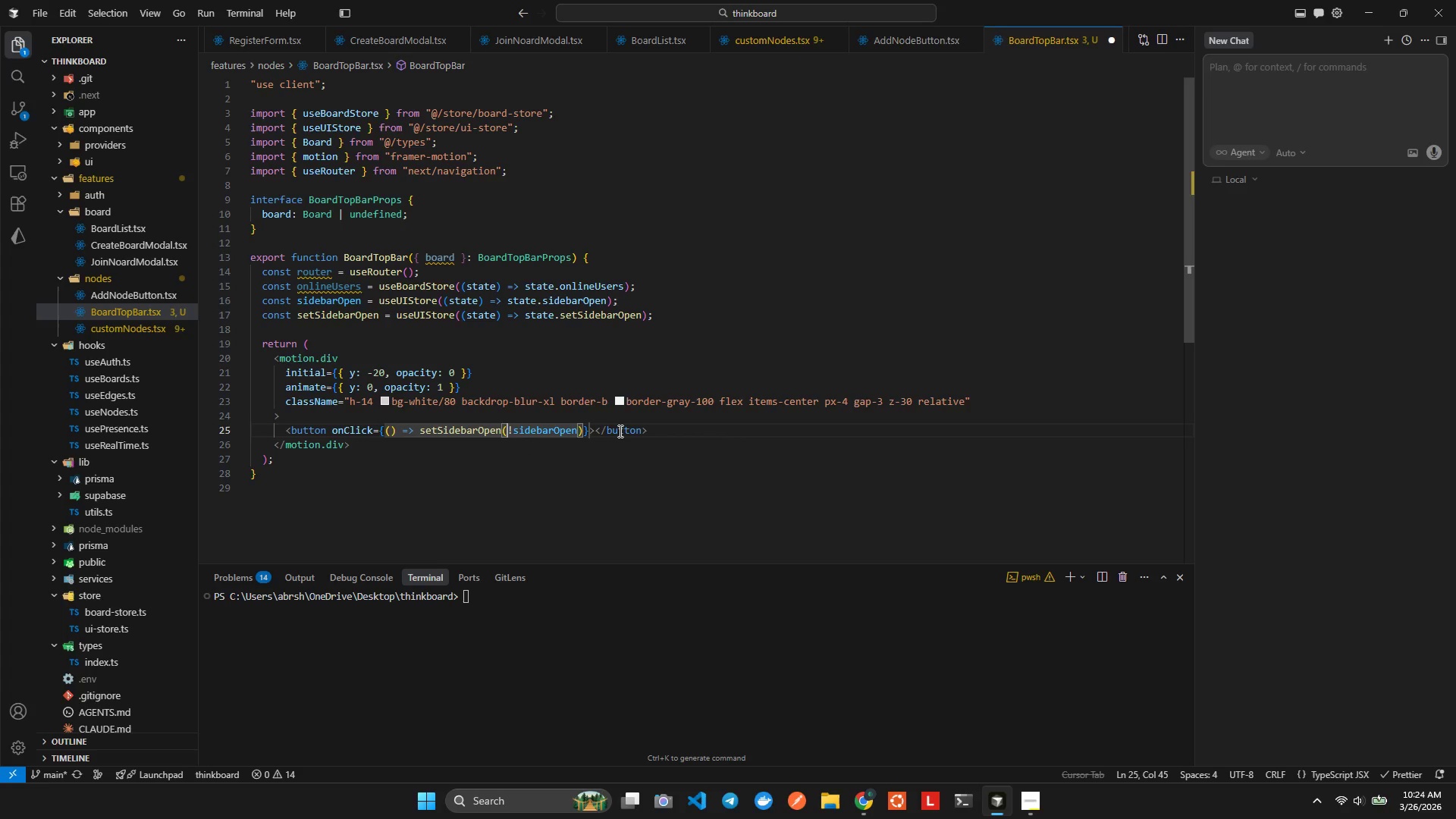 
hold_key(key=ArrowRight, duration=2.05)
 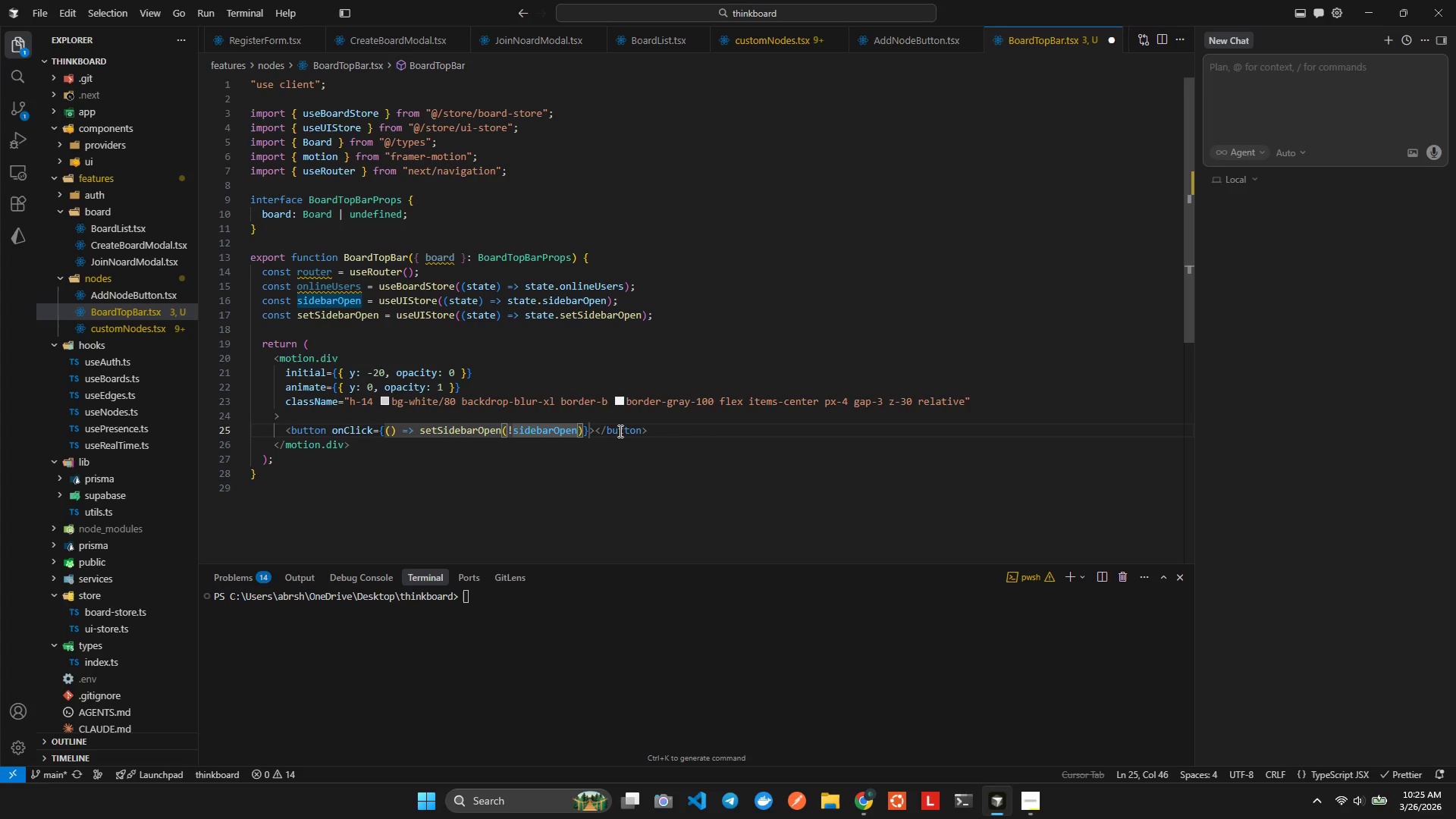 
wait(5.11)
 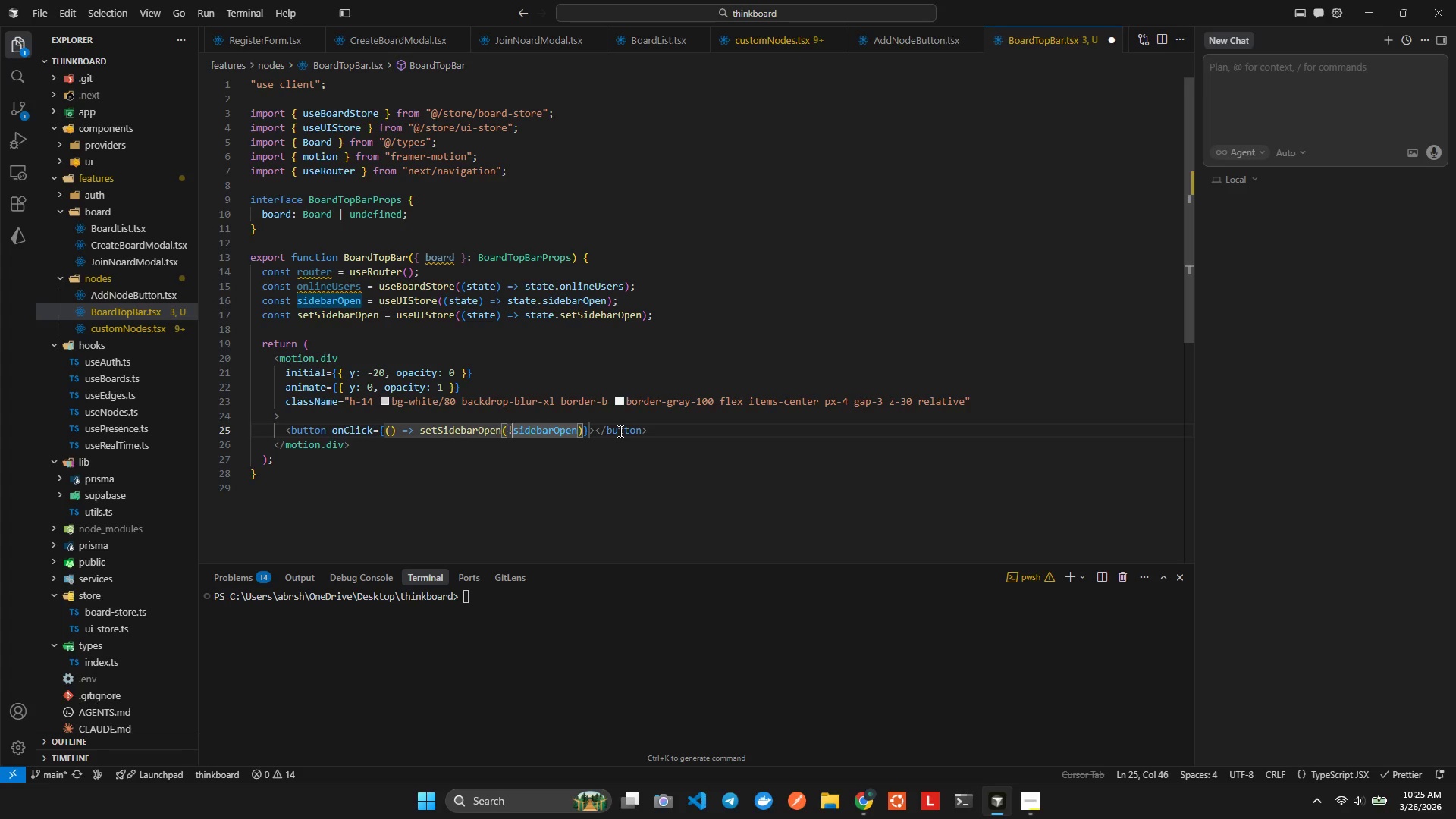 
hold_key(key=ArrowRight, duration=0.84)
 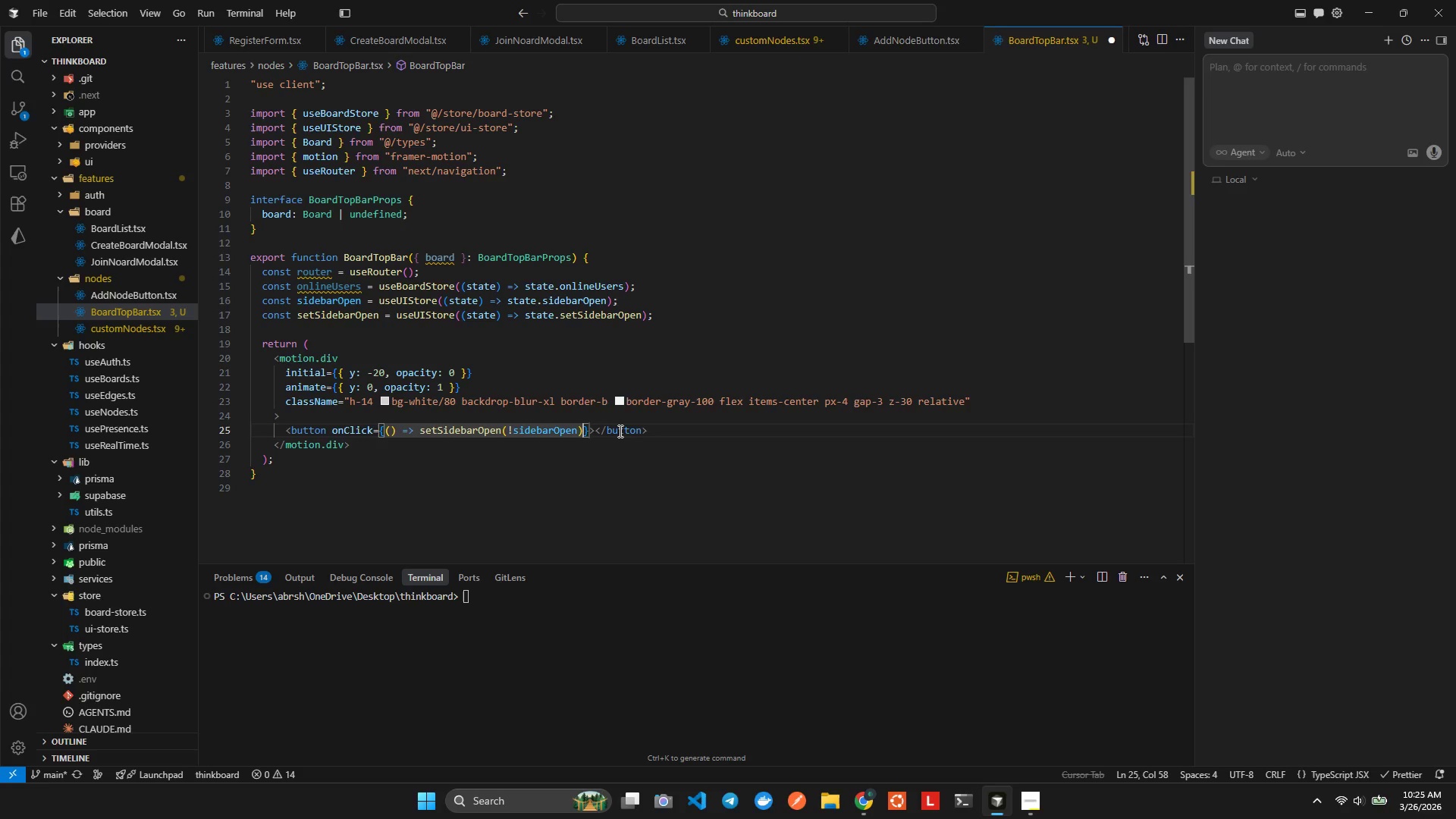 
key(ArrowRight)
 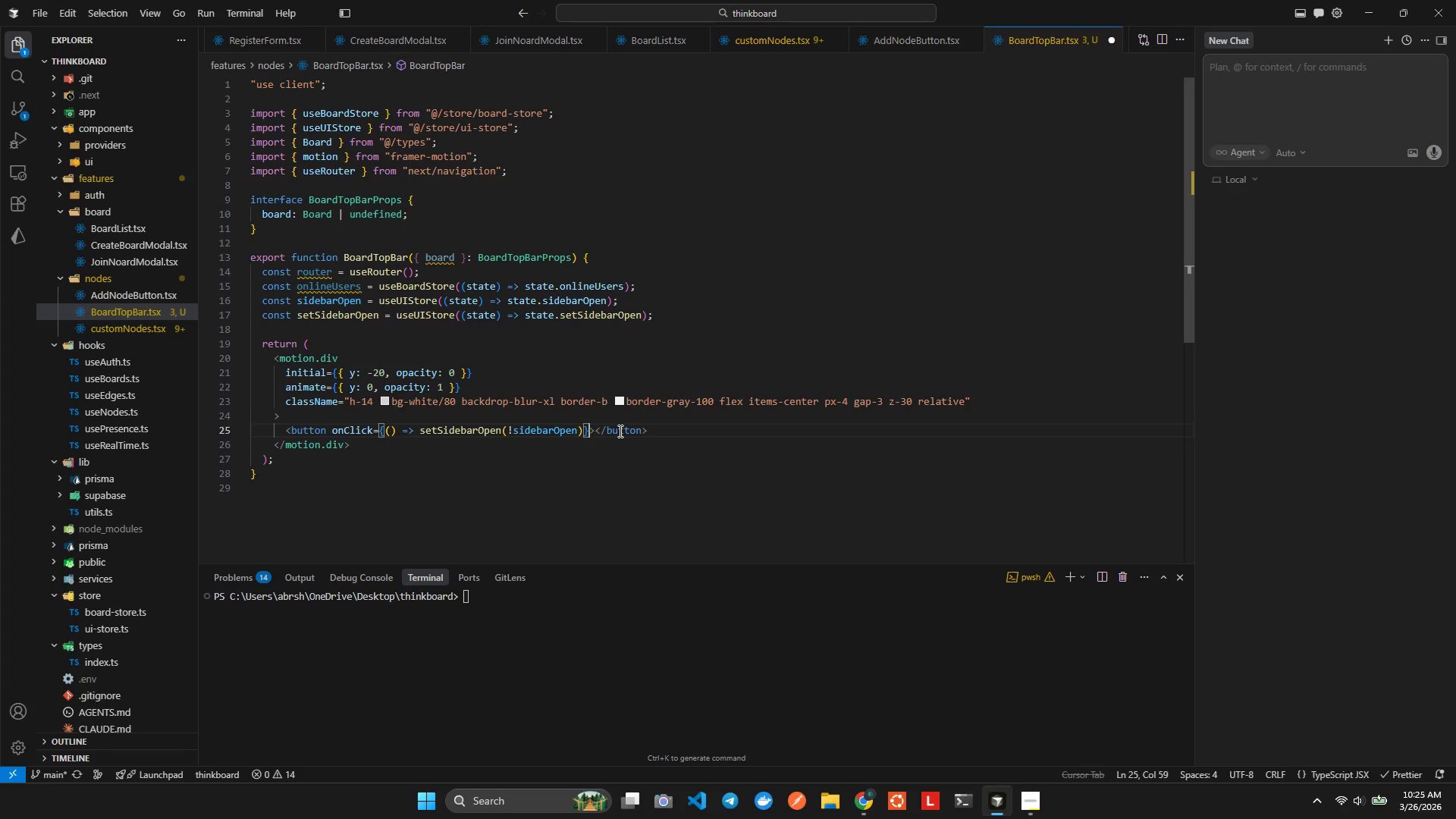 
key(ArrowLeft)
 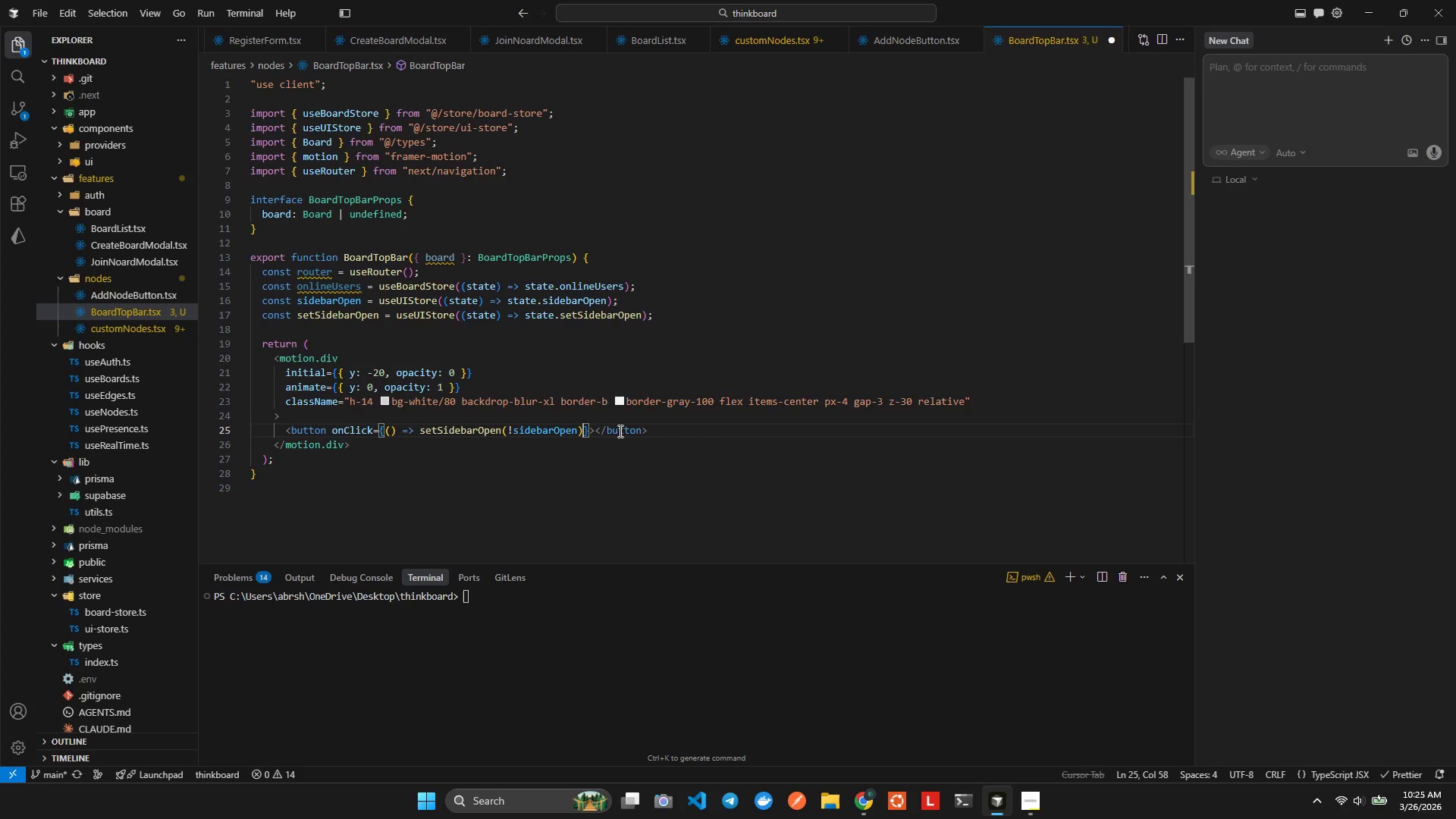 
key(Space)
 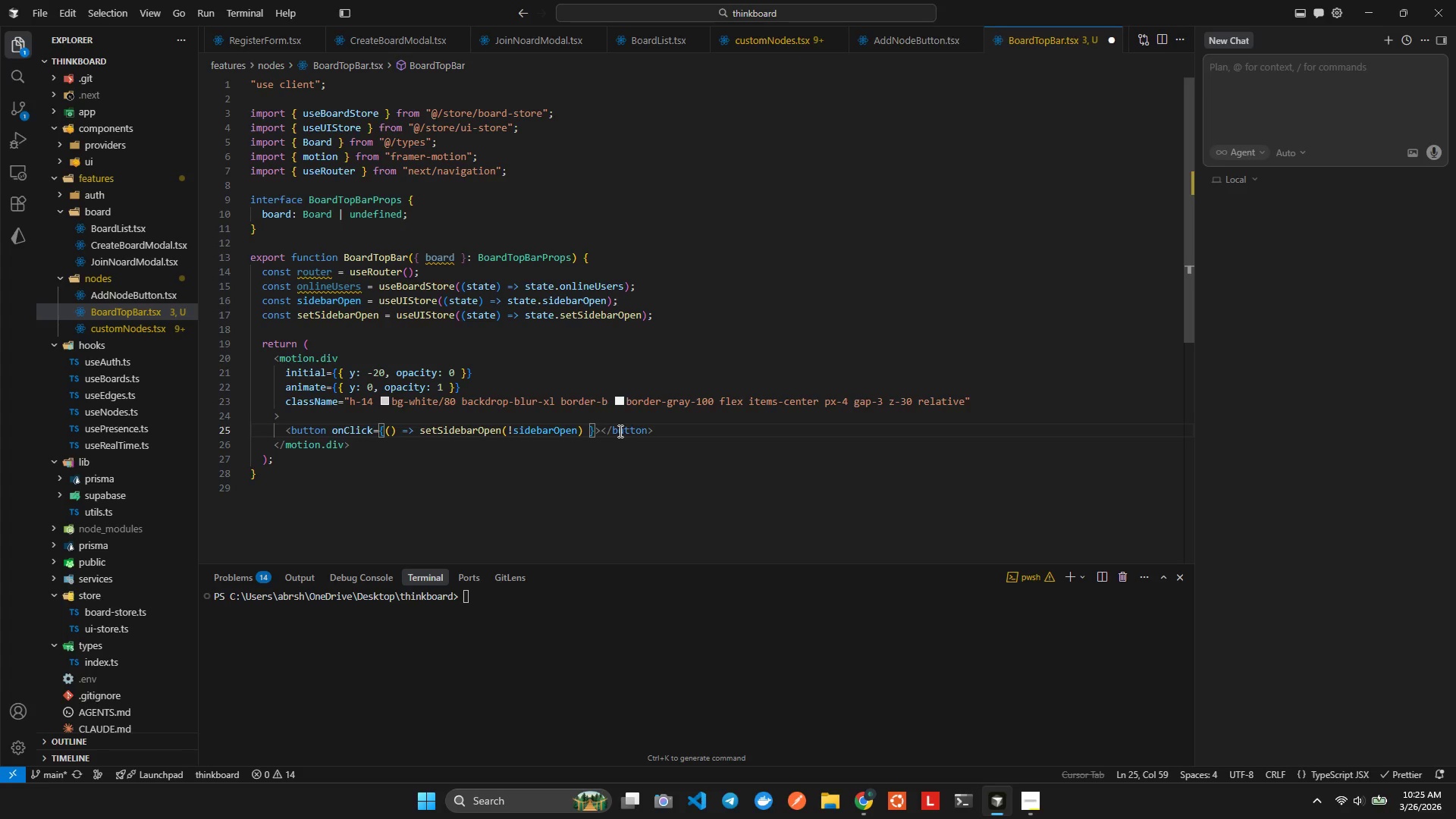 
key(Backspace)
 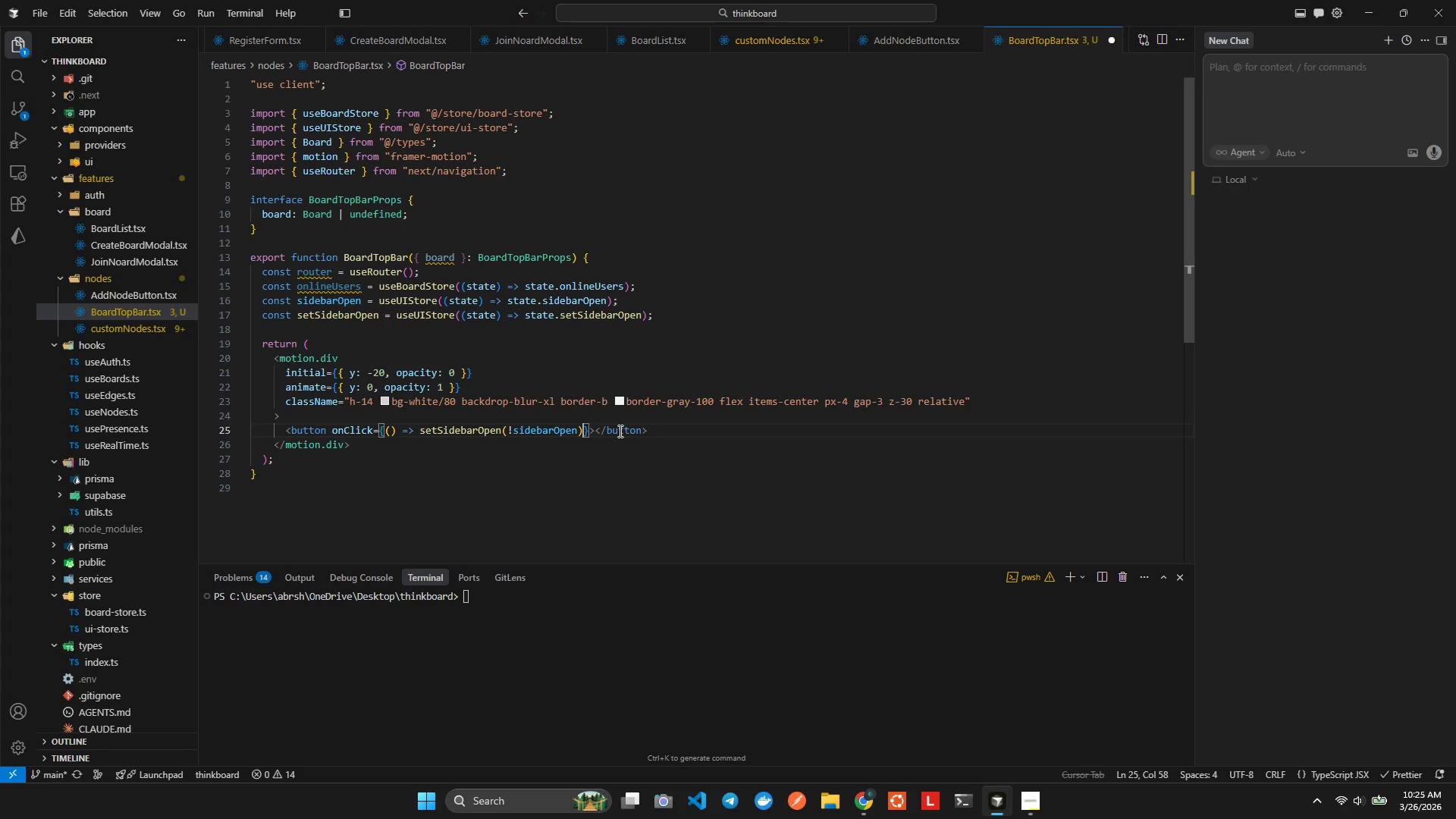 
key(ArrowRight)
 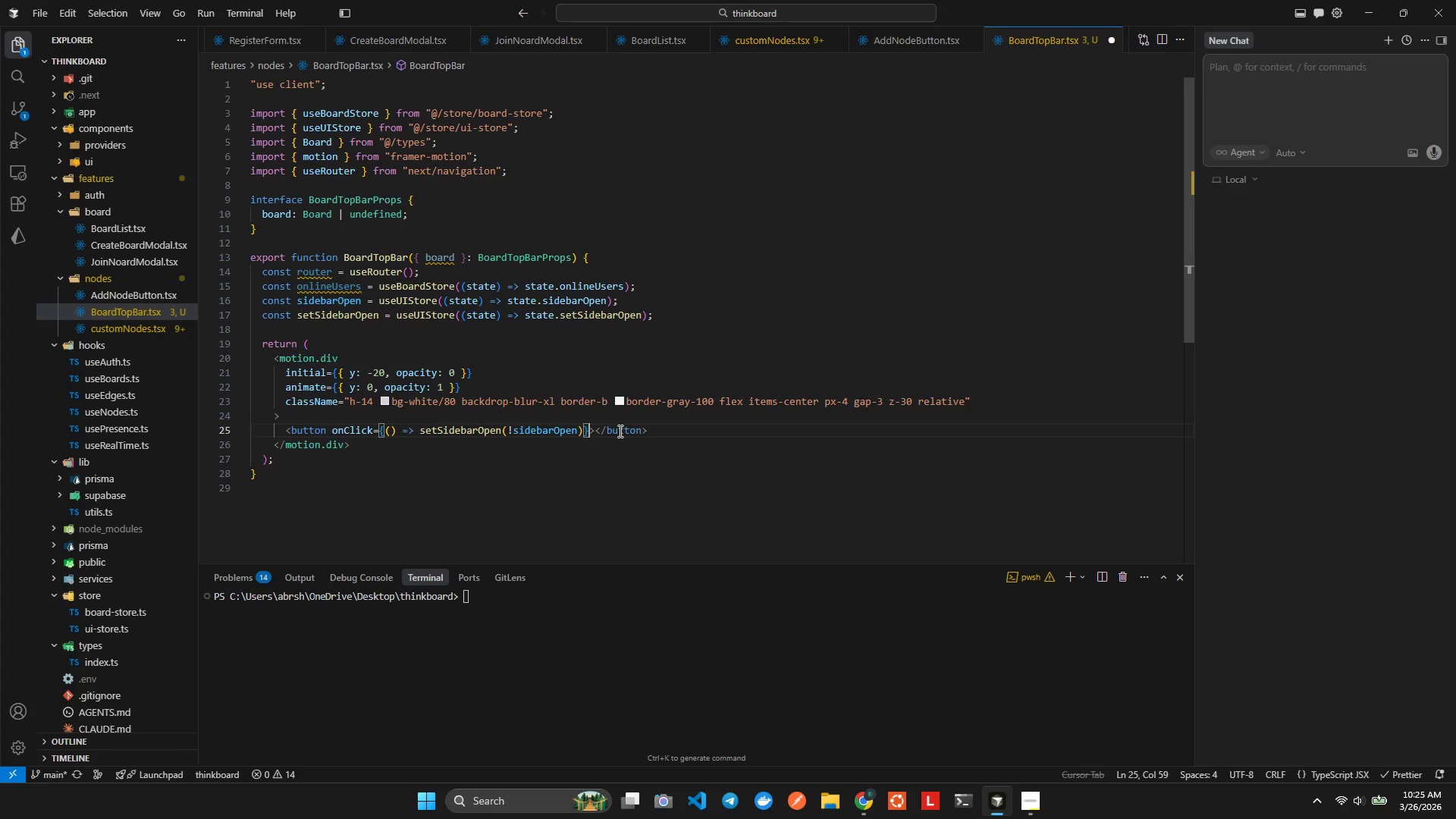 
type( cla)
 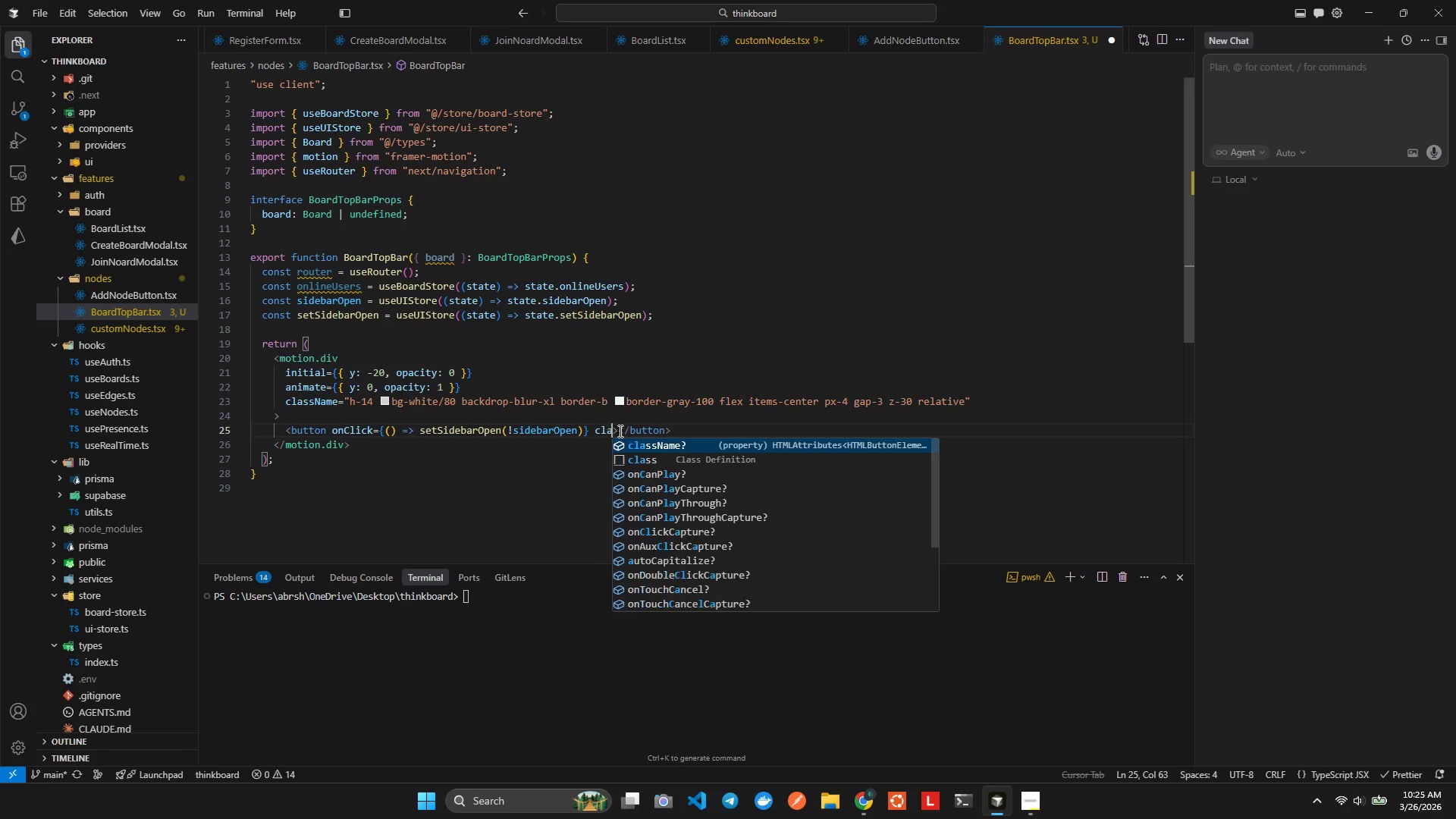 
key(Enter)
 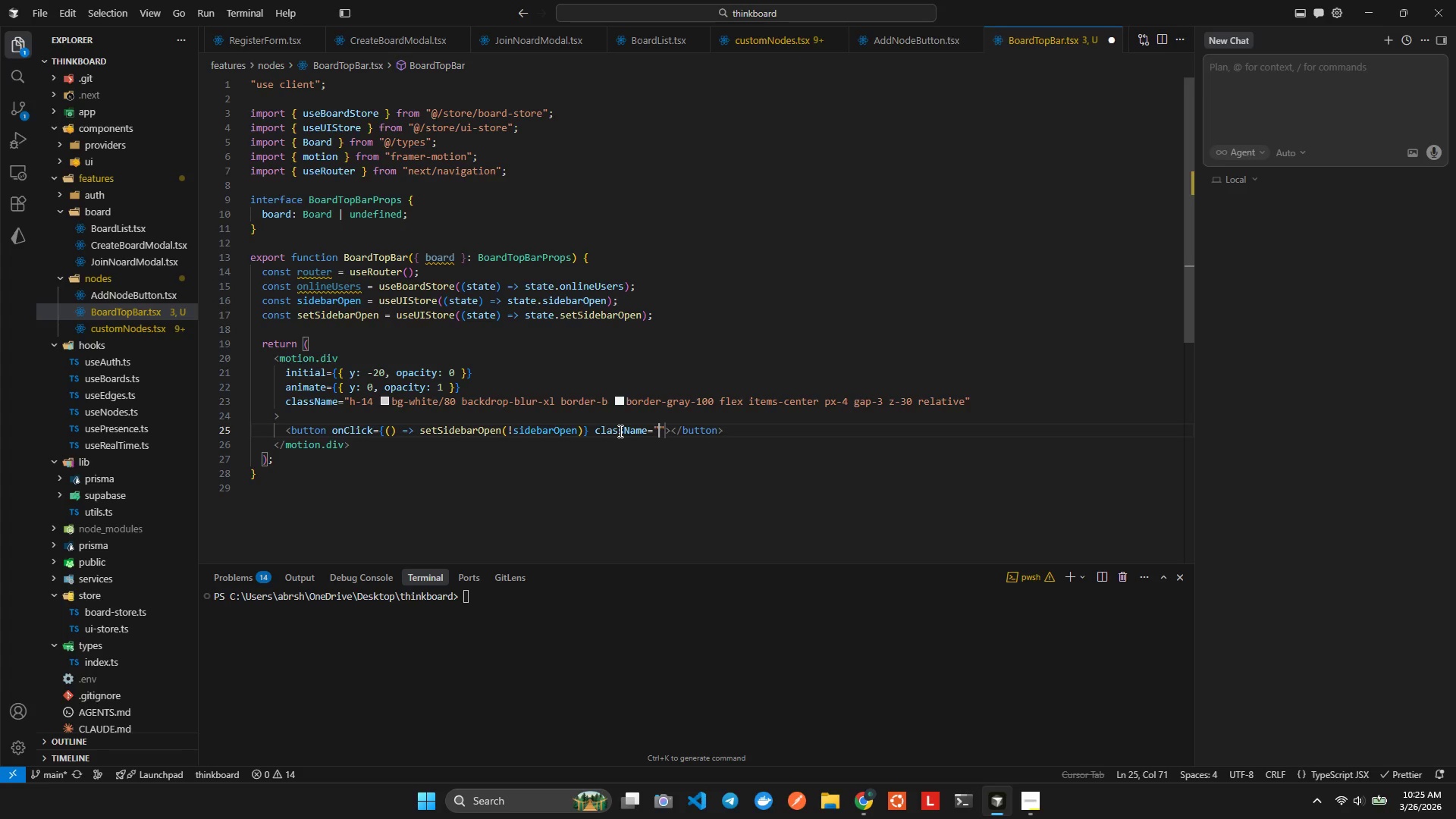 
type(p1.5)
 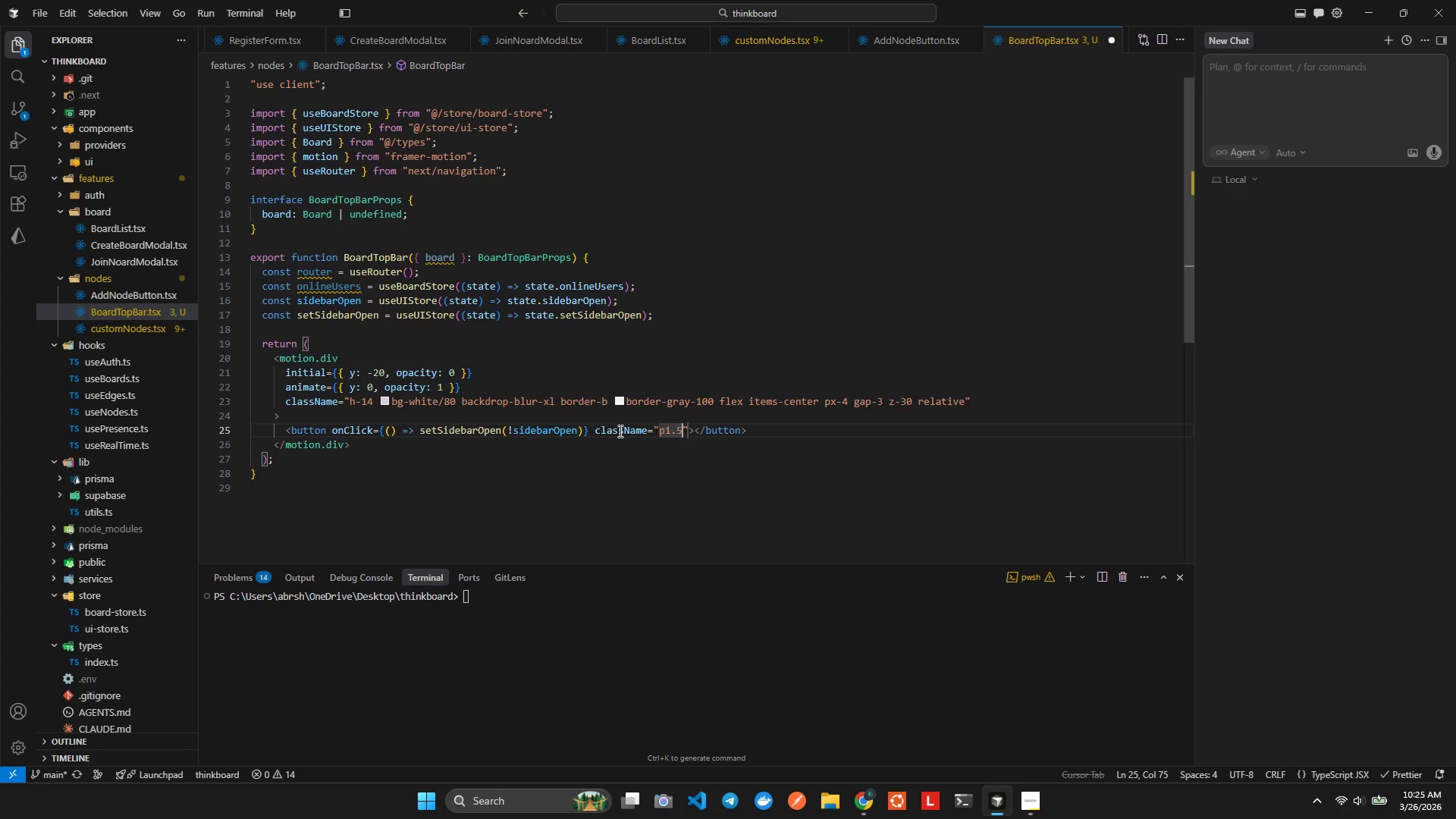 
key(Control+ControlLeft)
 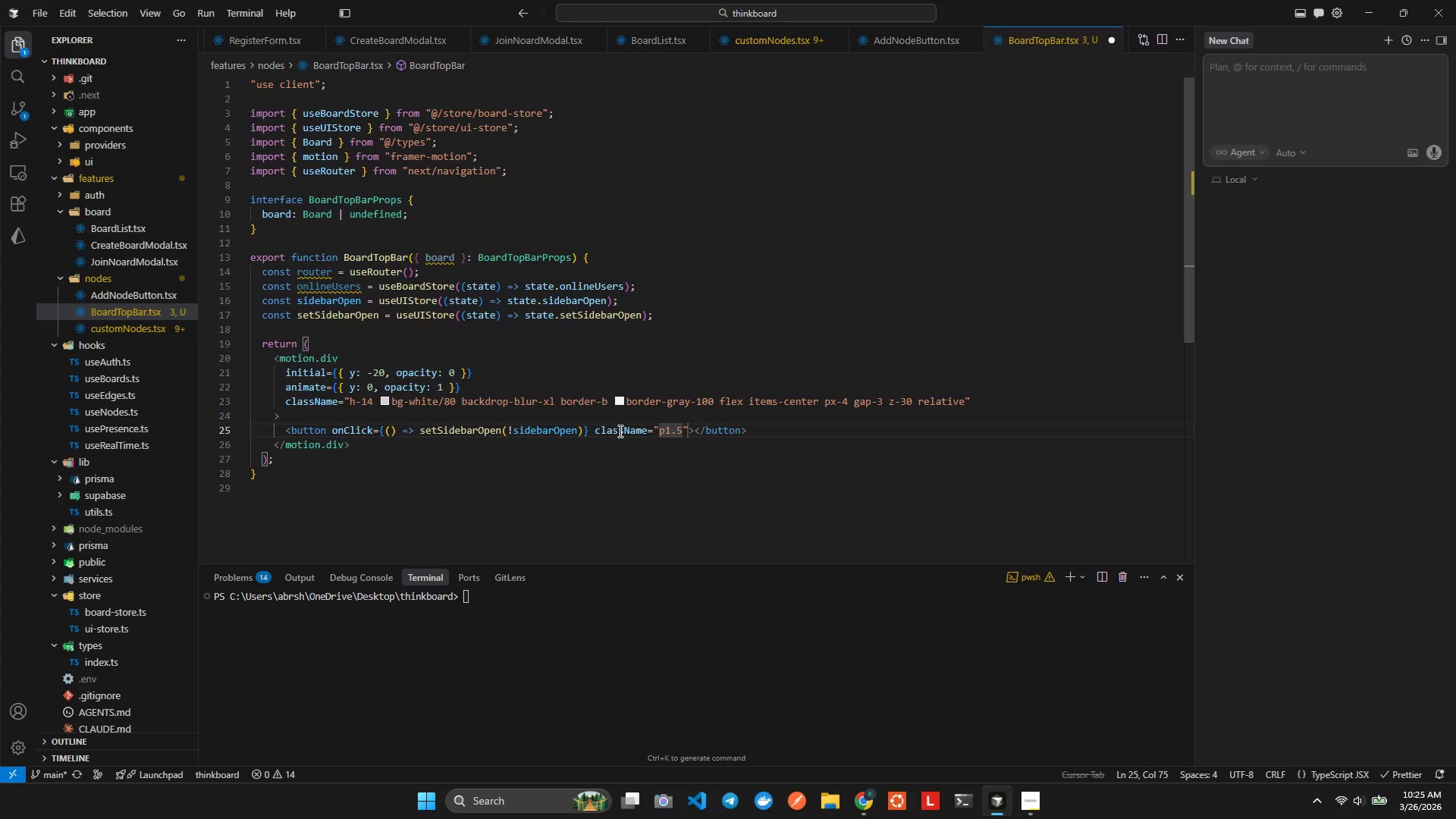 
key(Control+Space)
 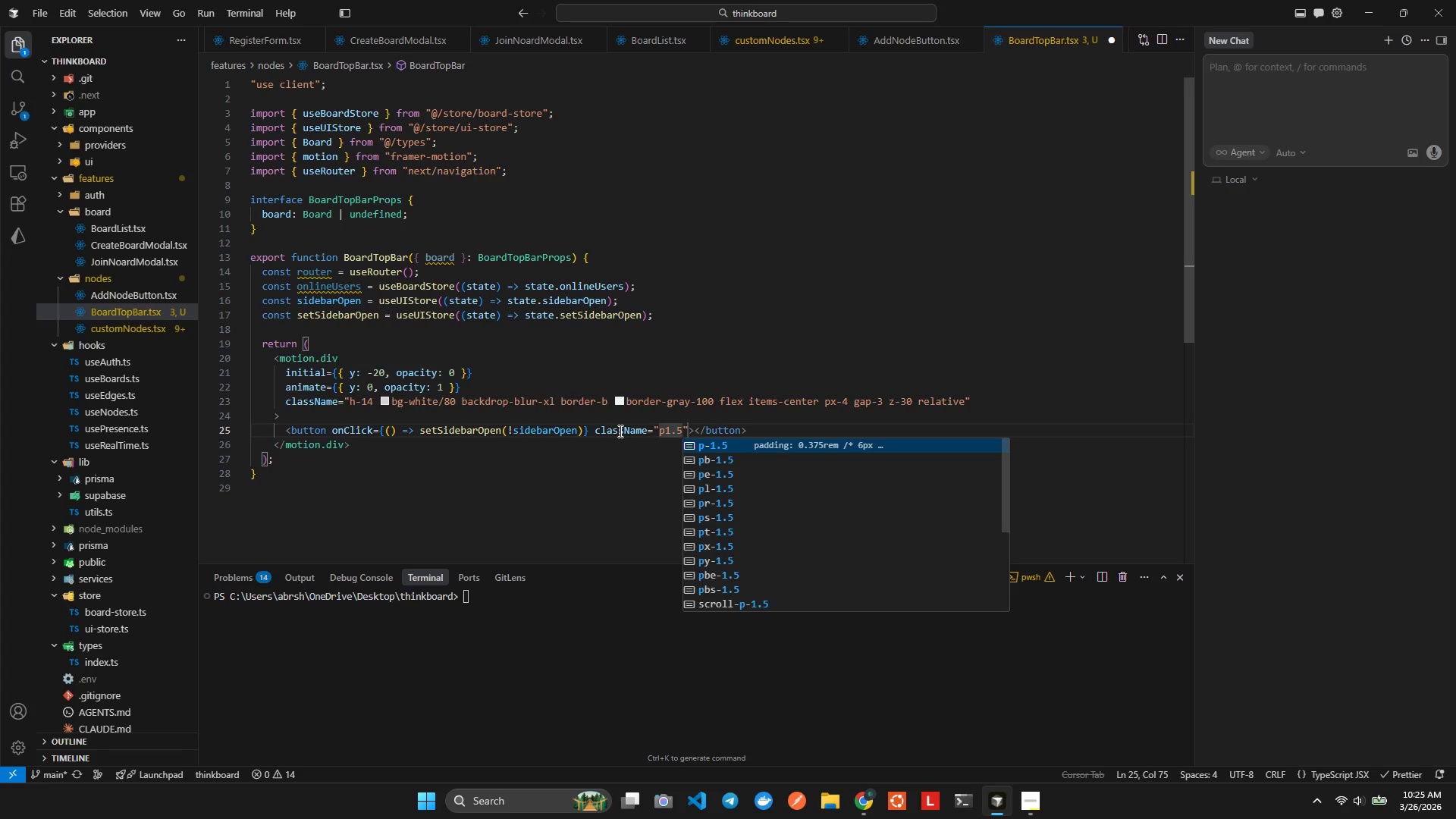 
key(Enter)
 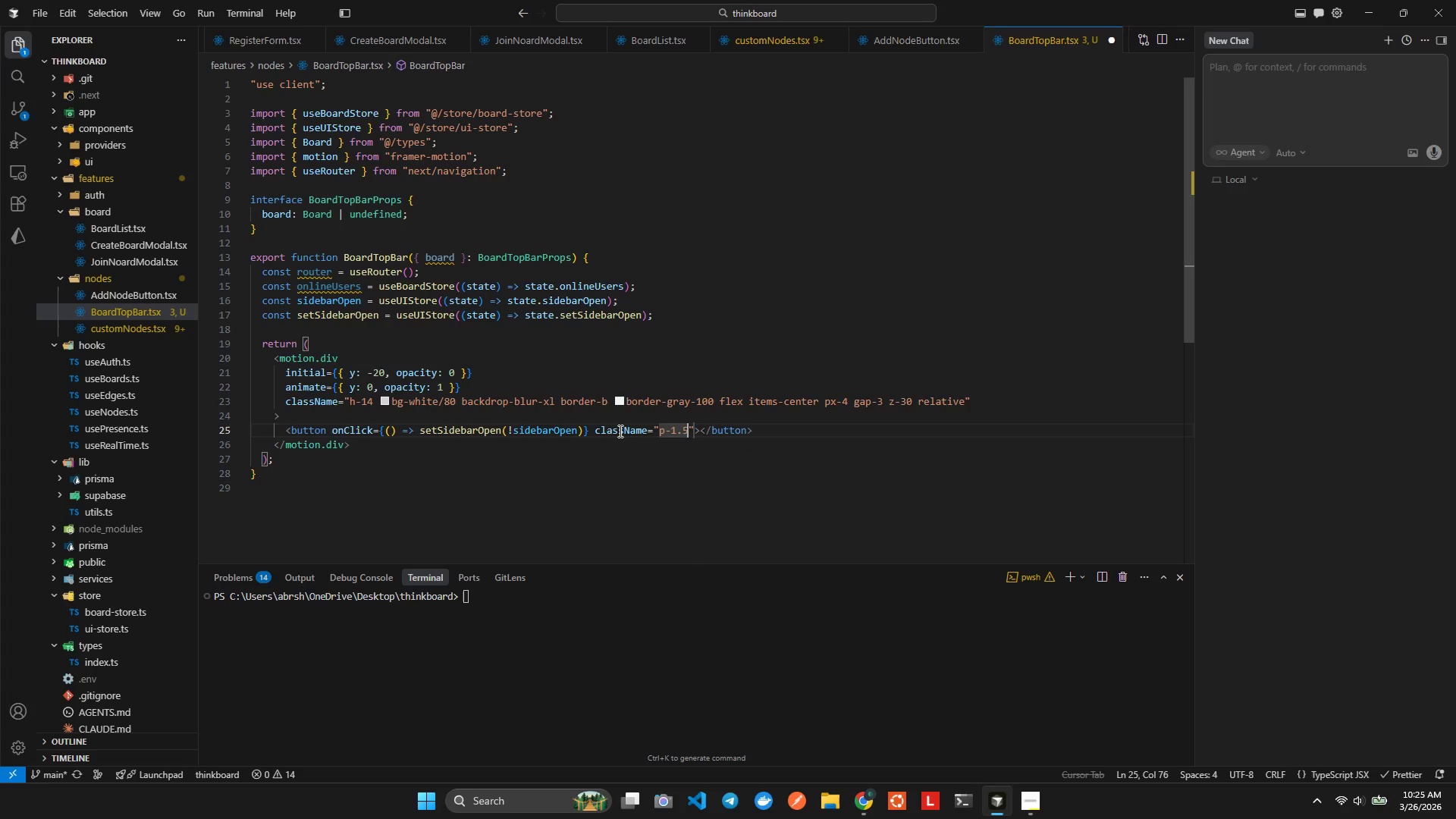 
type( roundedlg)
 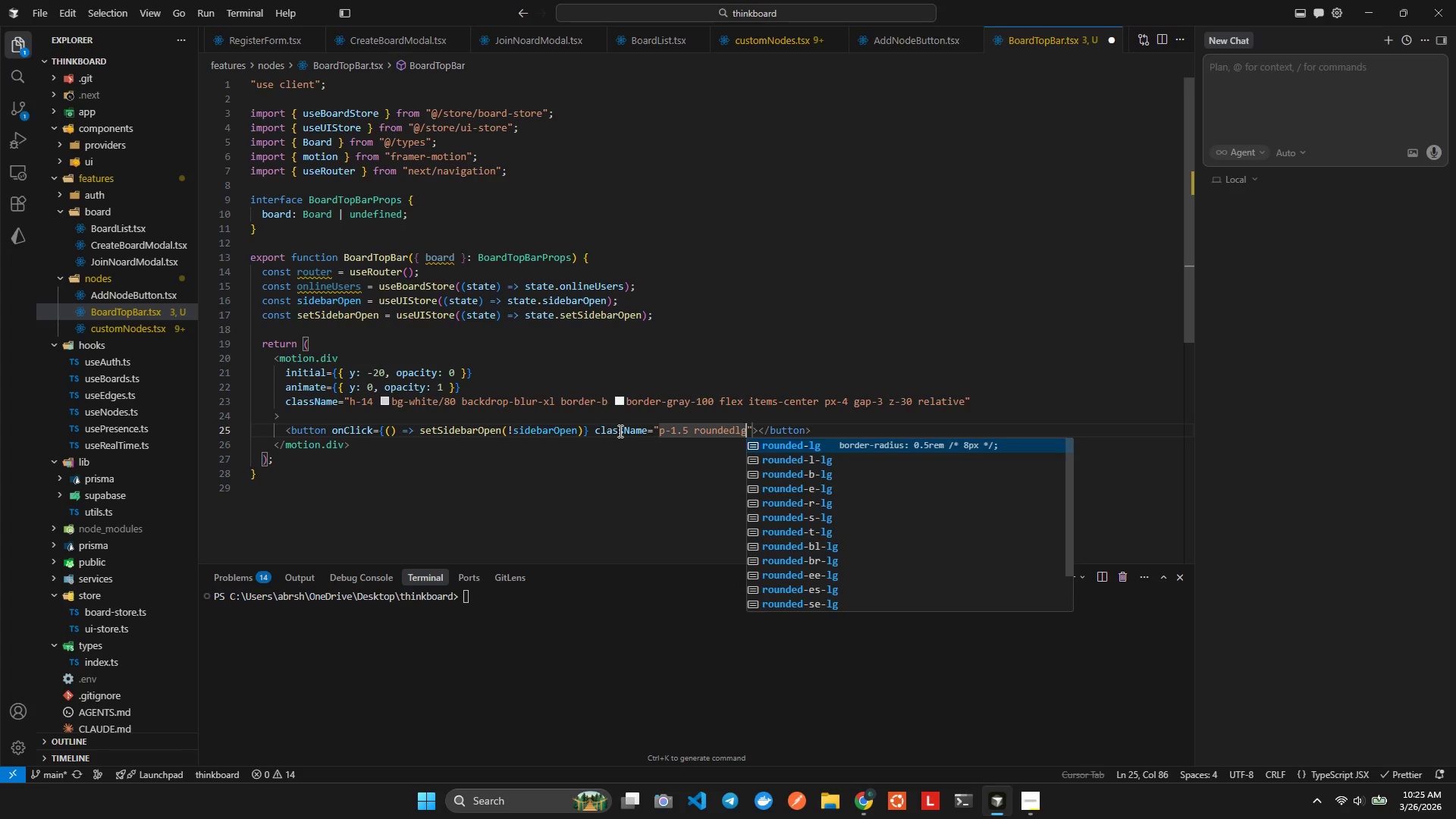 
key(Enter)
 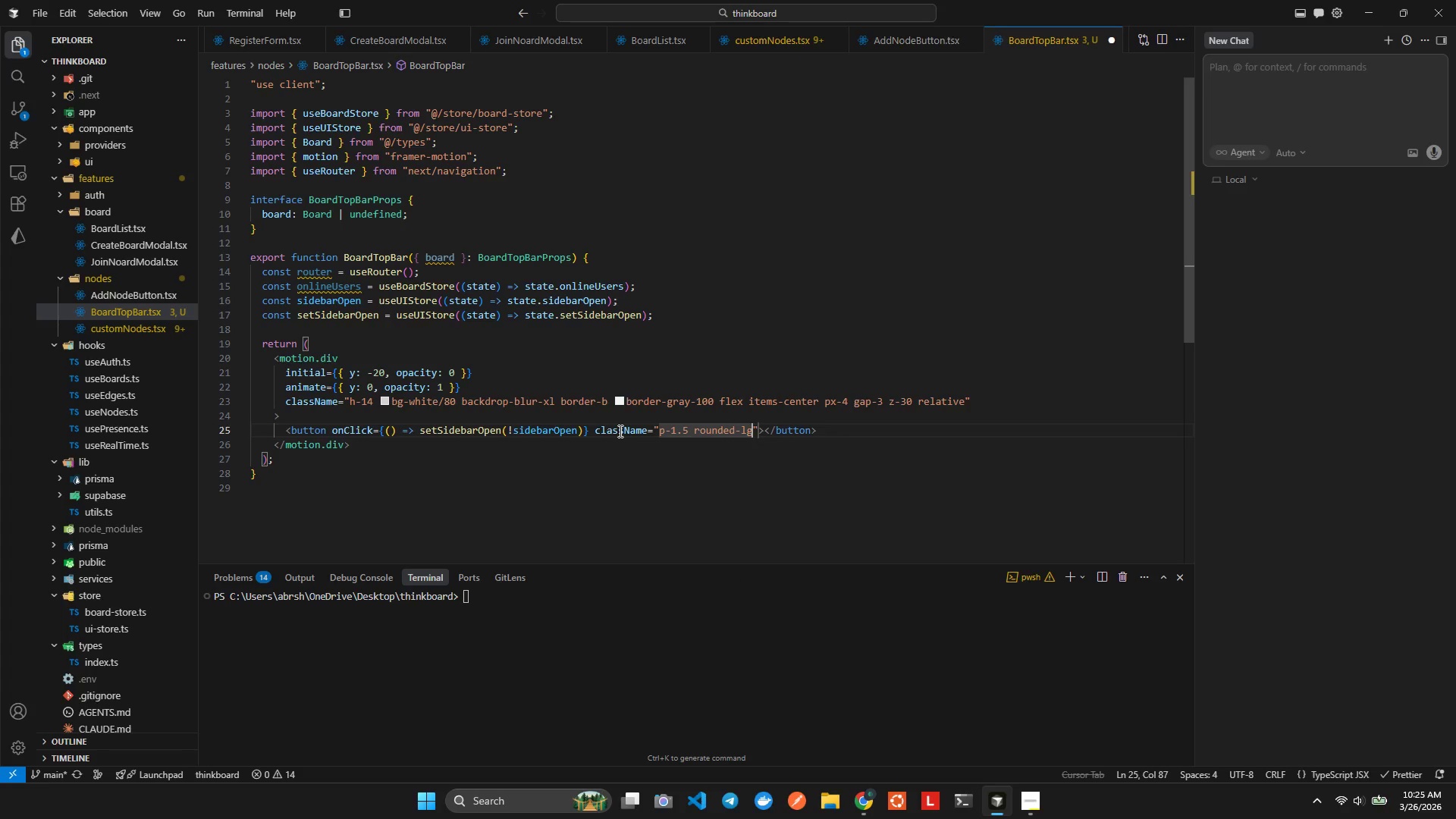 
type( hover)
 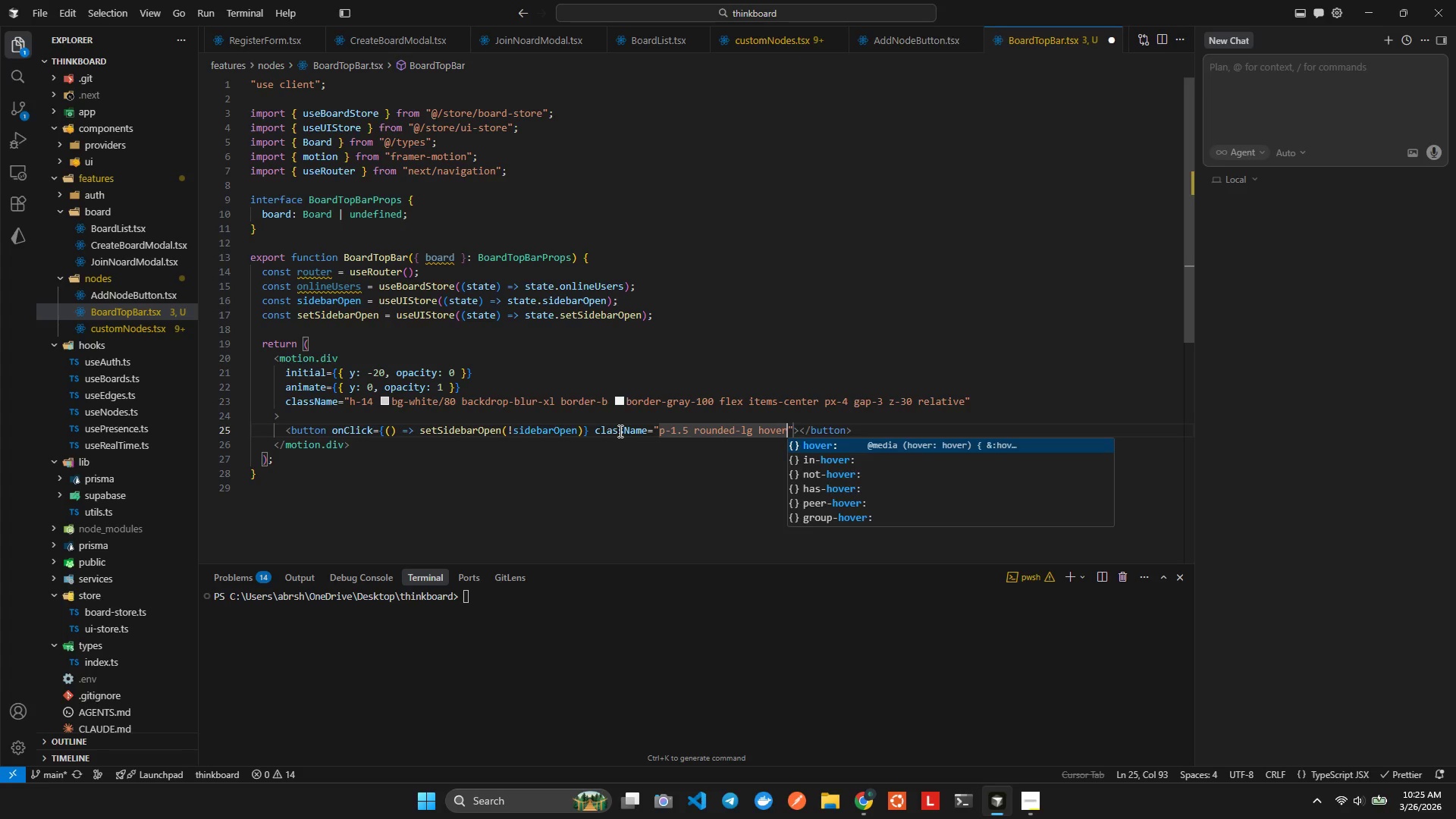 
key(Enter)
 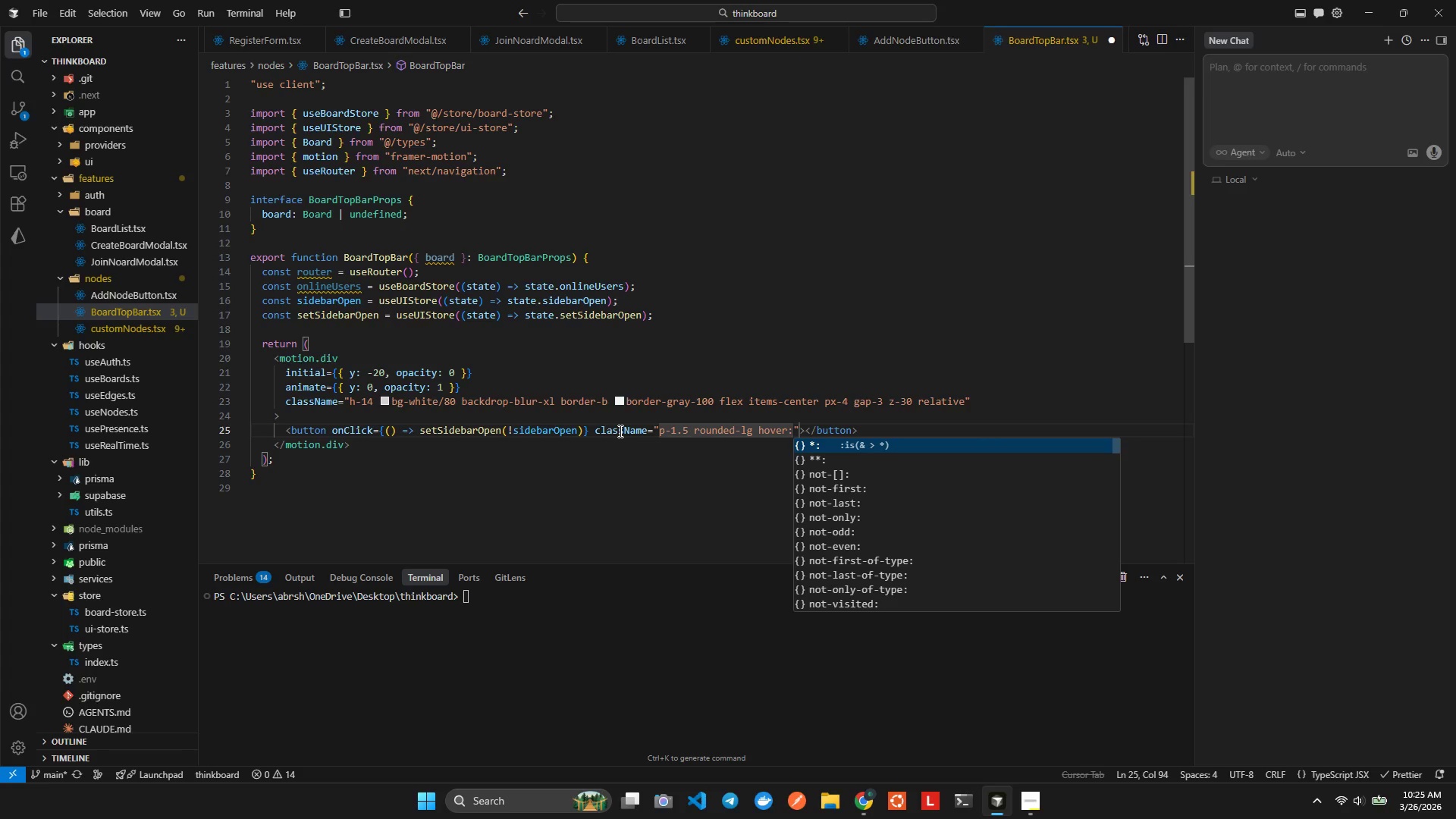 
type(bggra100)
 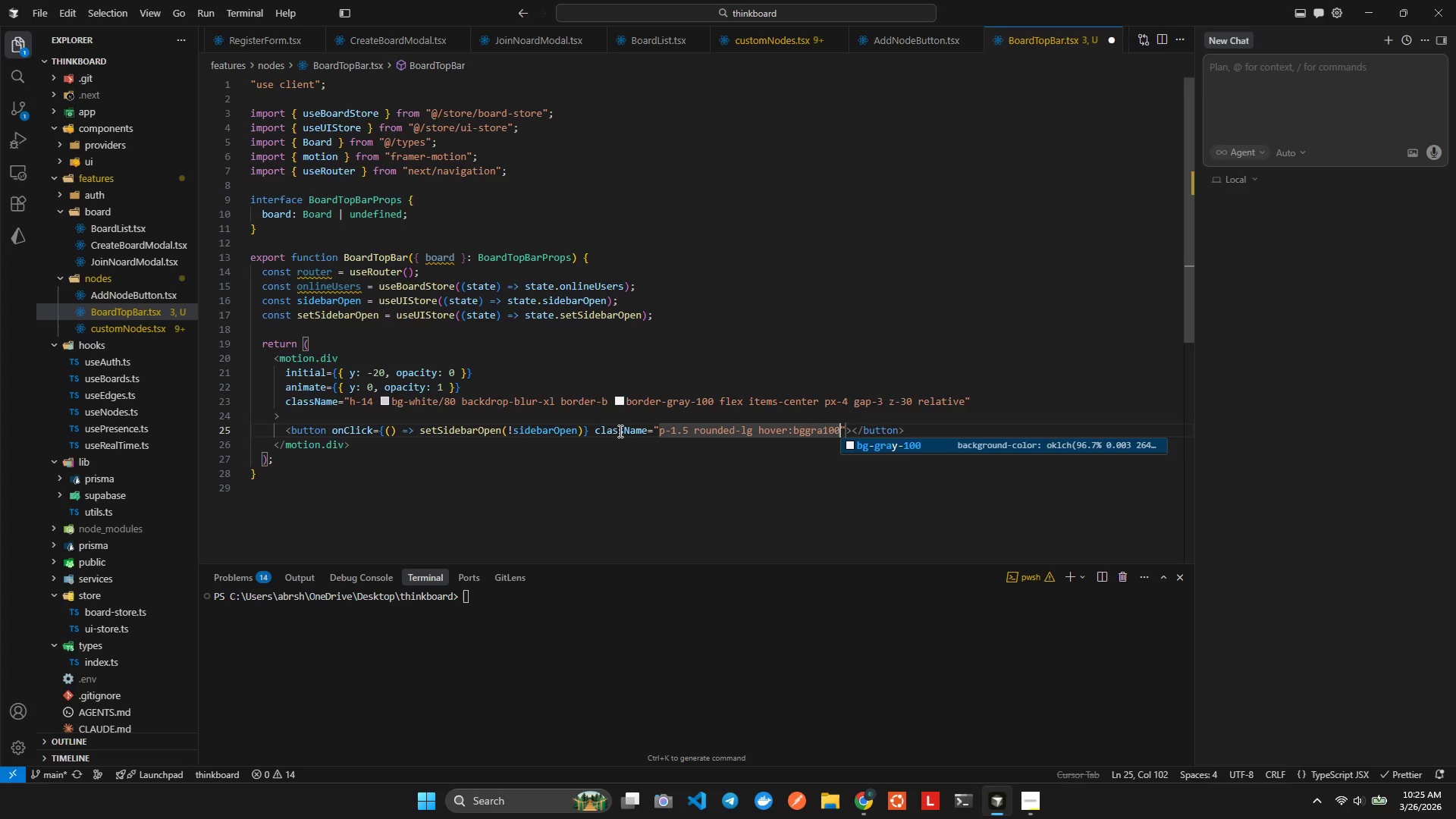 
key(Enter)
 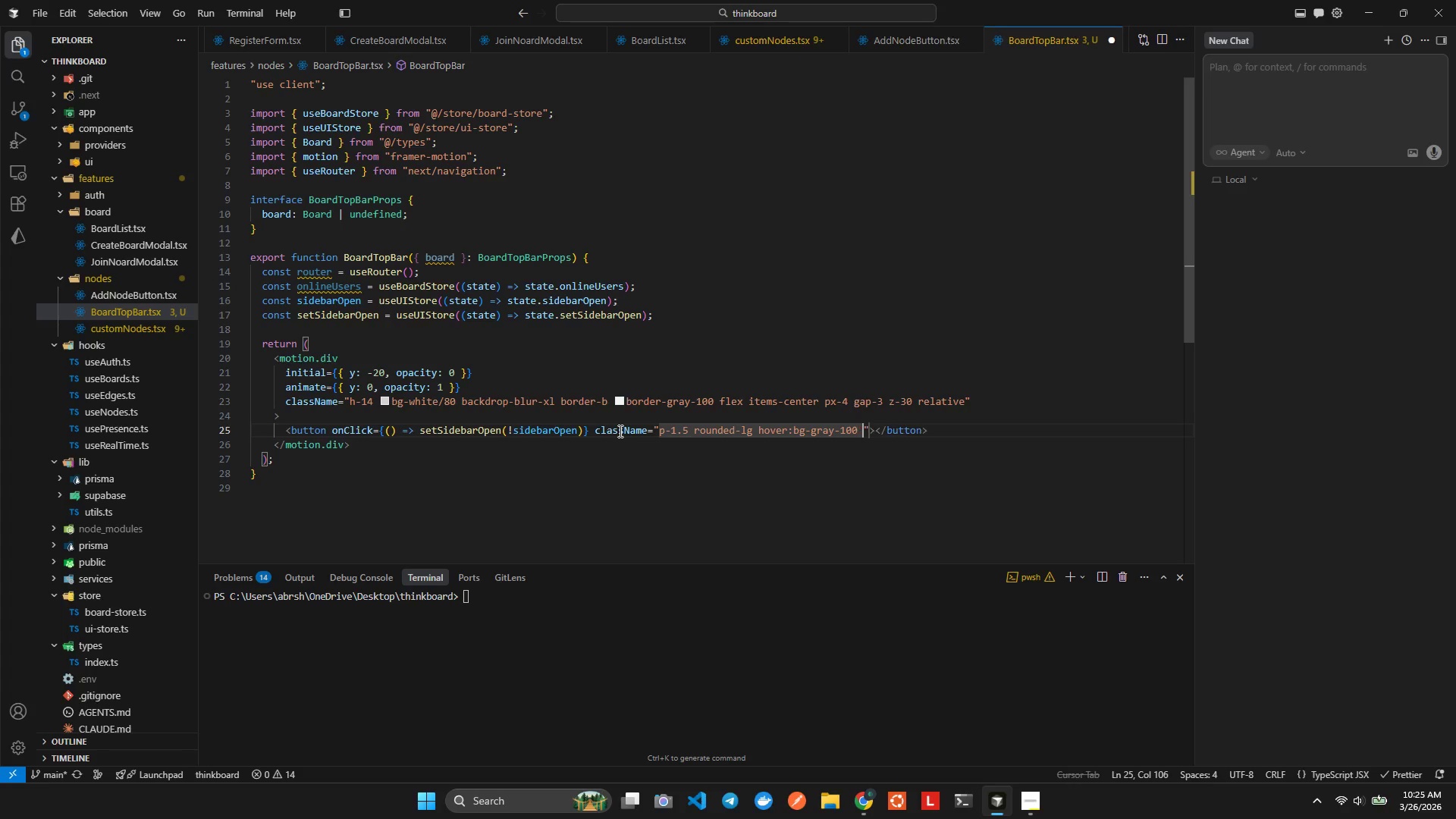 
type( transcolo)
 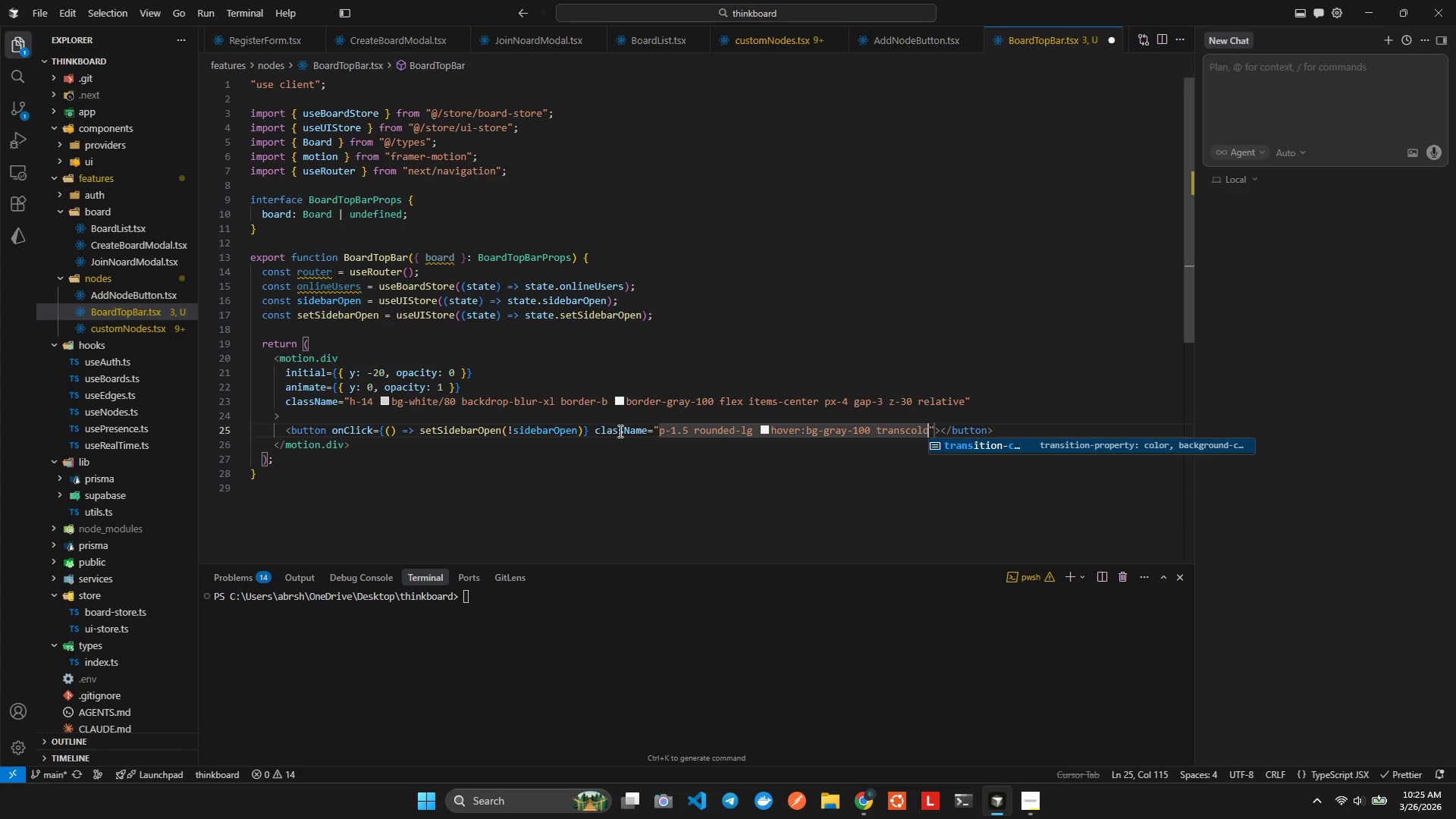 
key(Enter)
 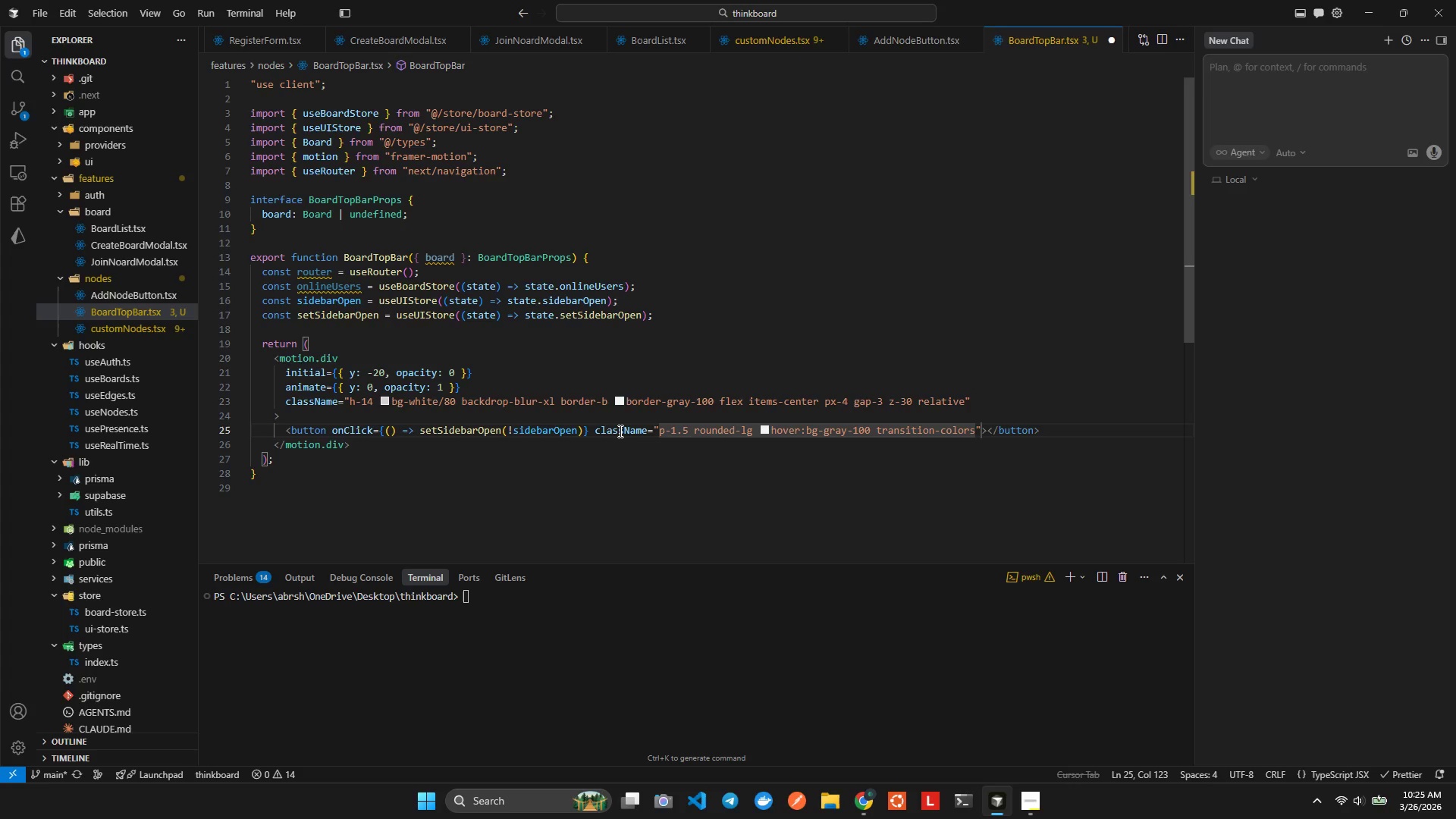 
type( textgra)
 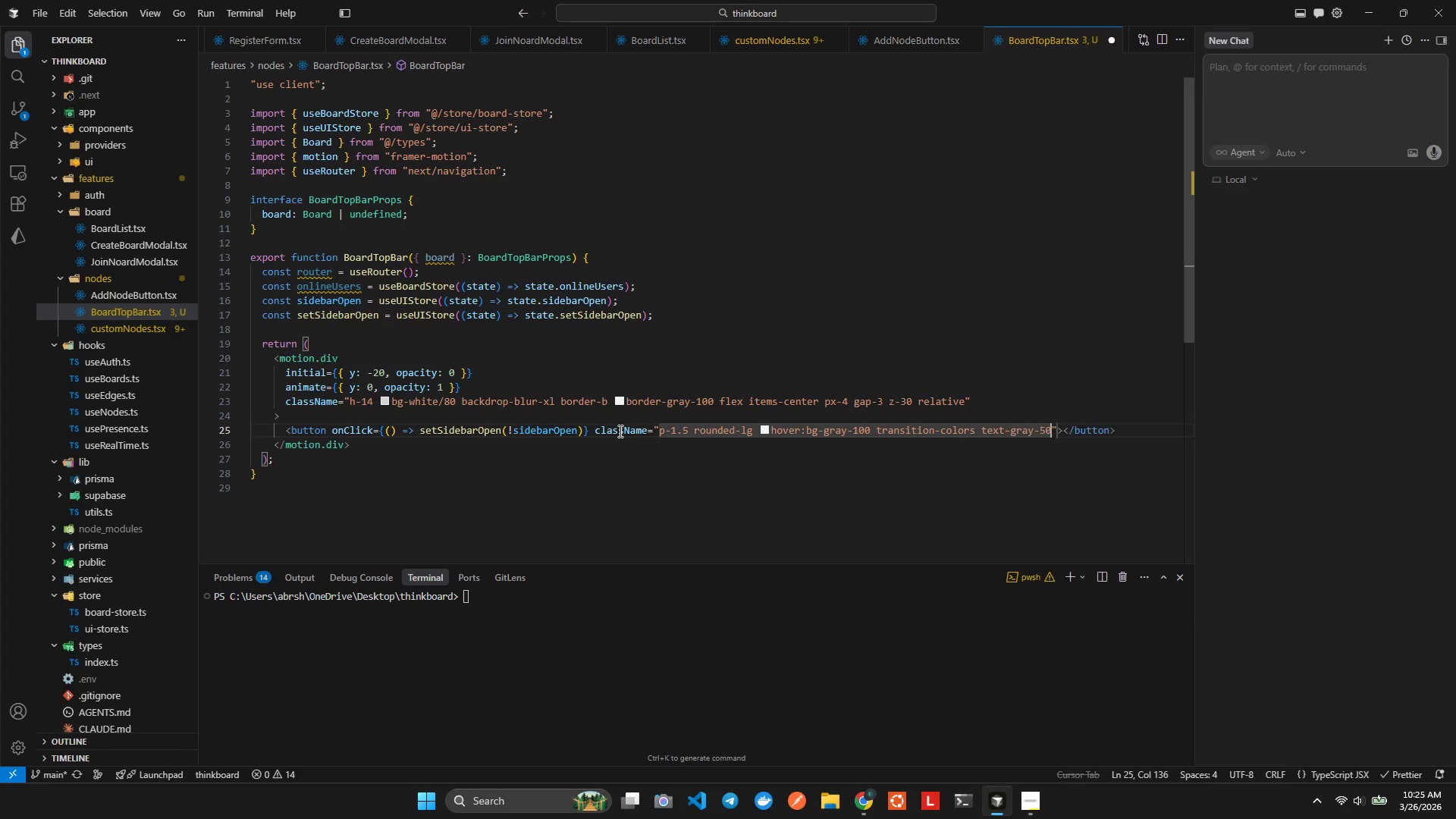 
key(Enter)
 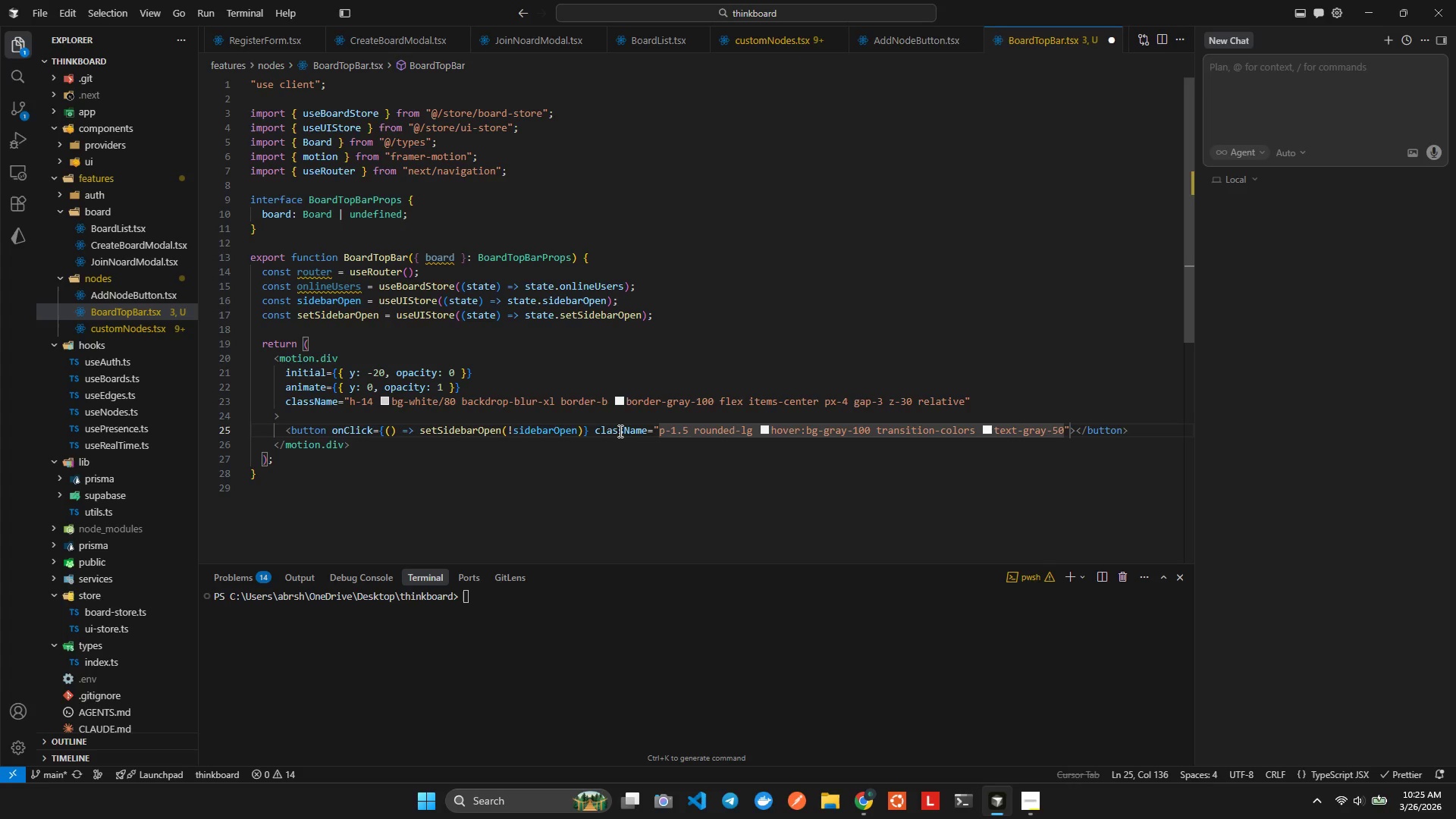 
key(Backspace)
type(00)
 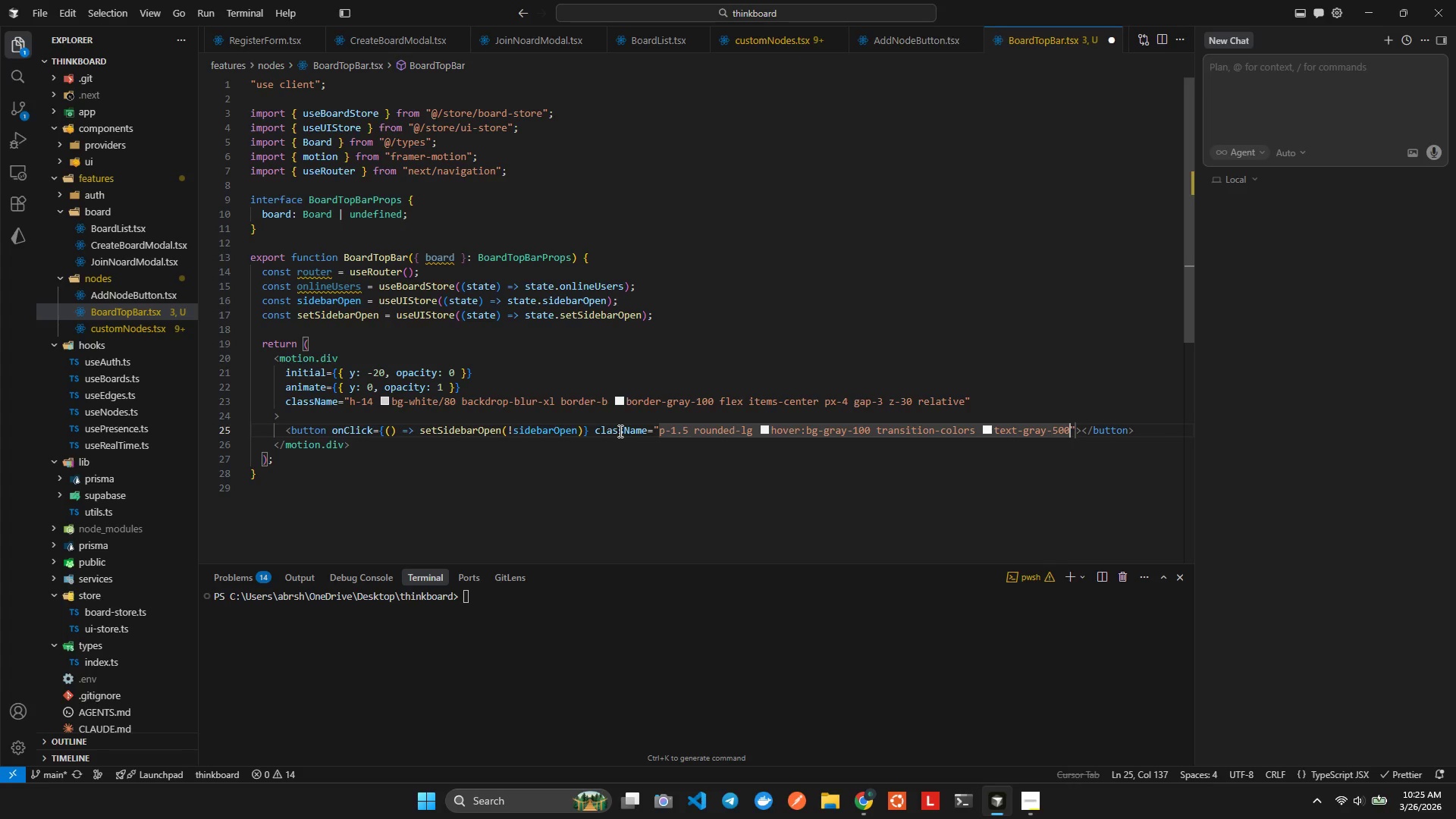 
key(Alt+AltLeft)
 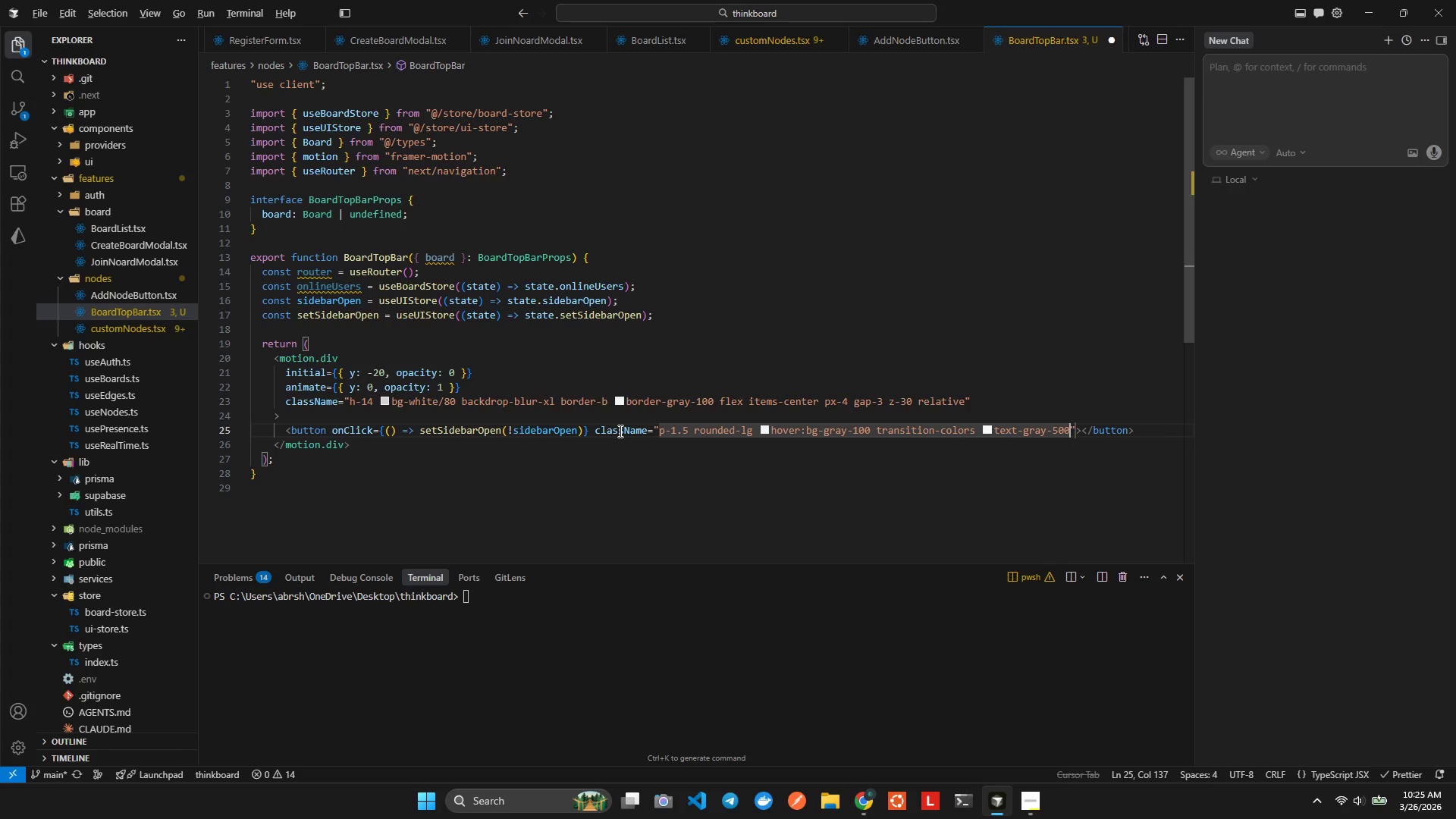 
key(Alt+Shift+ShiftLeft)
 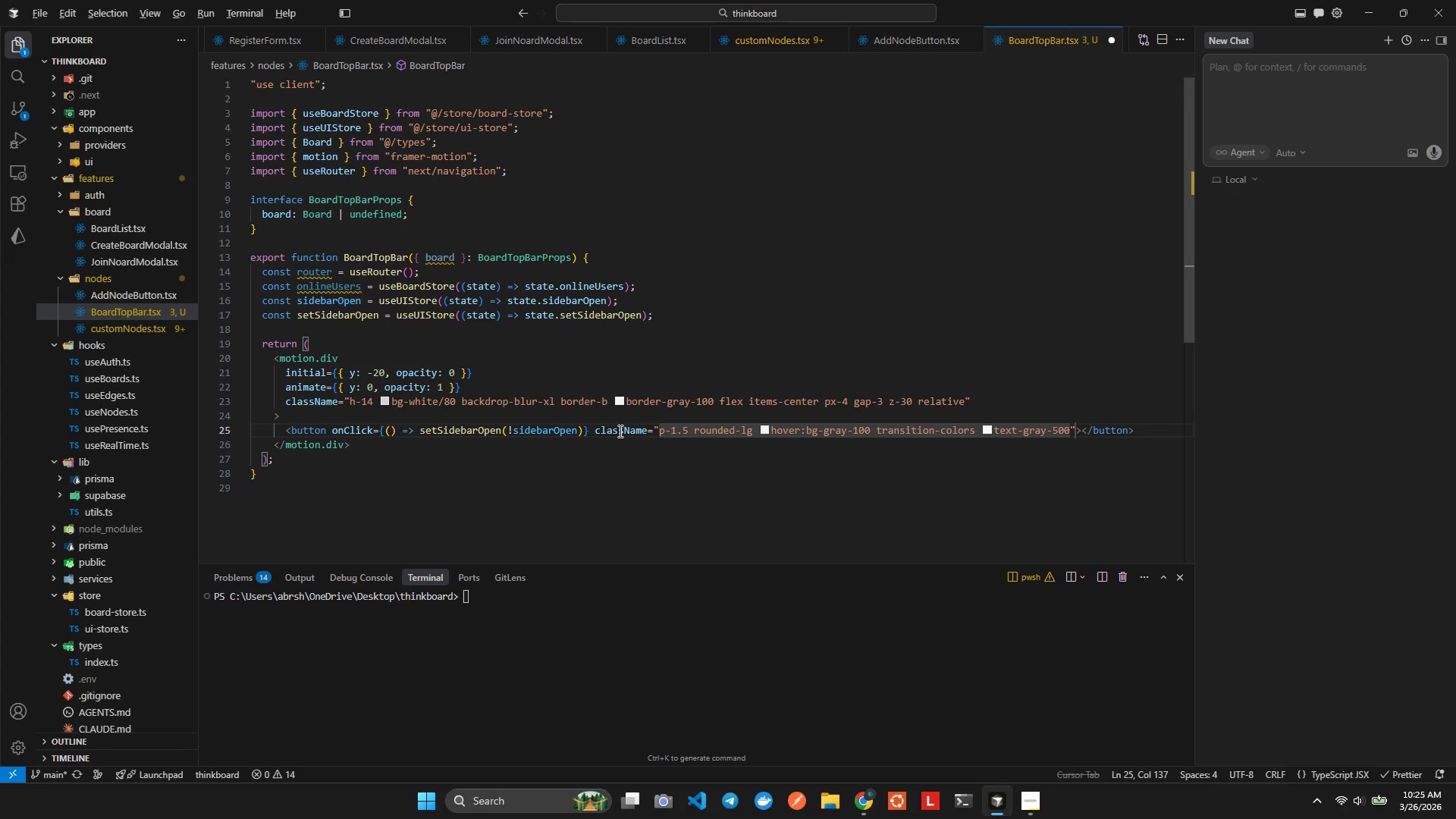 
key(Alt+Shift+F)
 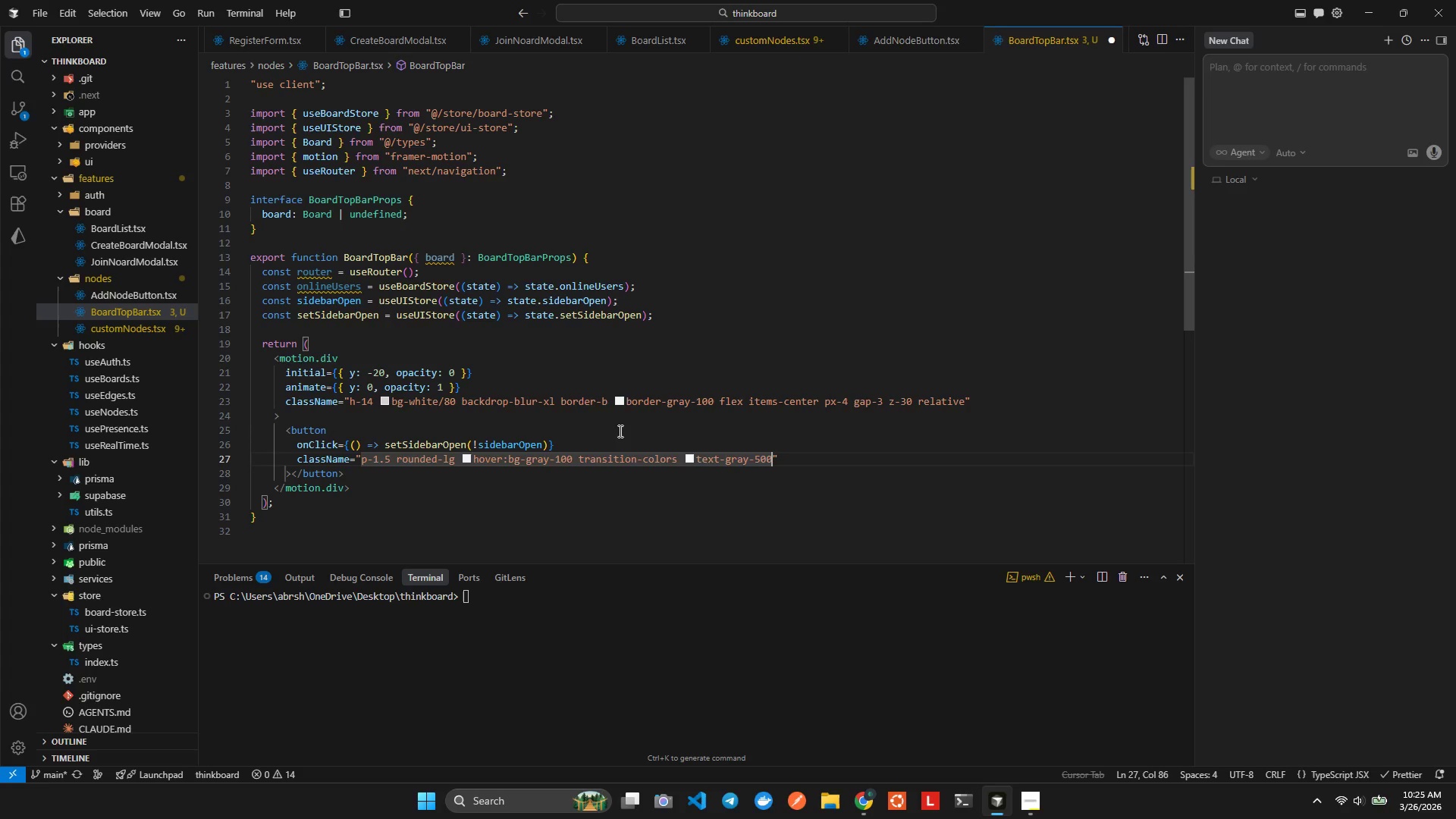 
key(ArrowRight)
 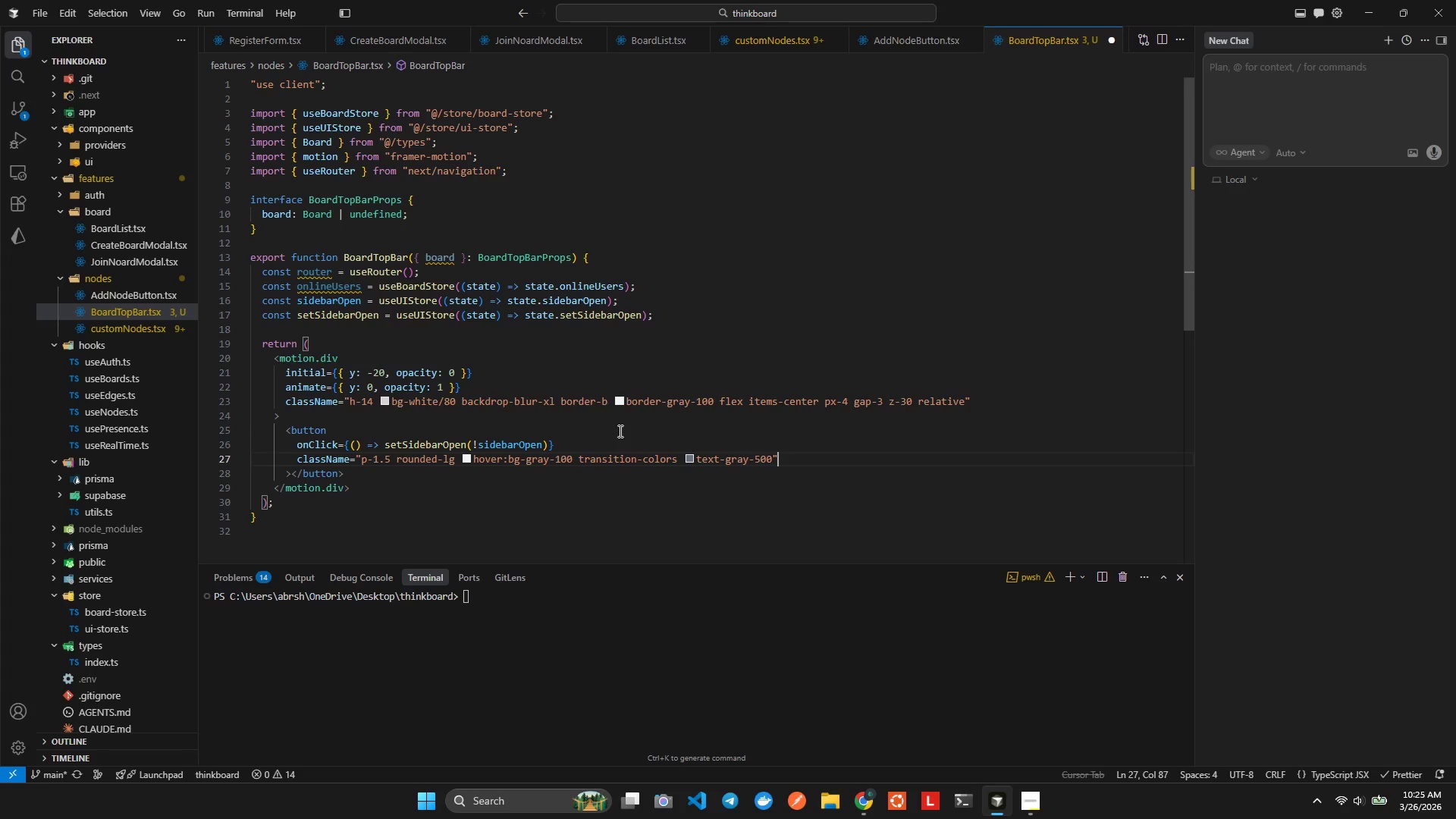 
key(ArrowRight)
 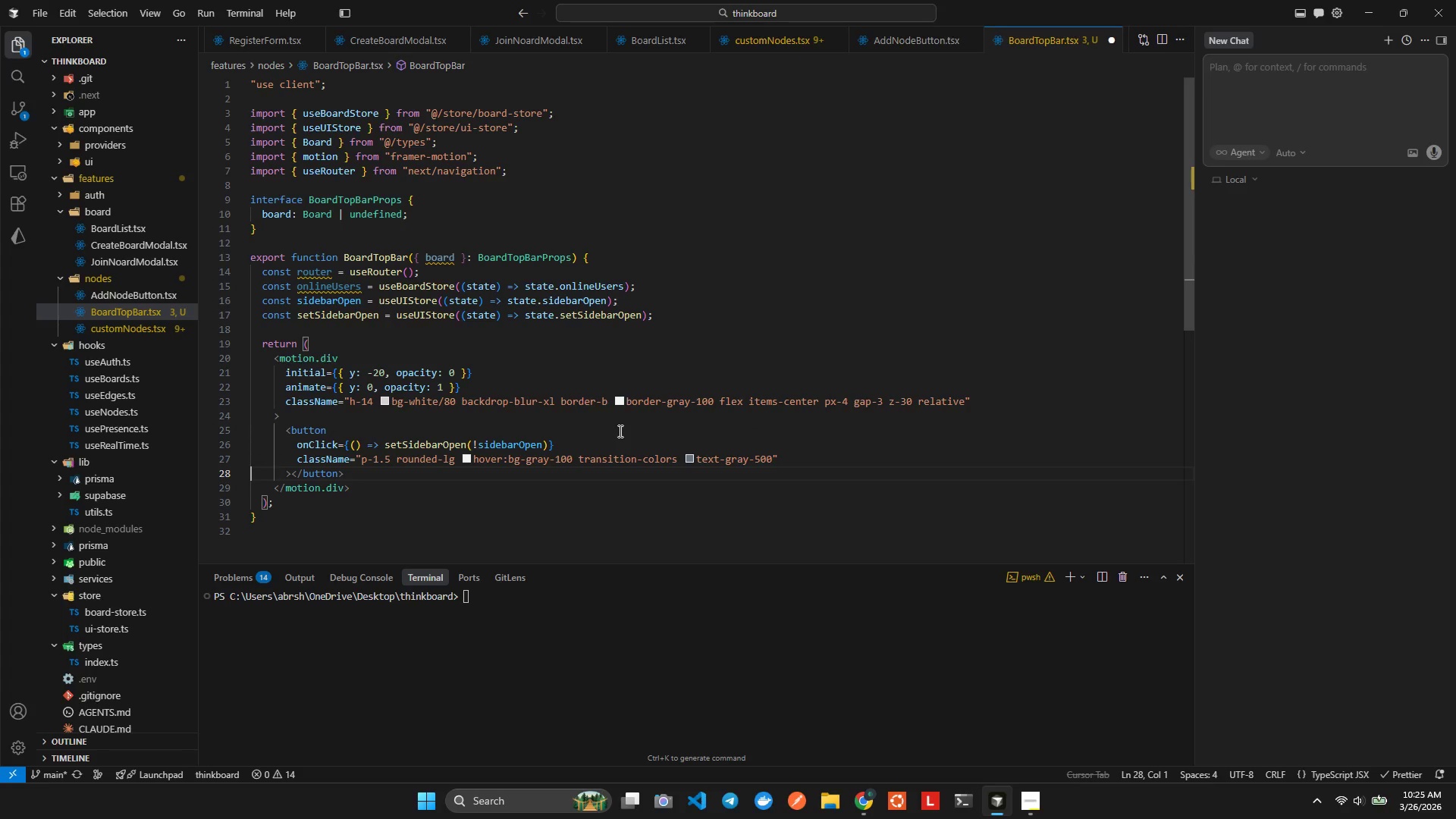 
key(ArrowRight)
 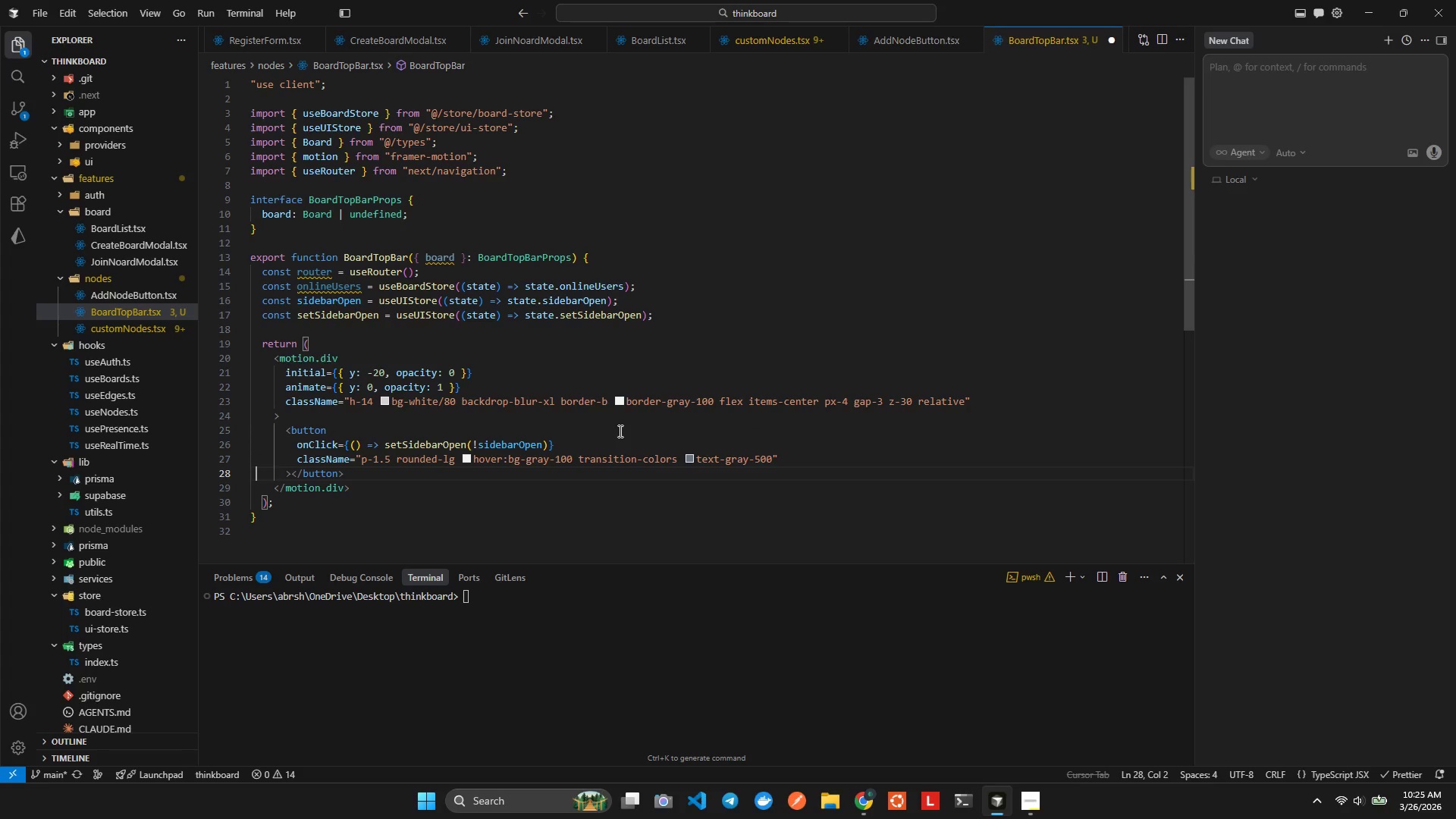 
key(ArrowRight)
 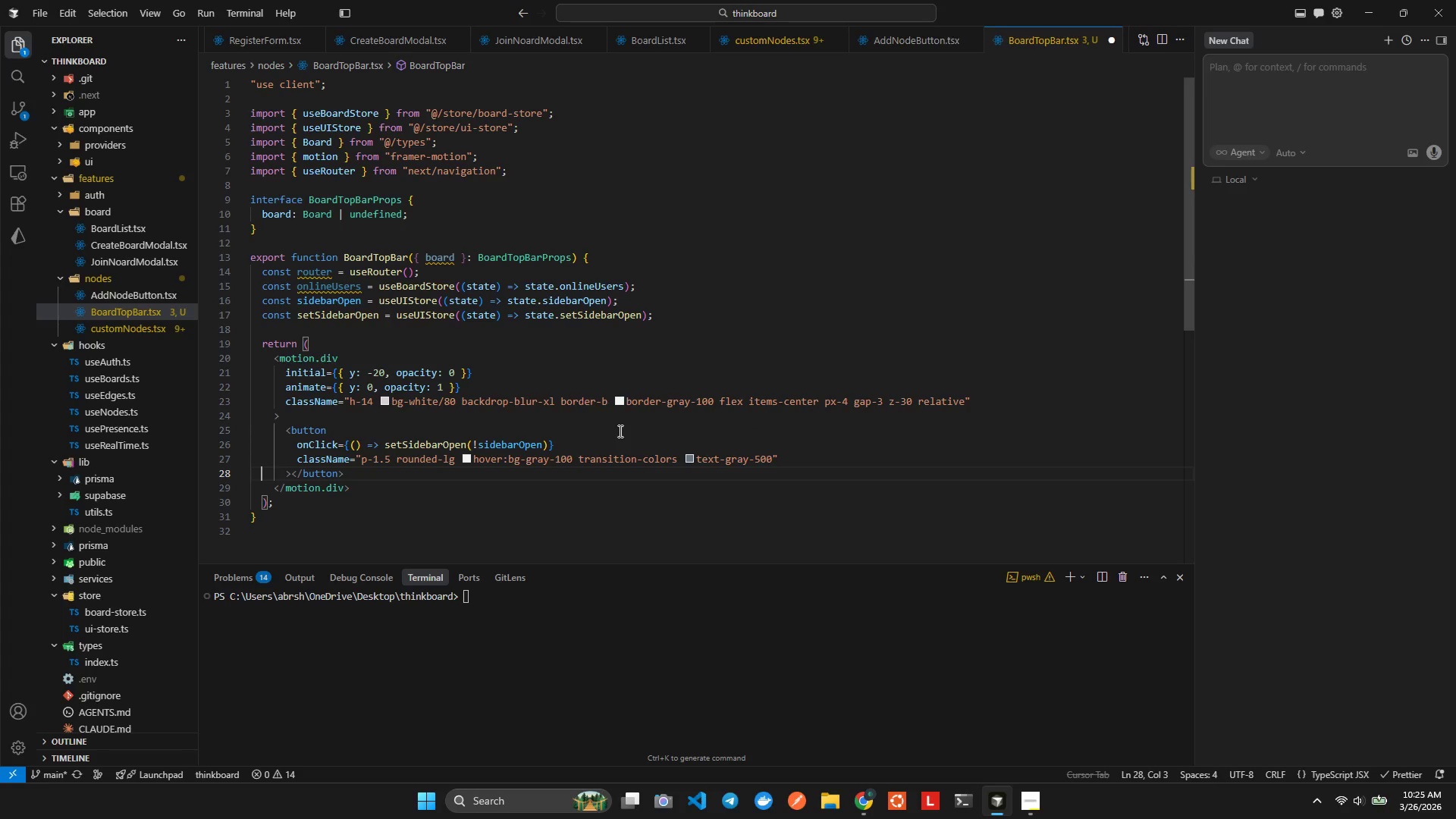 
key(ArrowRight)
 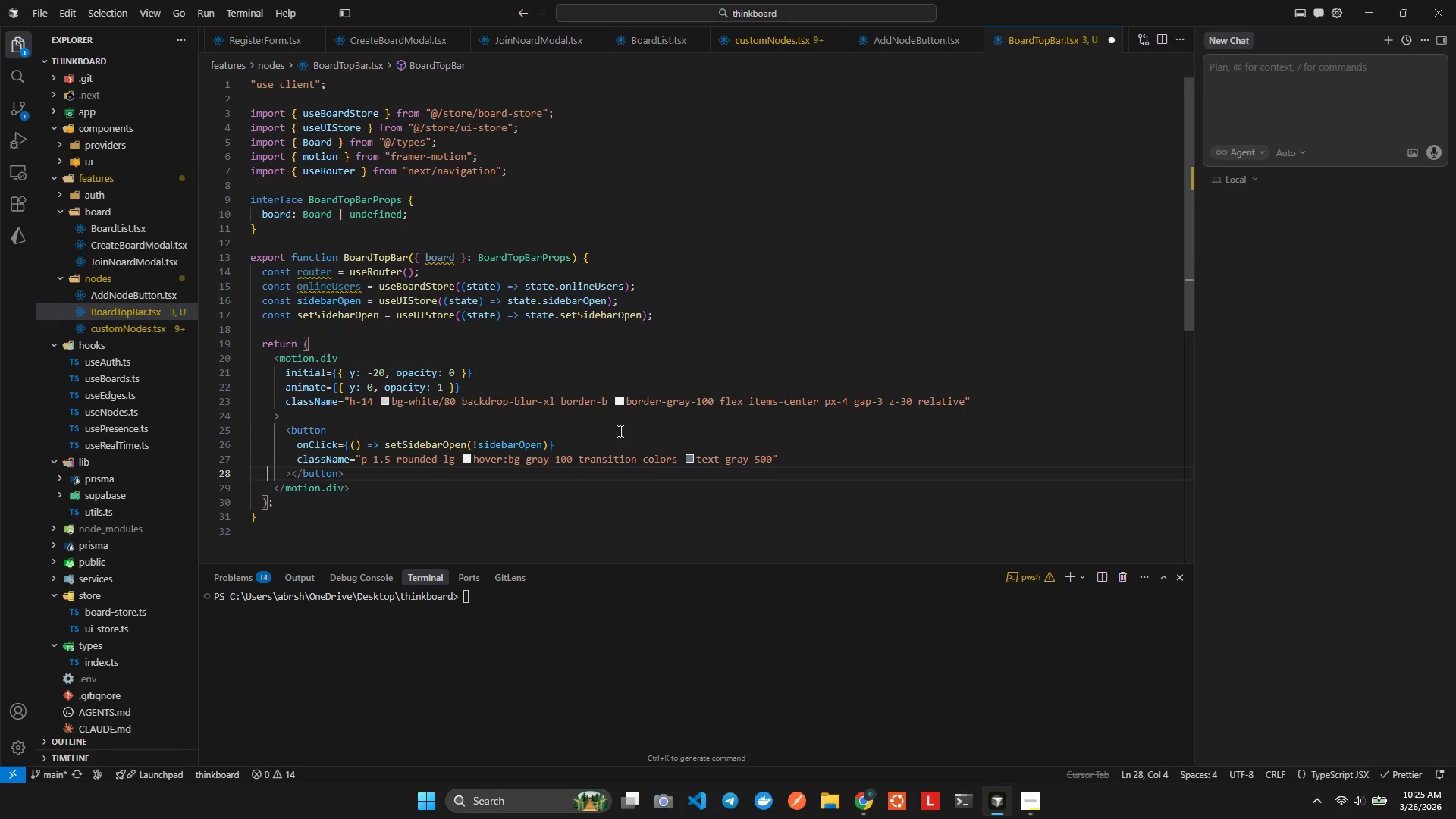 
key(ArrowRight)
 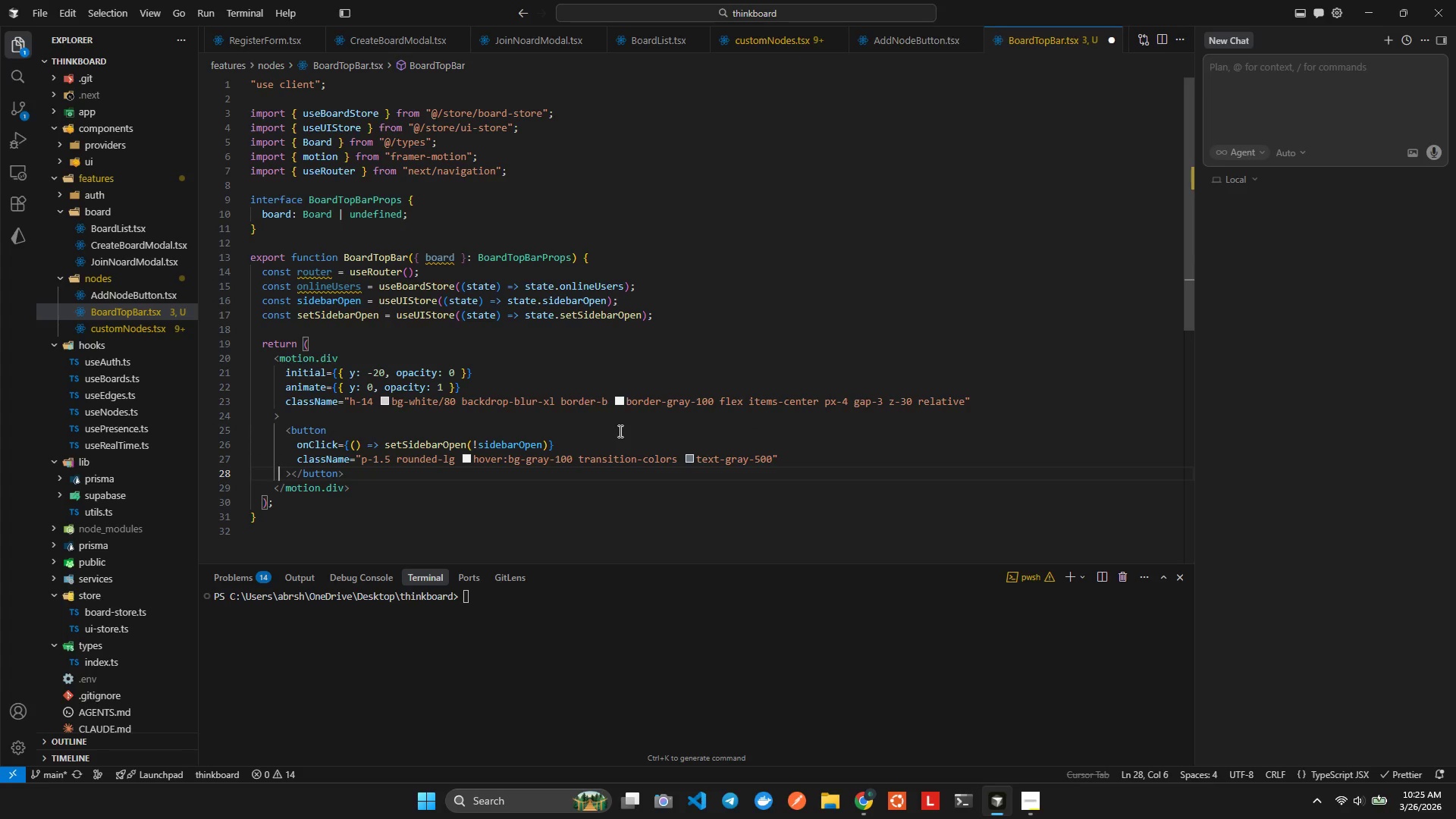 
key(ArrowRight)
 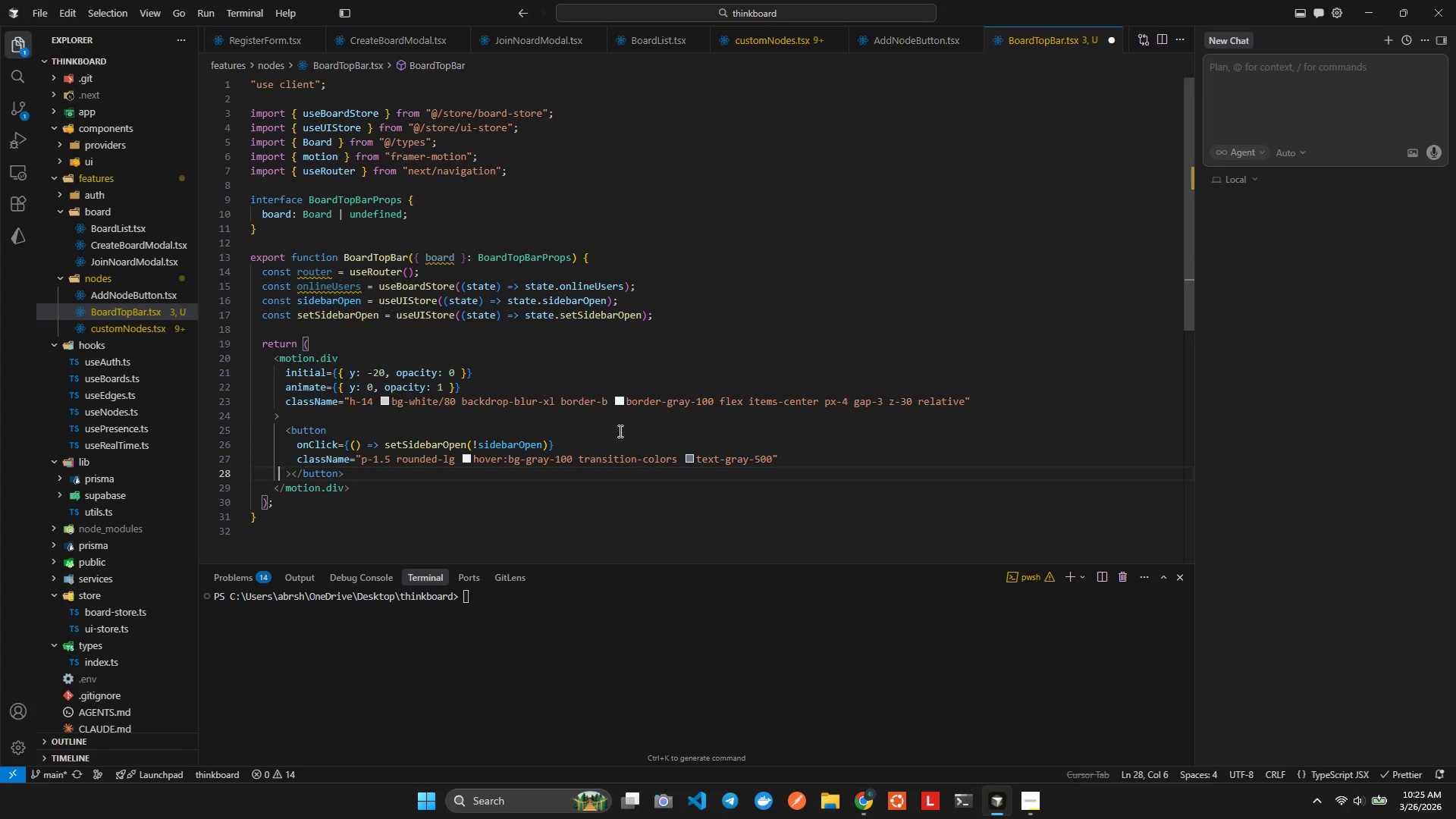 
key(ArrowRight)
 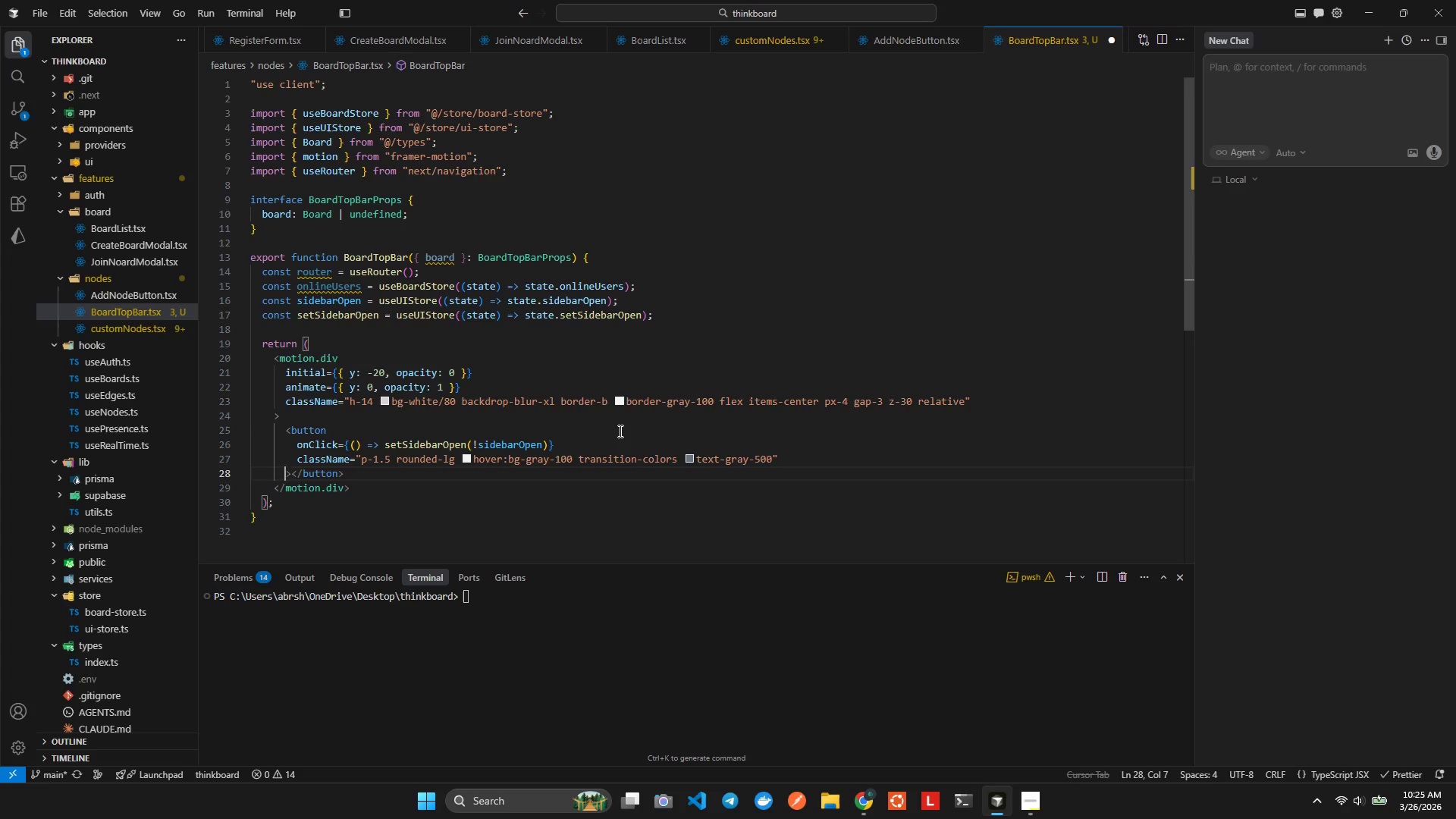 
key(ArrowRight)
 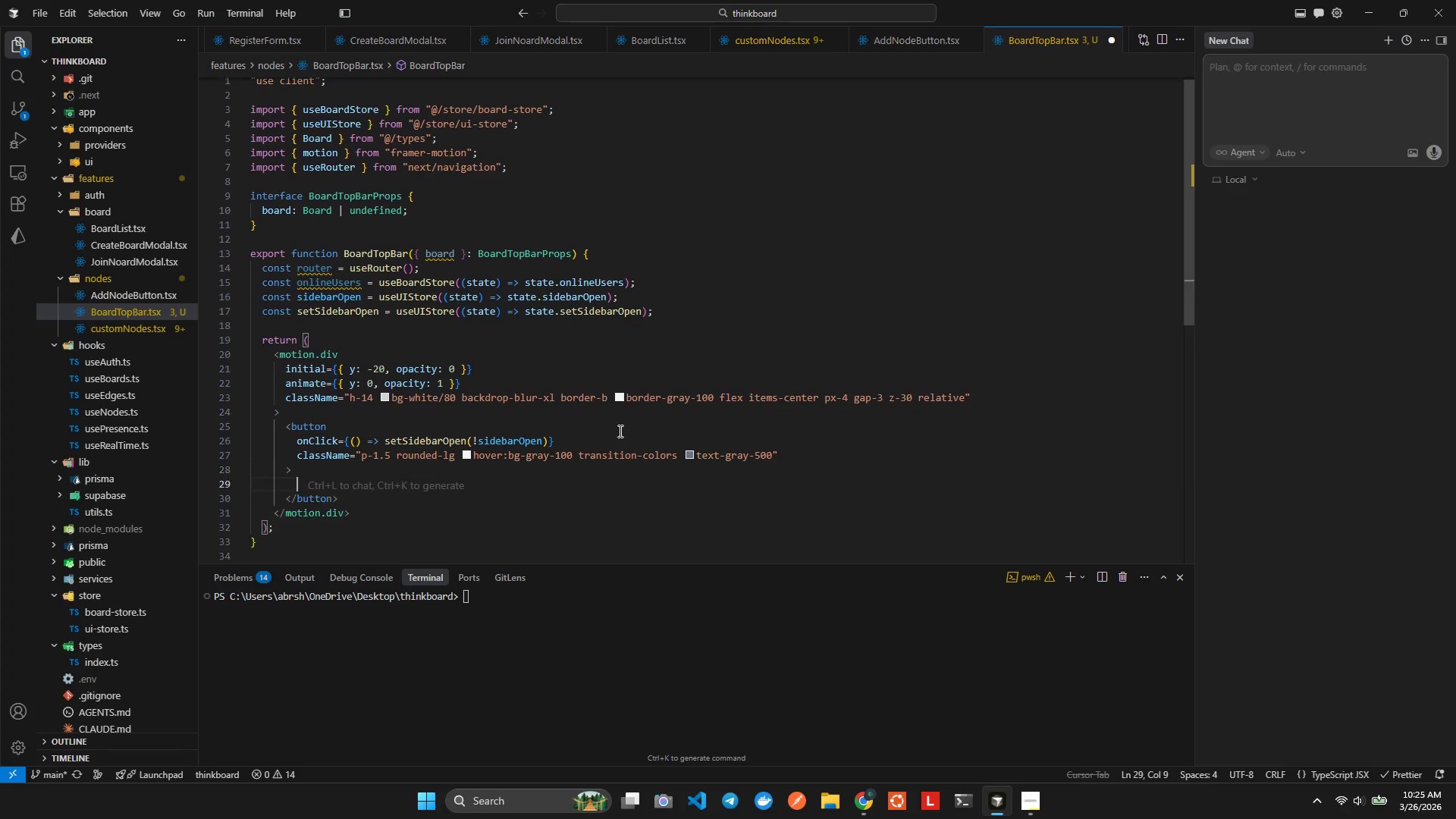 
key(Enter)
 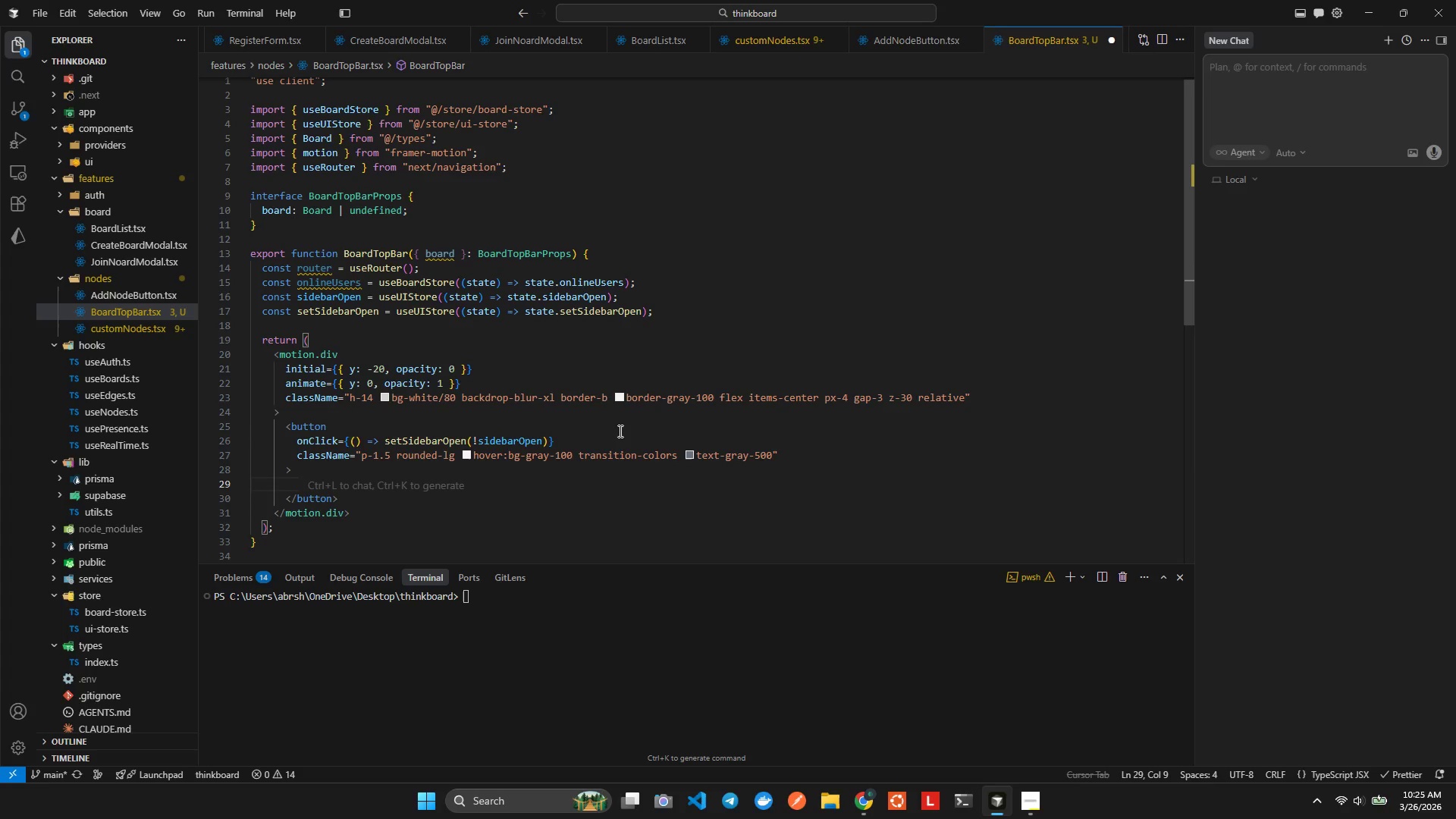 
type({side)
 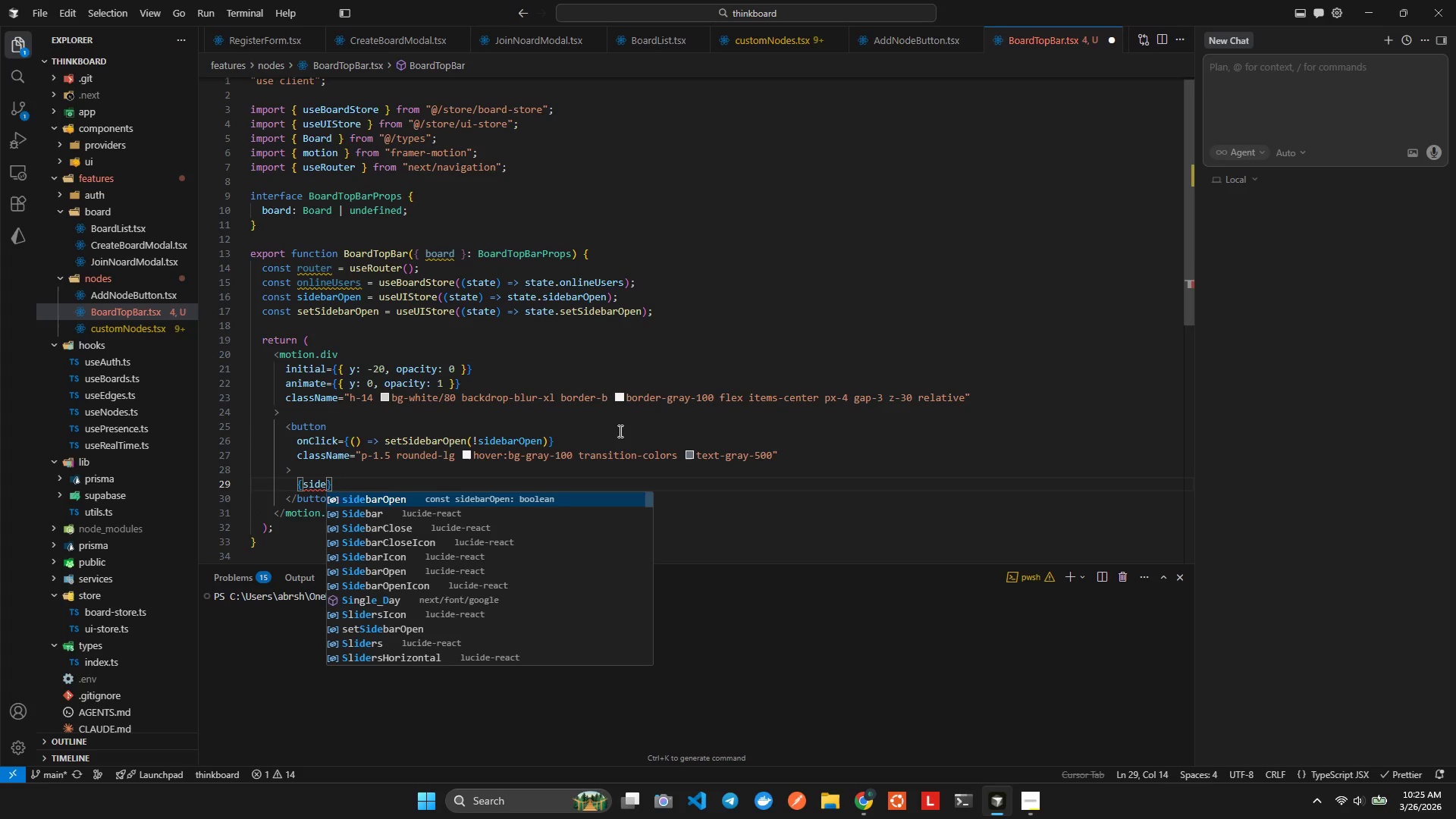 
key(Enter)
 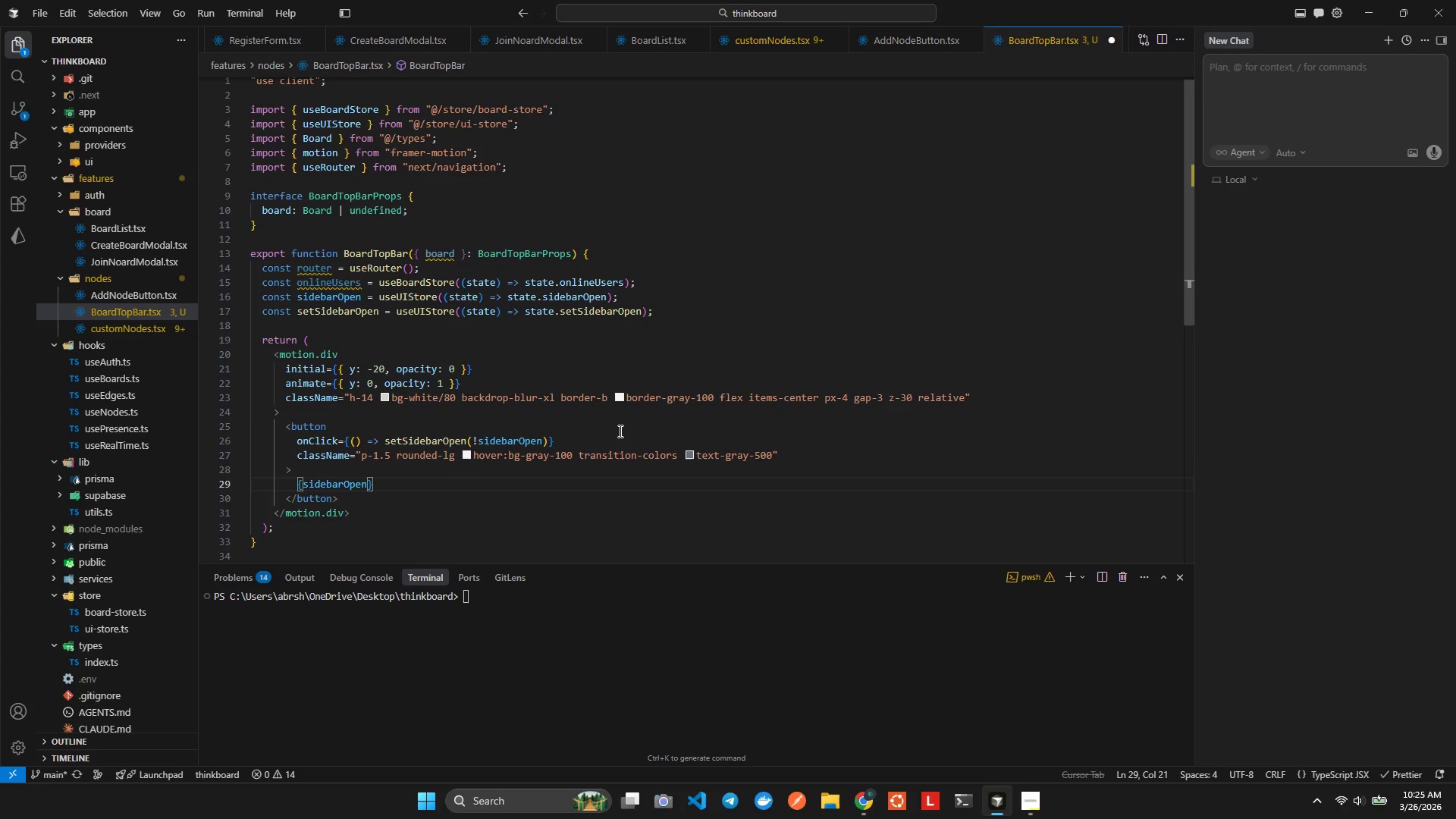 
type(? <PanelleftCl)
 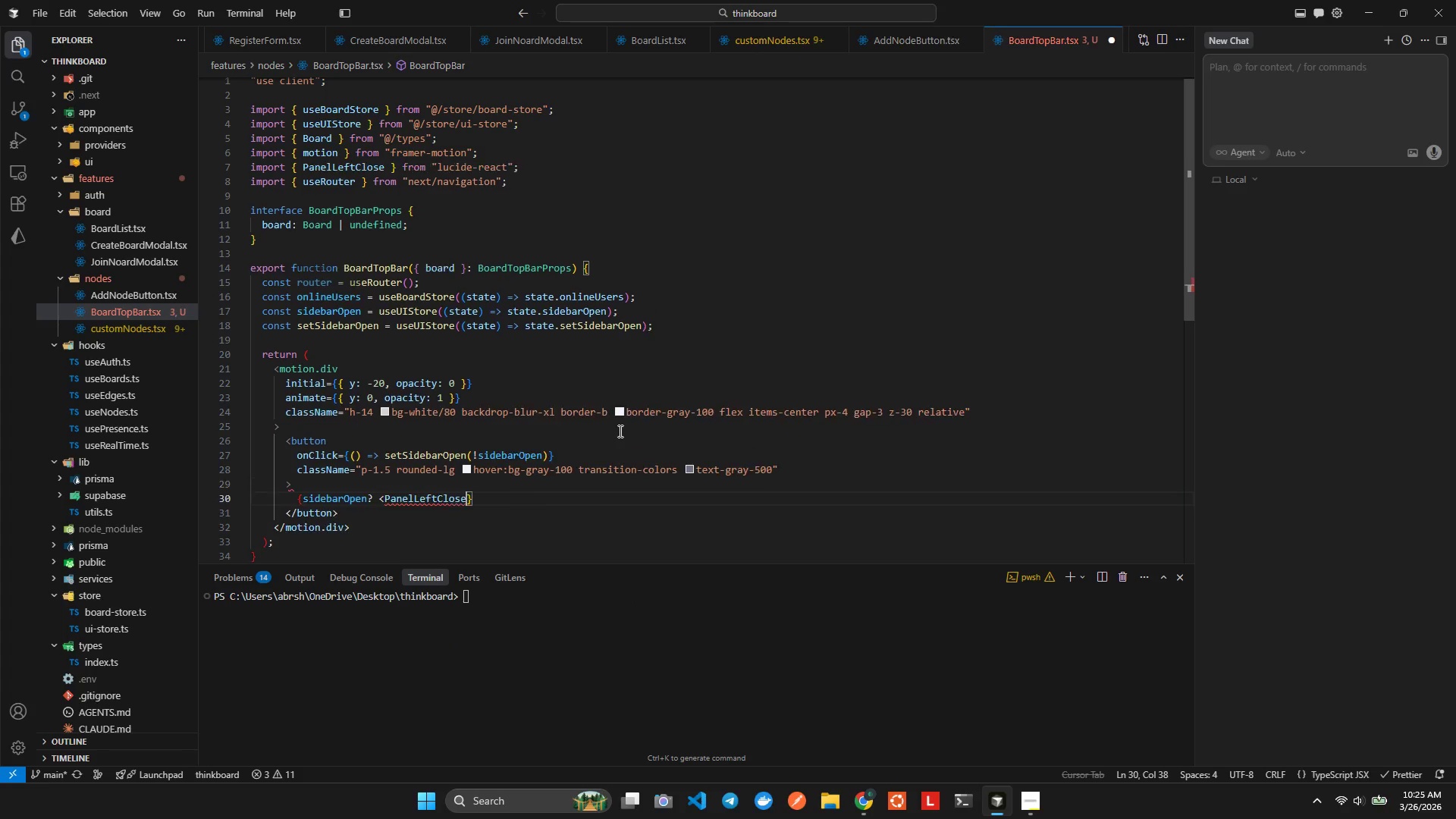 
 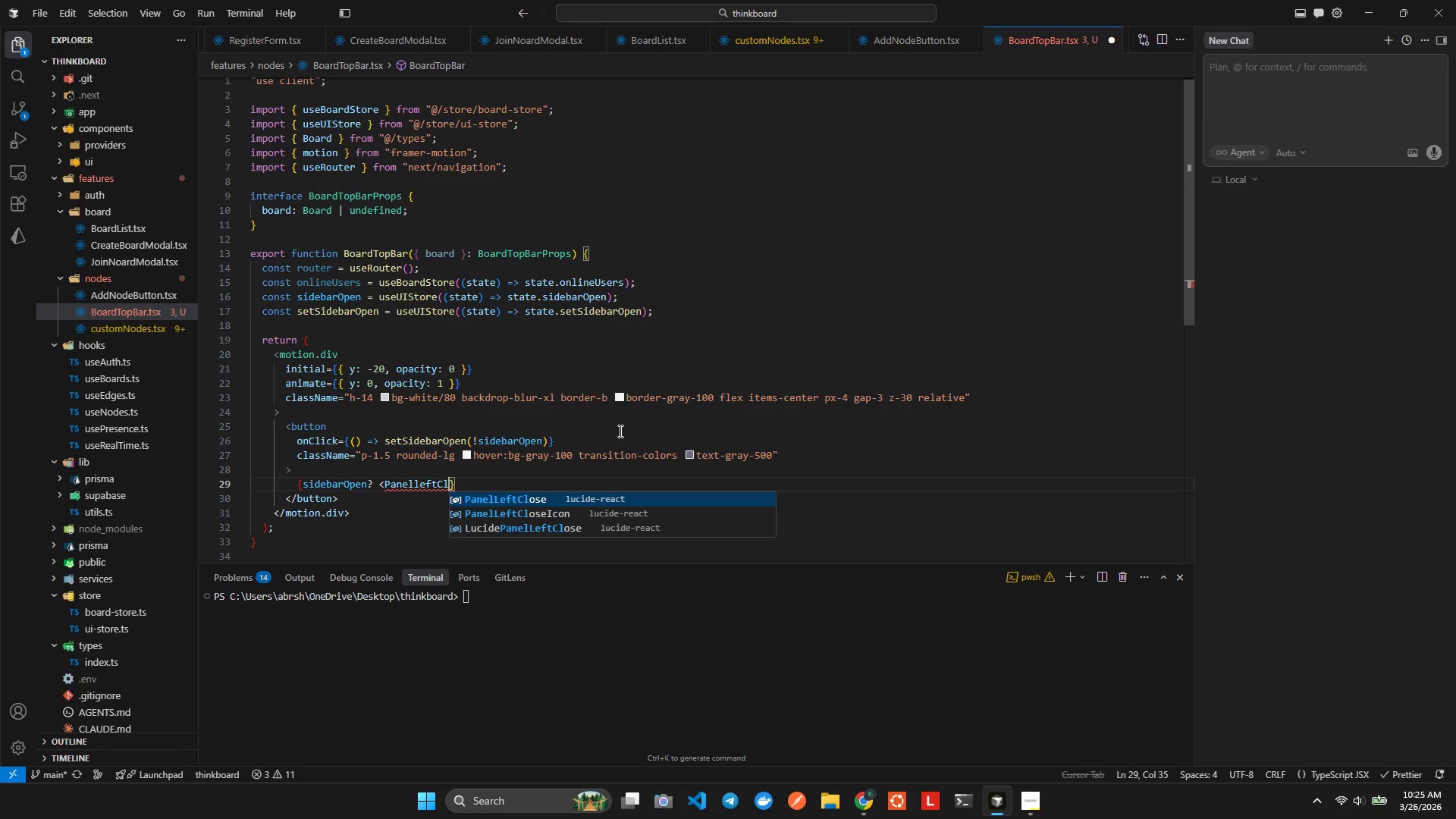 
key(Enter)
 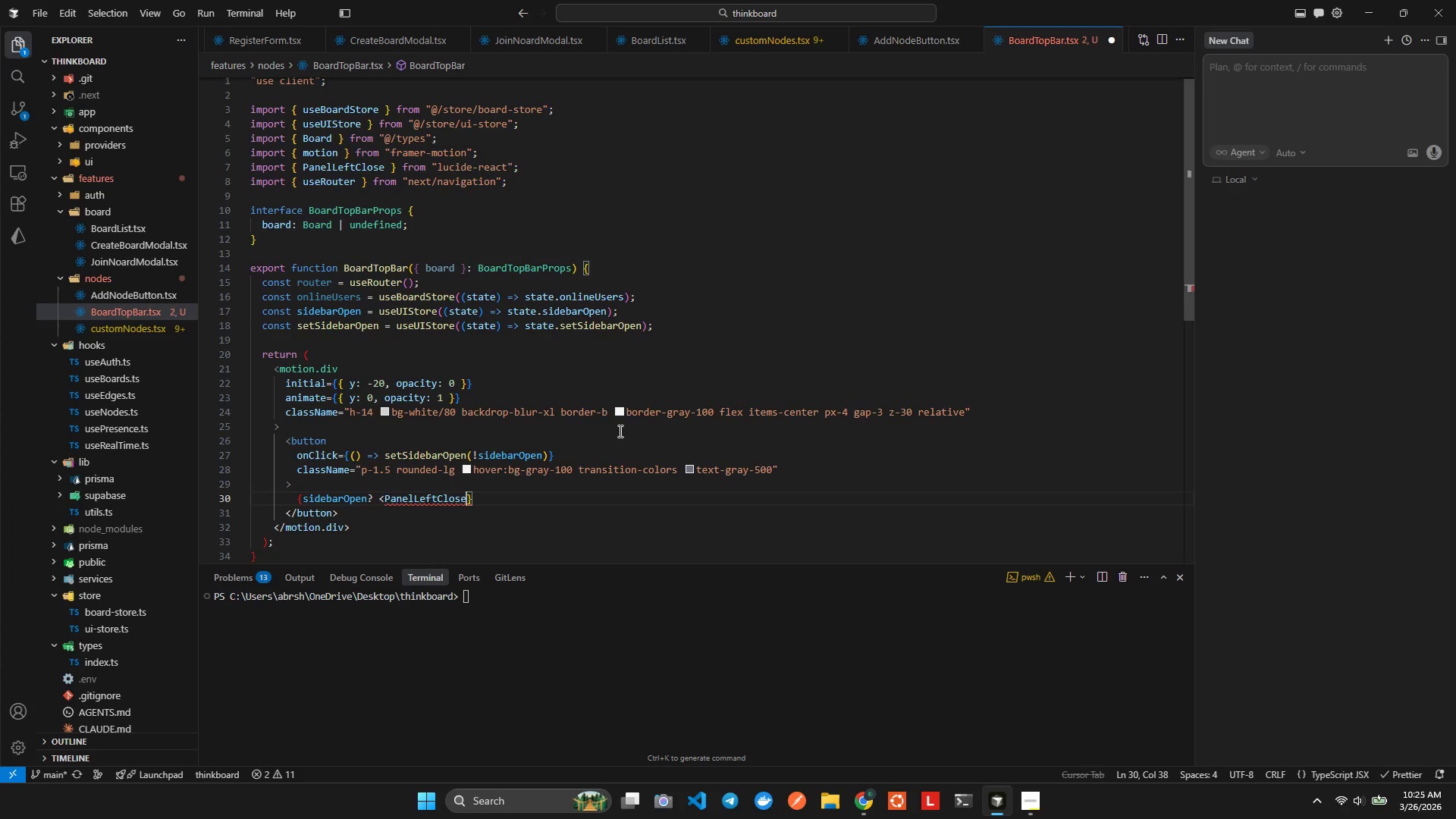 
type( side)
key(Backspace)
key(Backspace)
 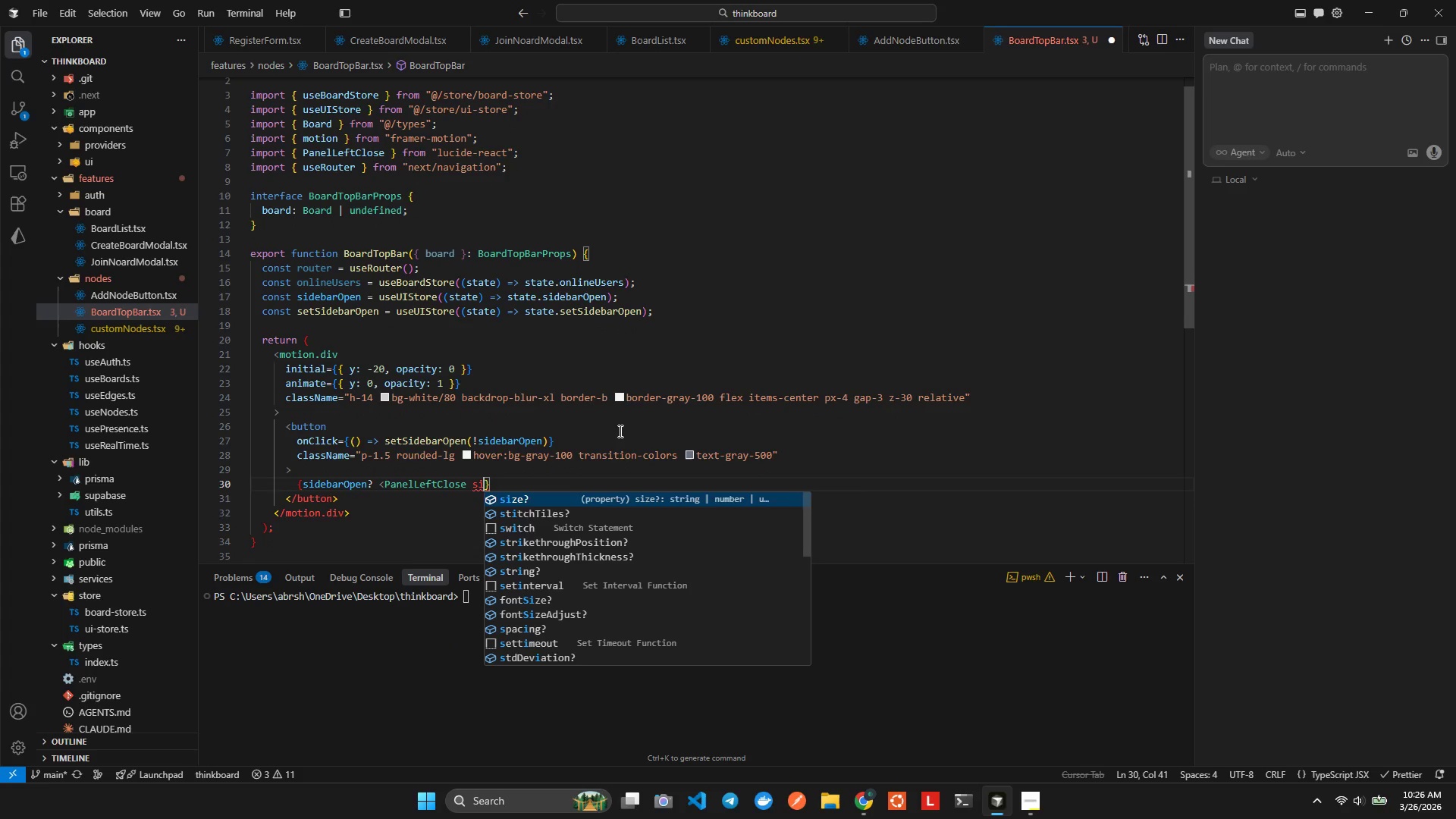 
key(Enter)
 